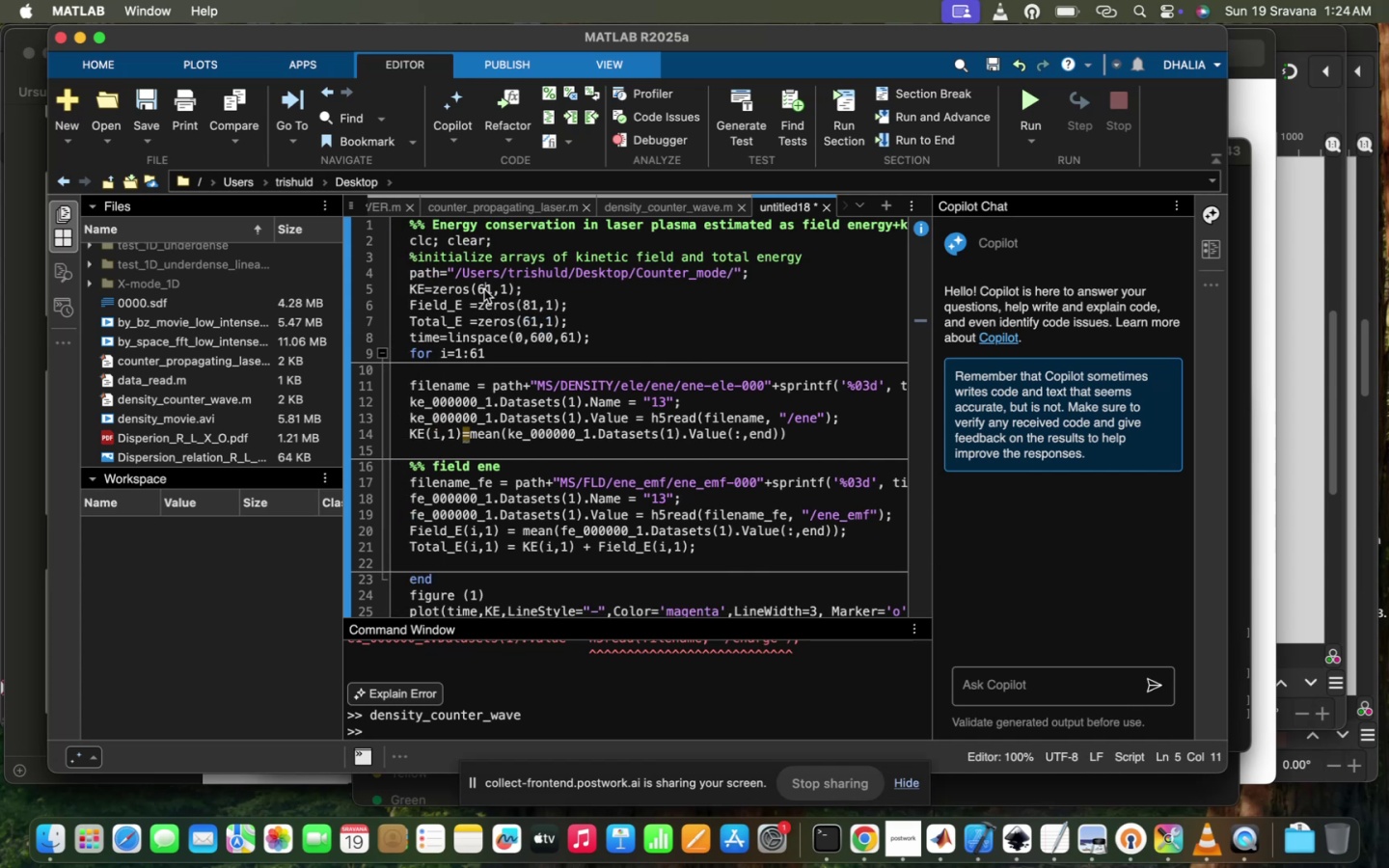 
key(Backspace)
 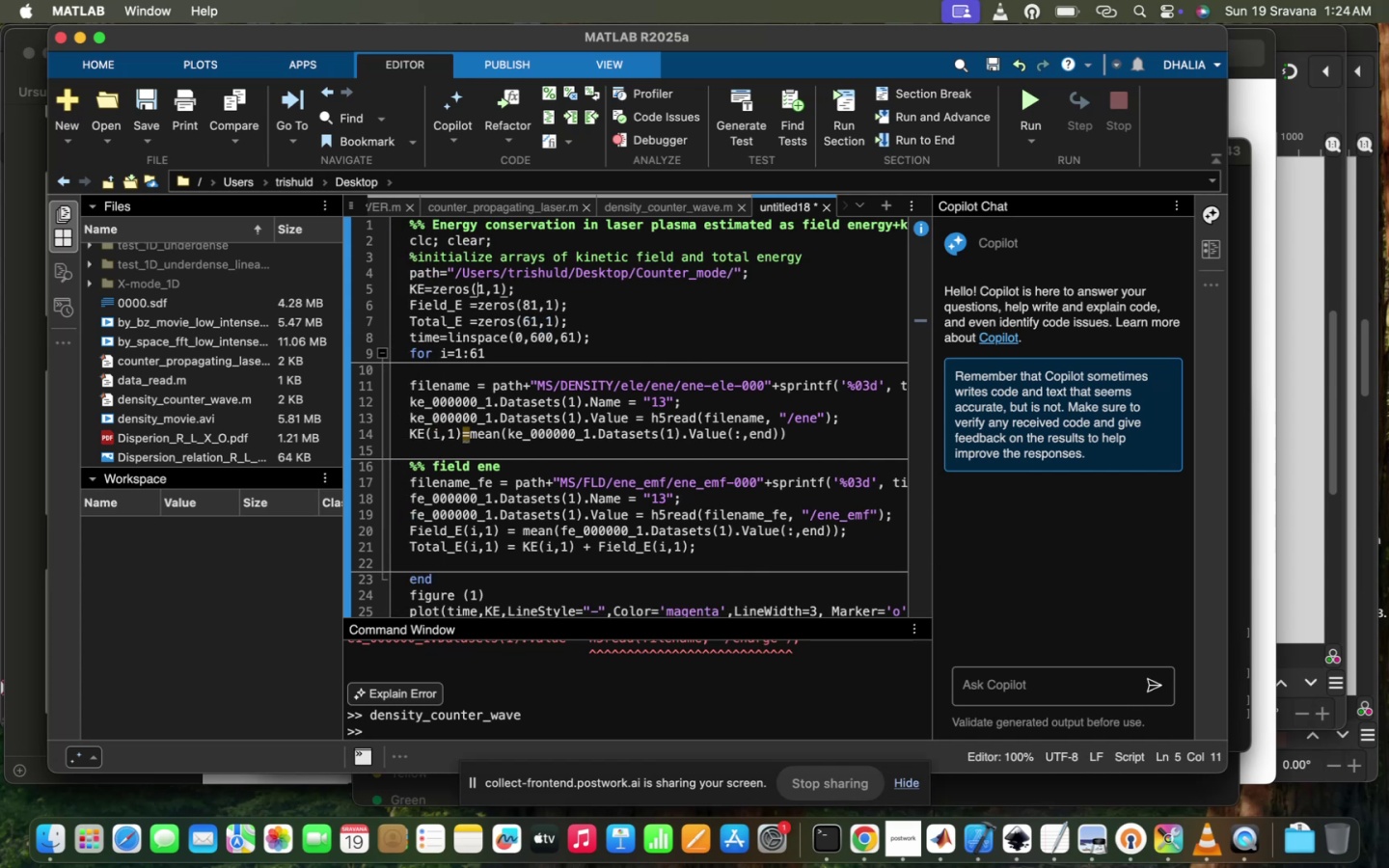 
key(8)
 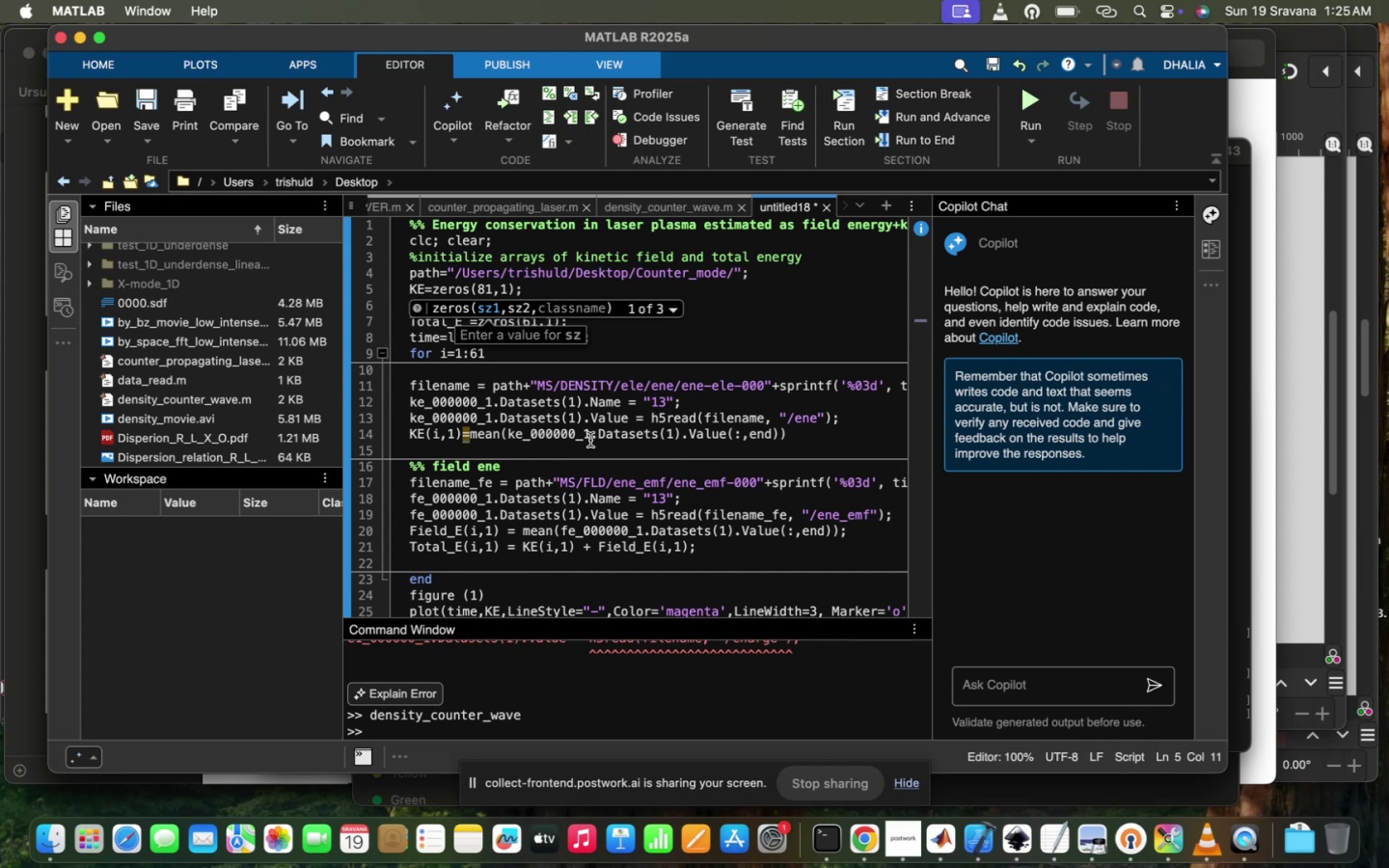 
left_click([589, 400])
 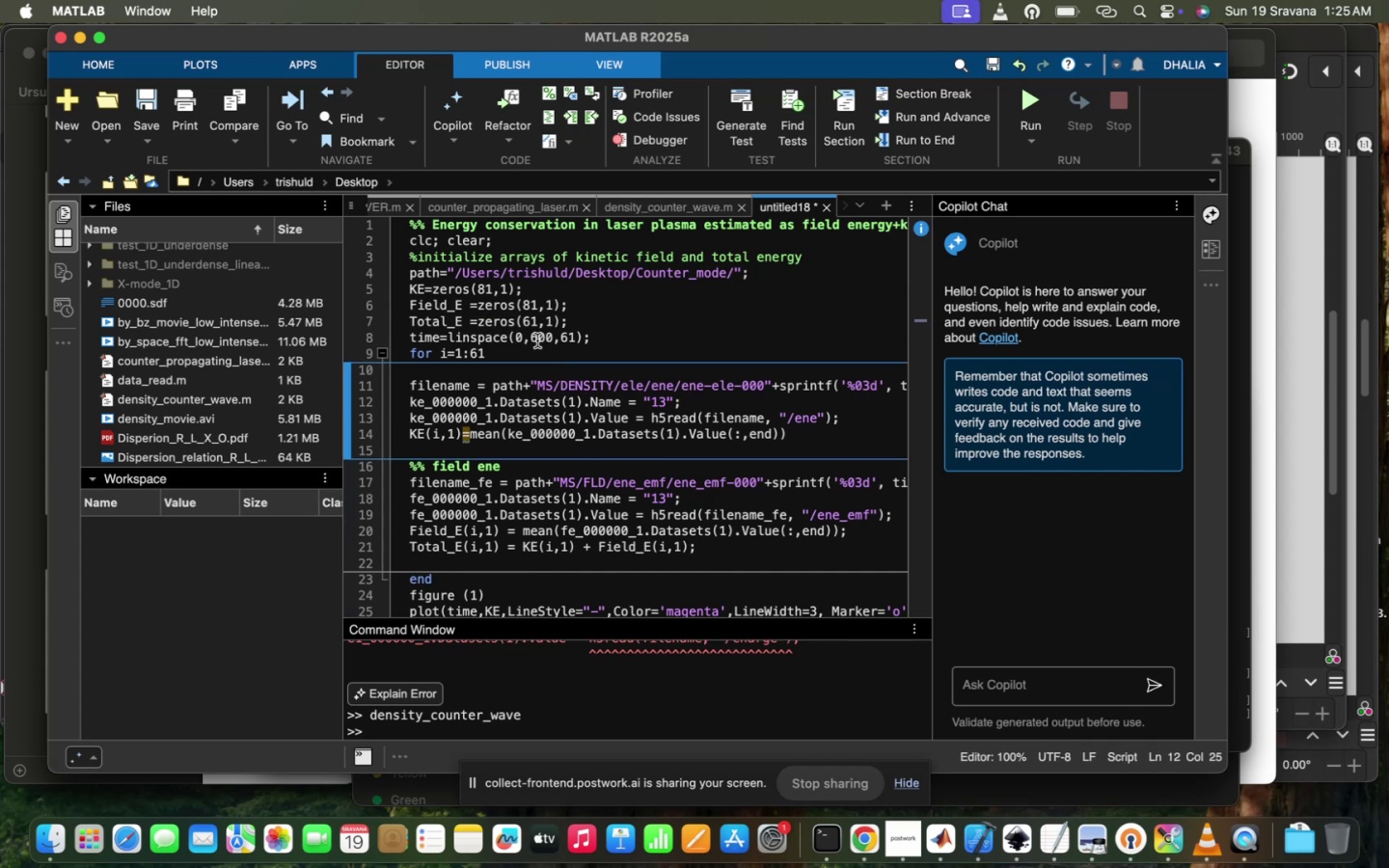 
left_click([536, 340])
 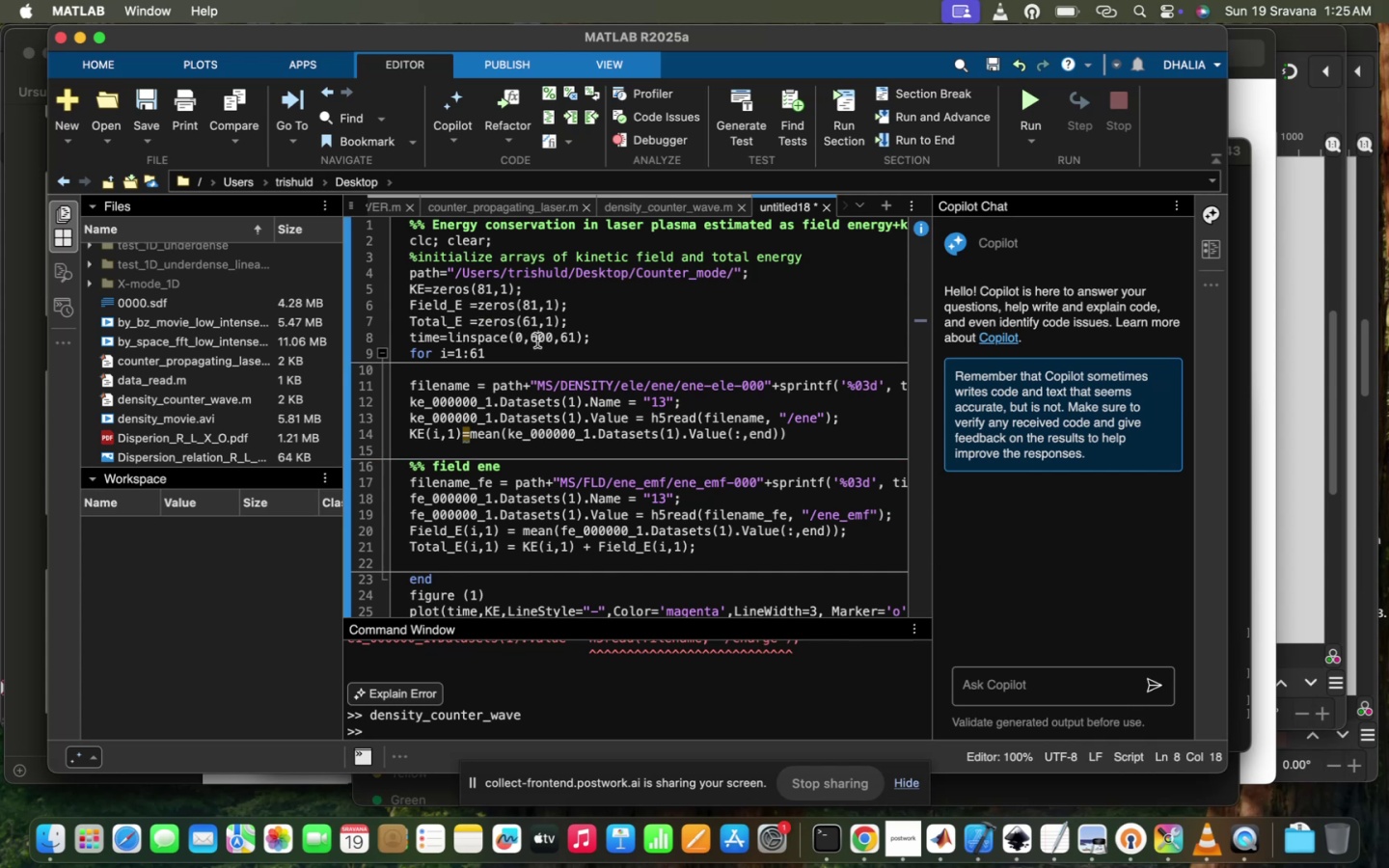 
key(Backspace)
 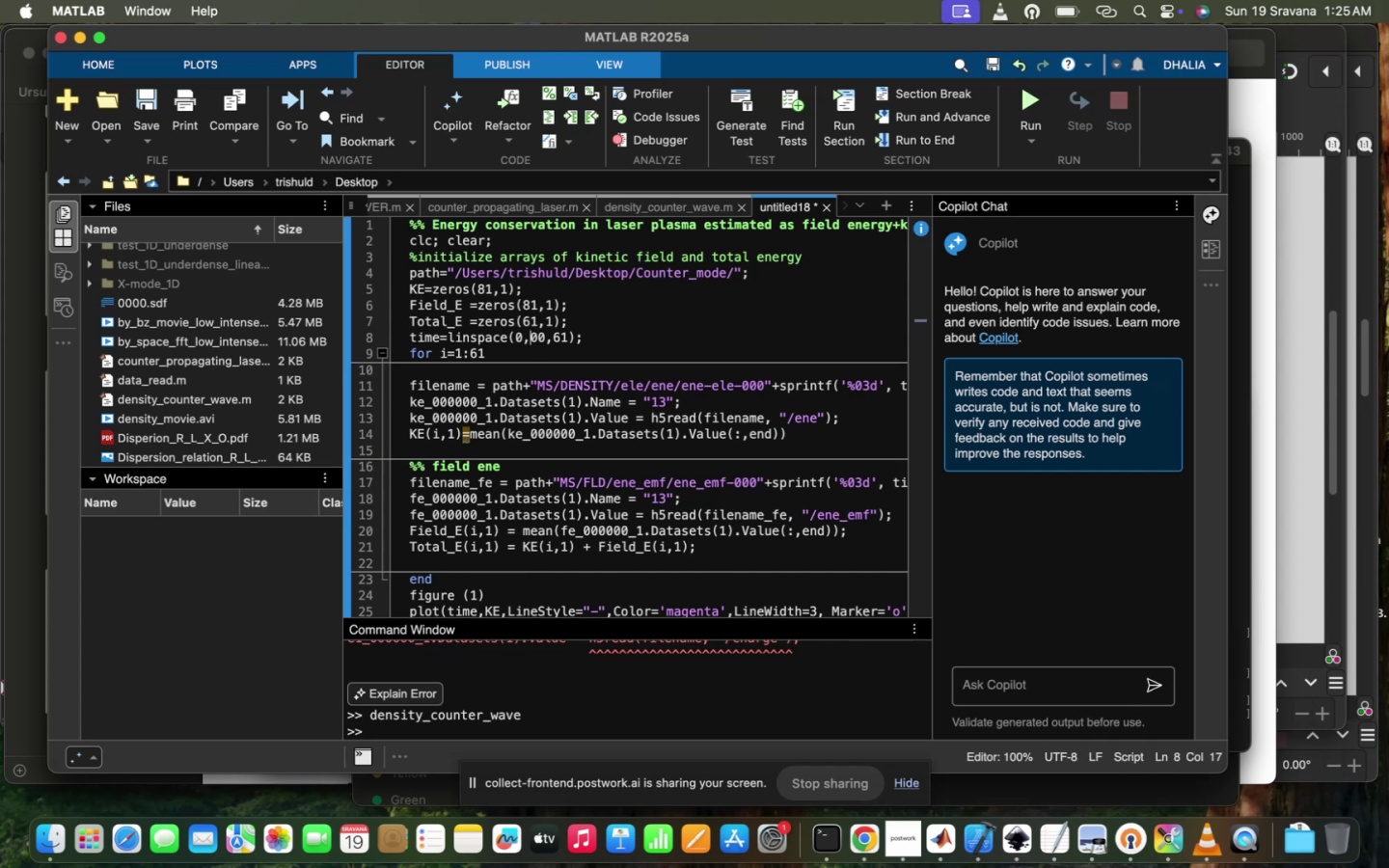 
key(8)
 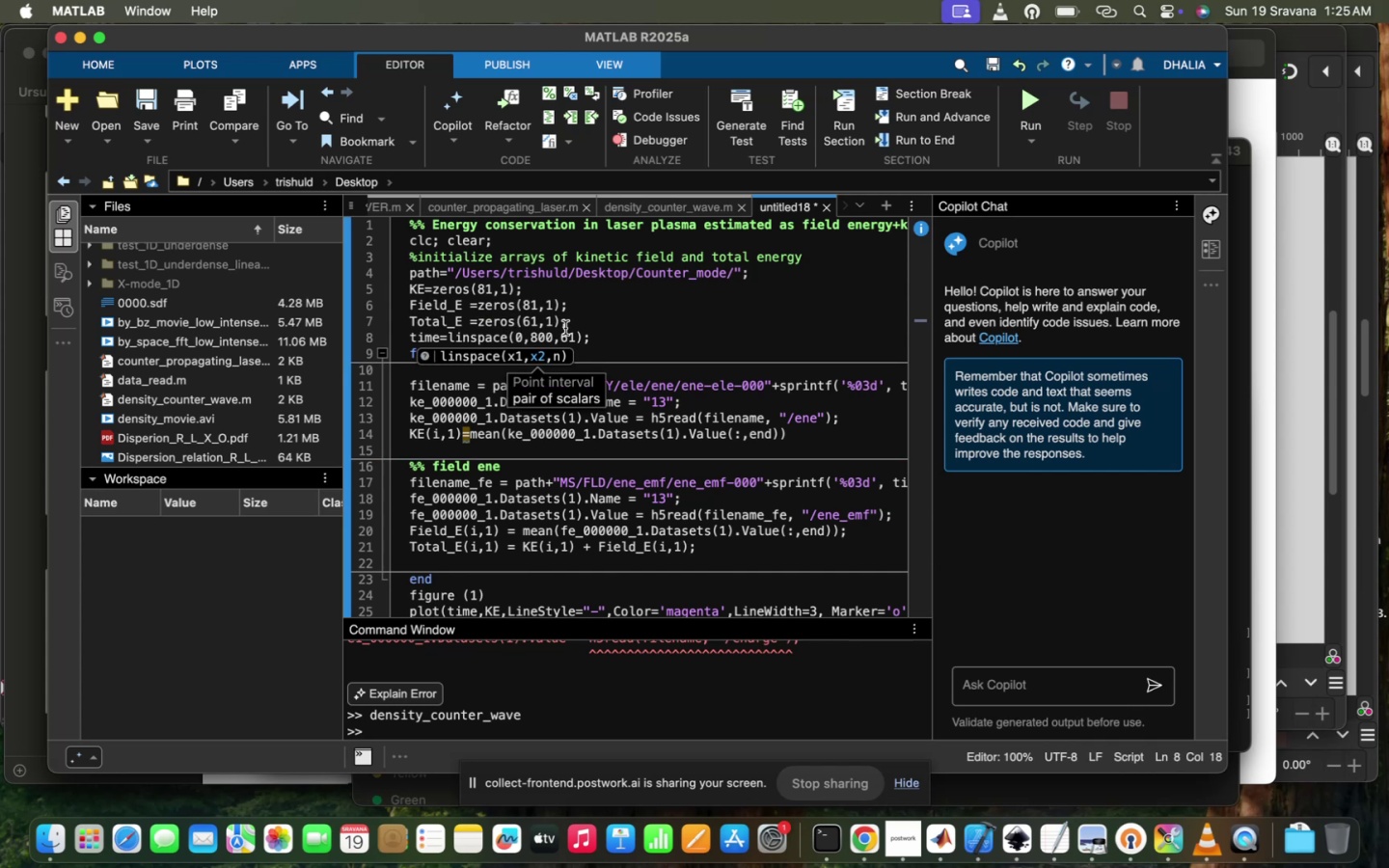 
left_click([565, 334])
 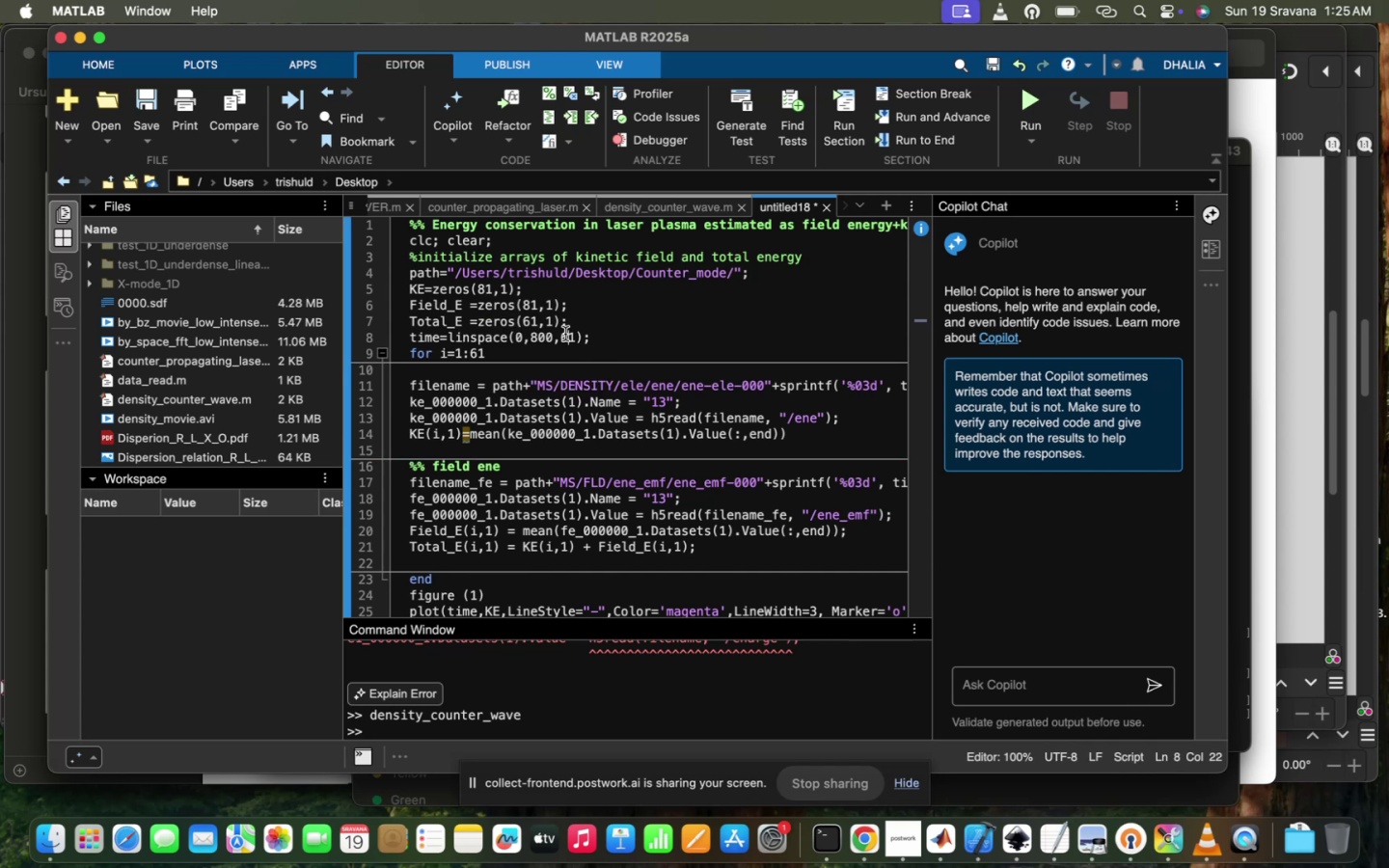 
key(Backspace)
 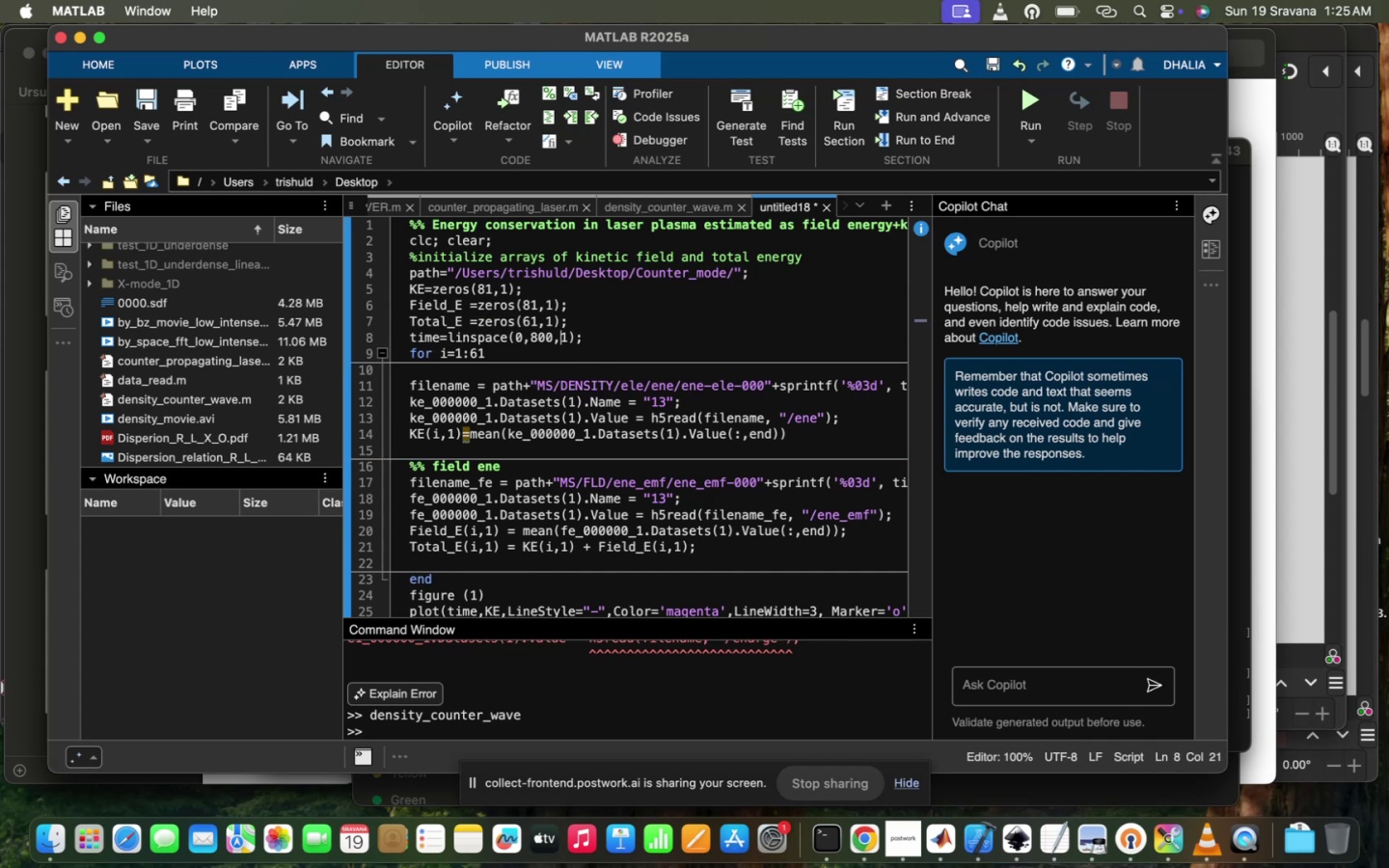 
key(8)
 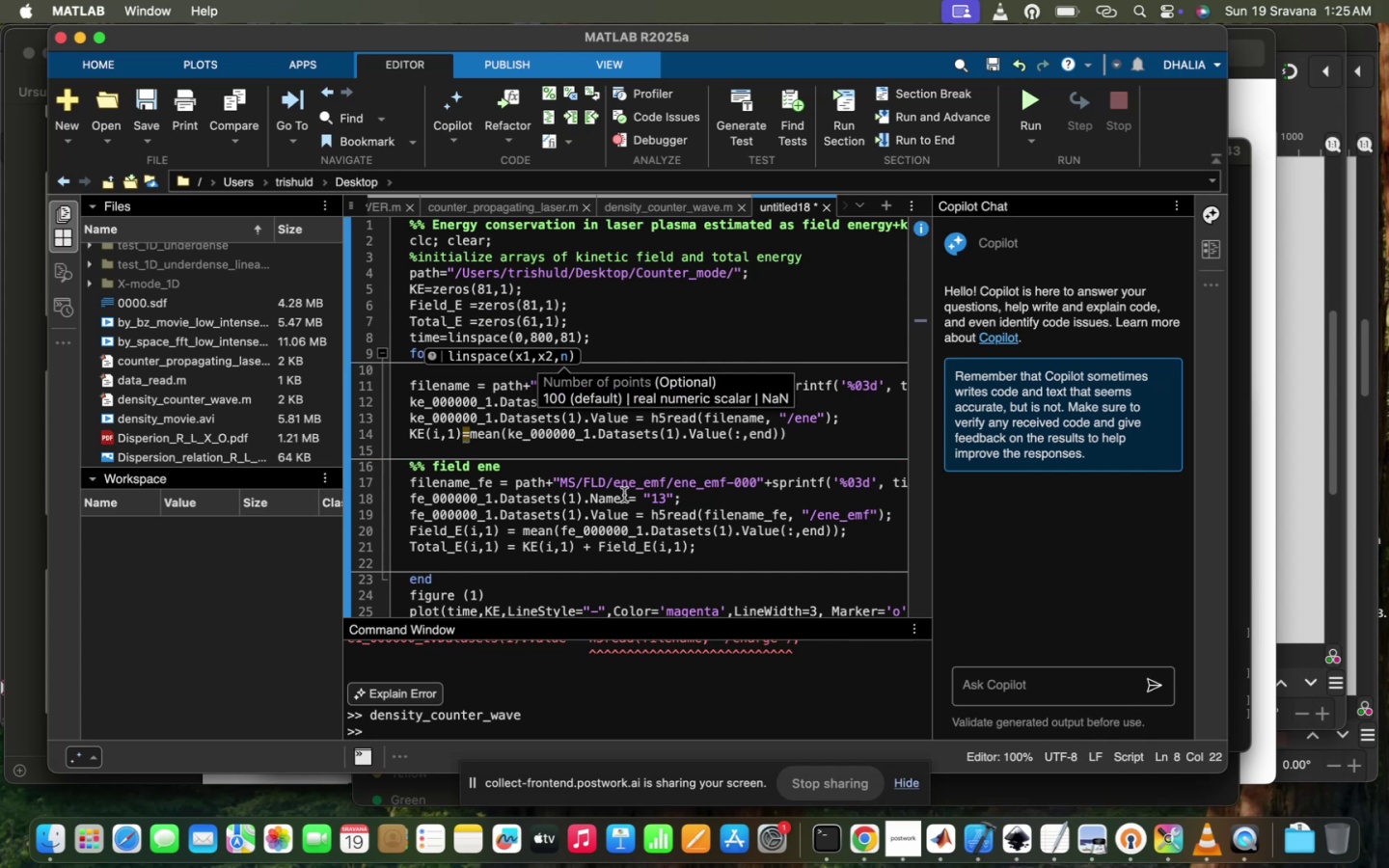 
left_click([624, 495])
 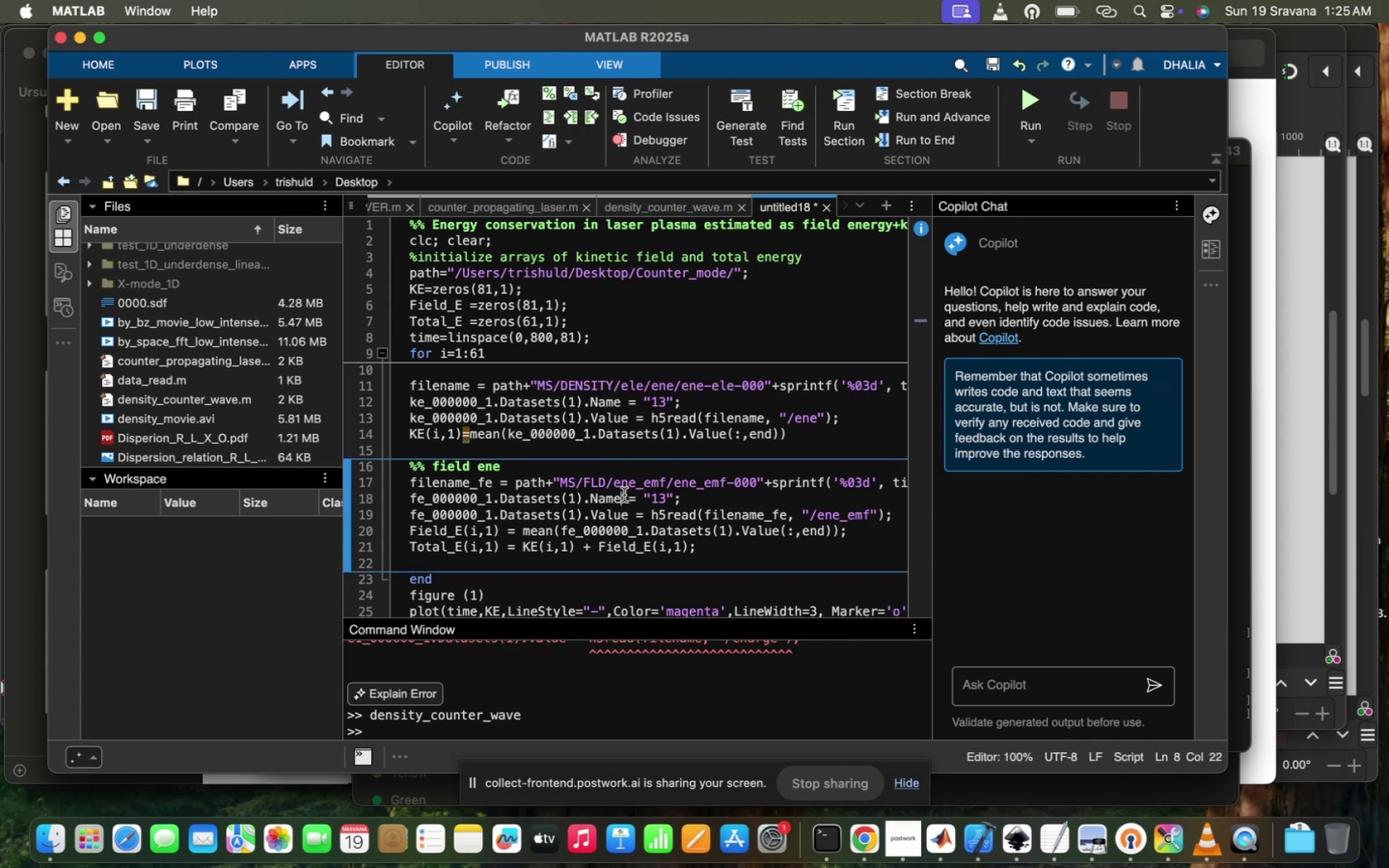 
scroll: coordinate [700, 502], scroll_direction: down, amount: 18.0
 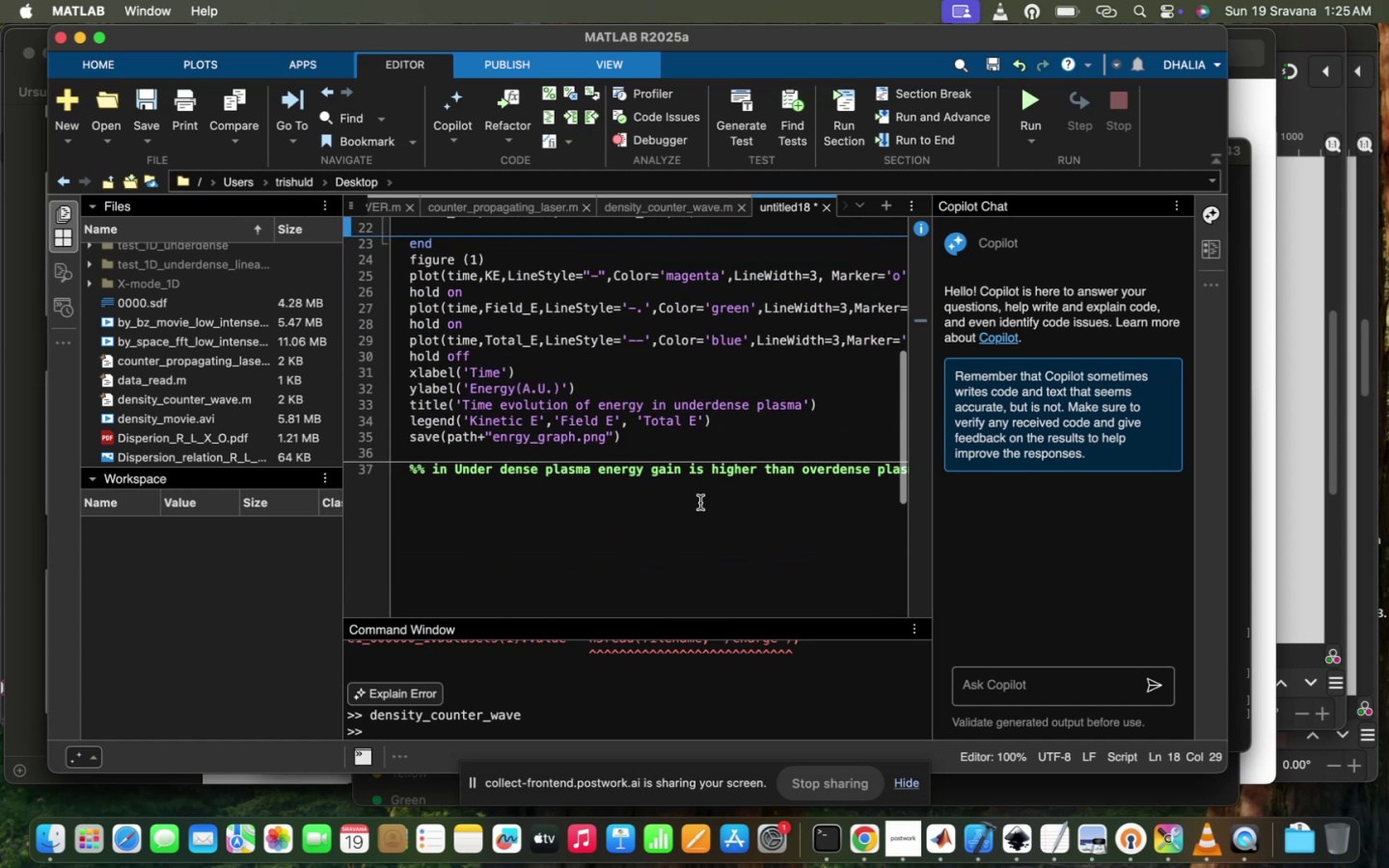 
scroll: coordinate [485, 465], scroll_direction: up, amount: 106.0
 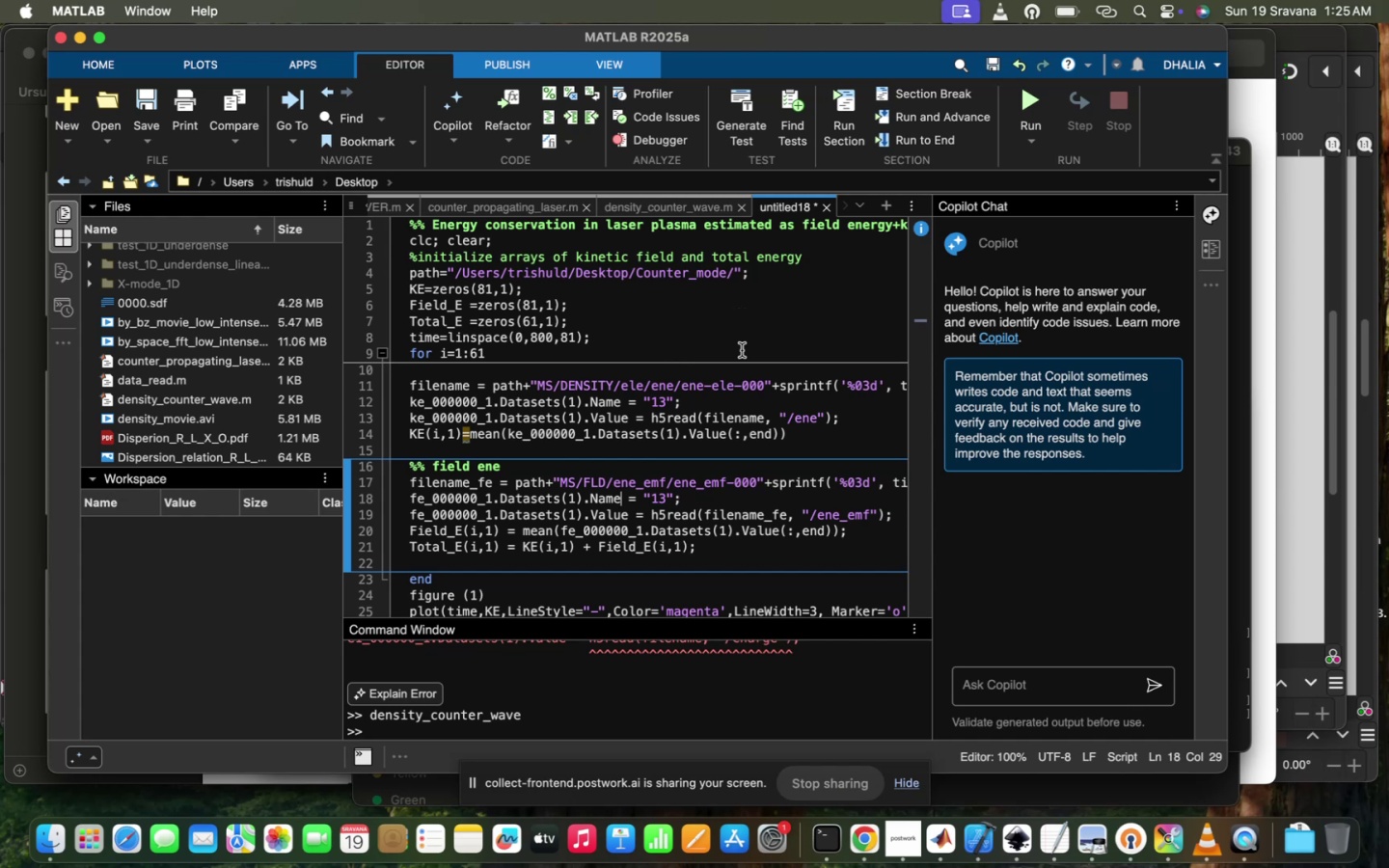 
scroll: coordinate [742, 350], scroll_direction: down, amount: 66.0
 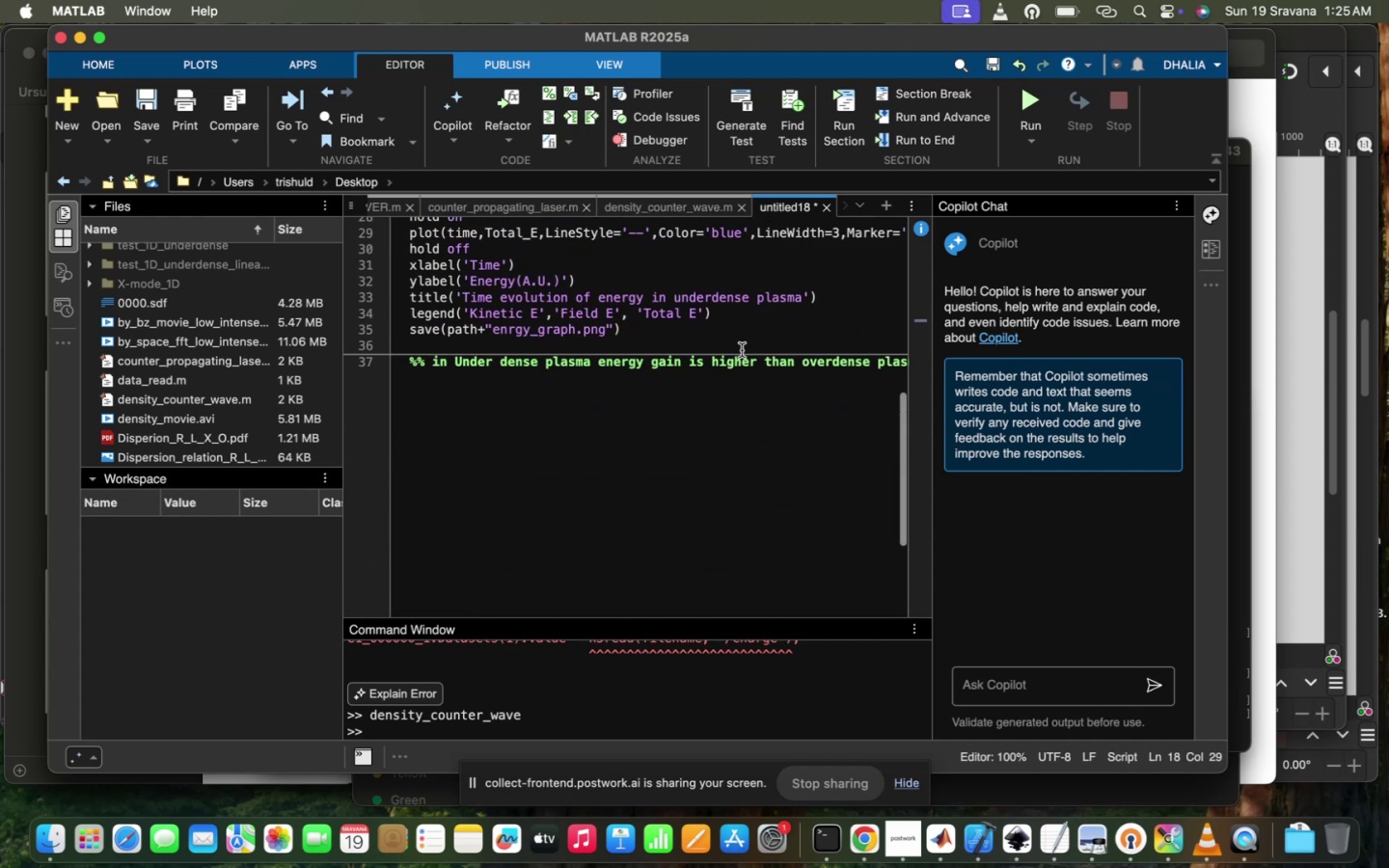 
scroll: coordinate [683, 434], scroll_direction: up, amount: 82.0
 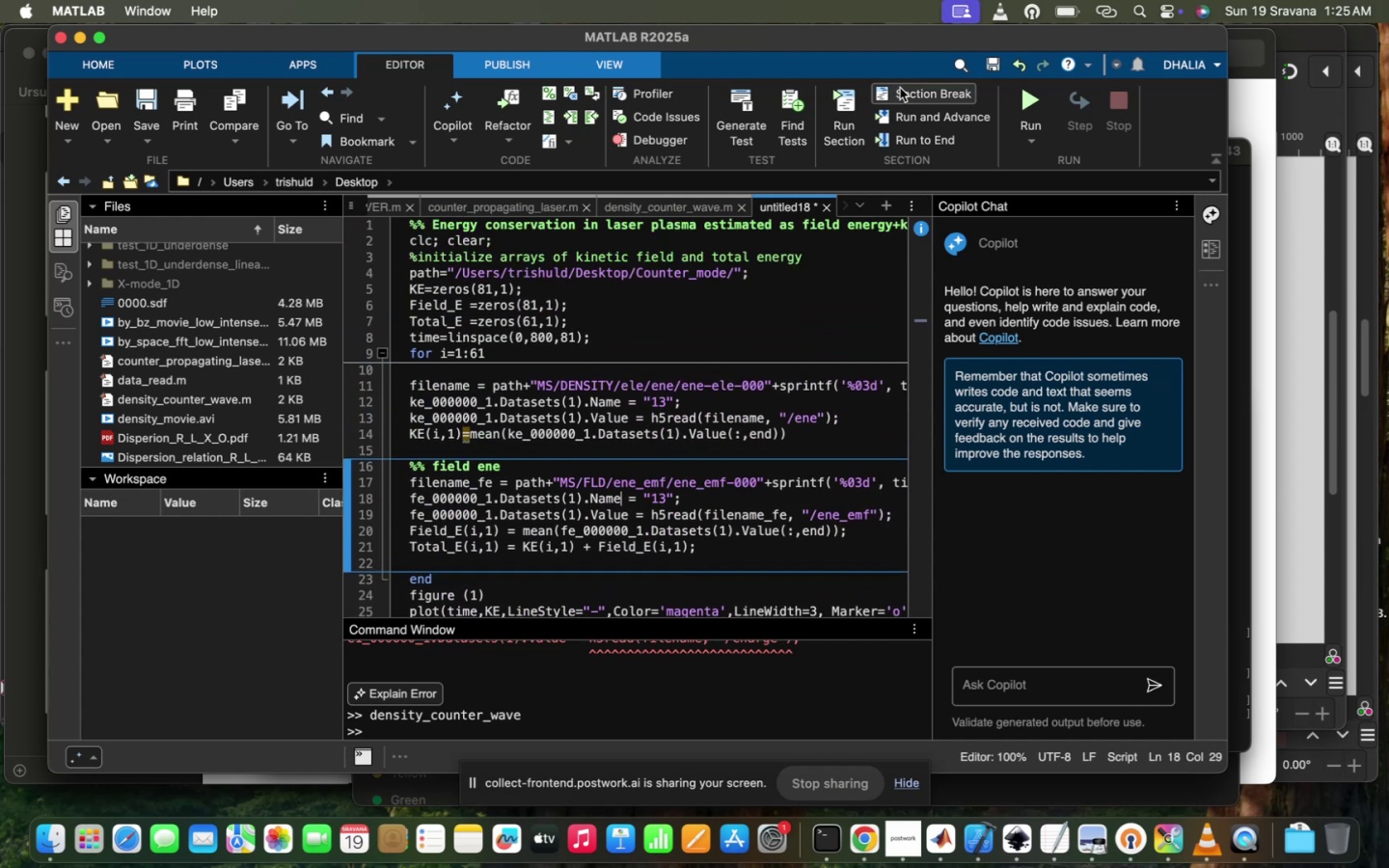 
mouse_move([1009, 104])
 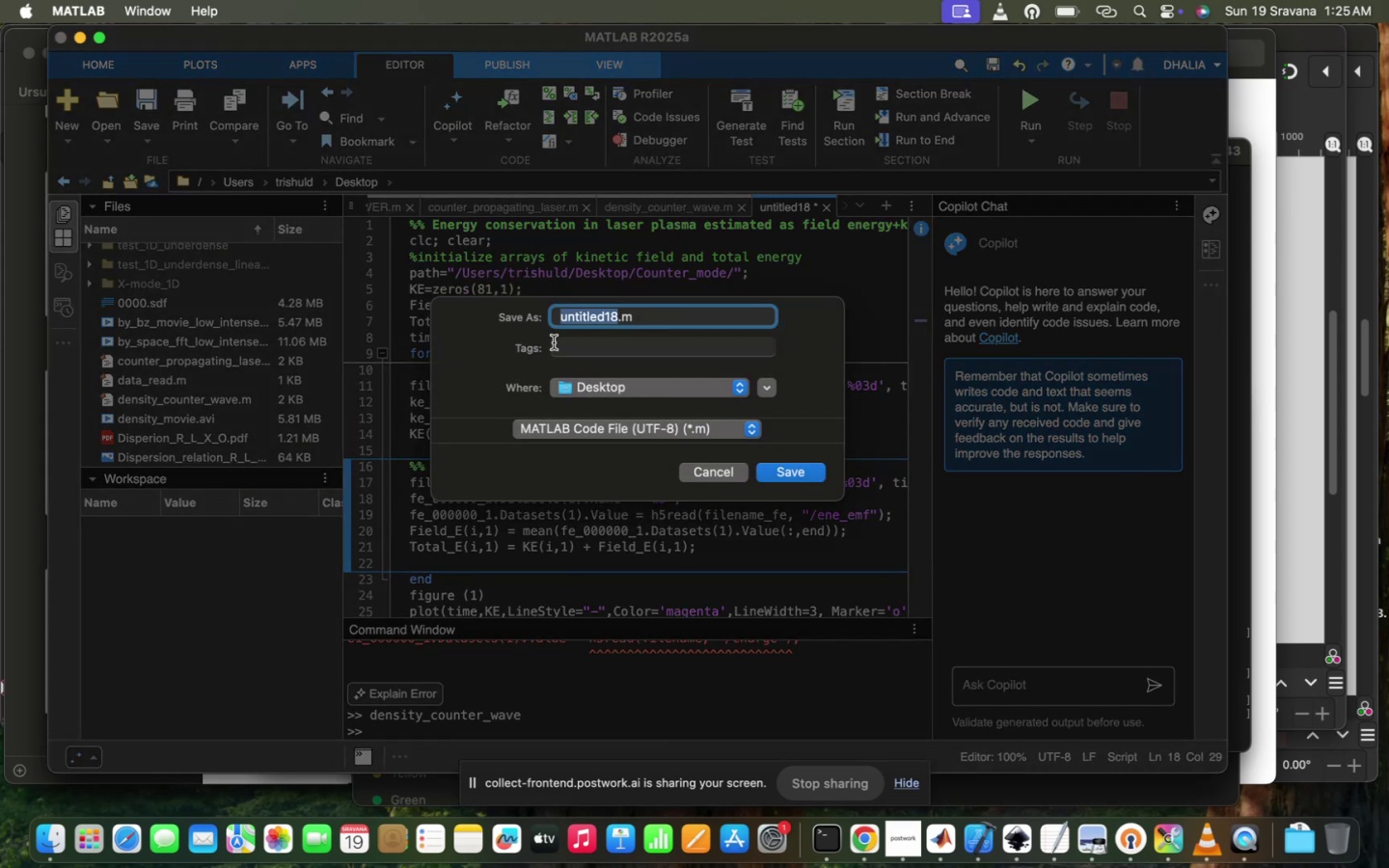 
type(energy_with_time_counter_mode)
 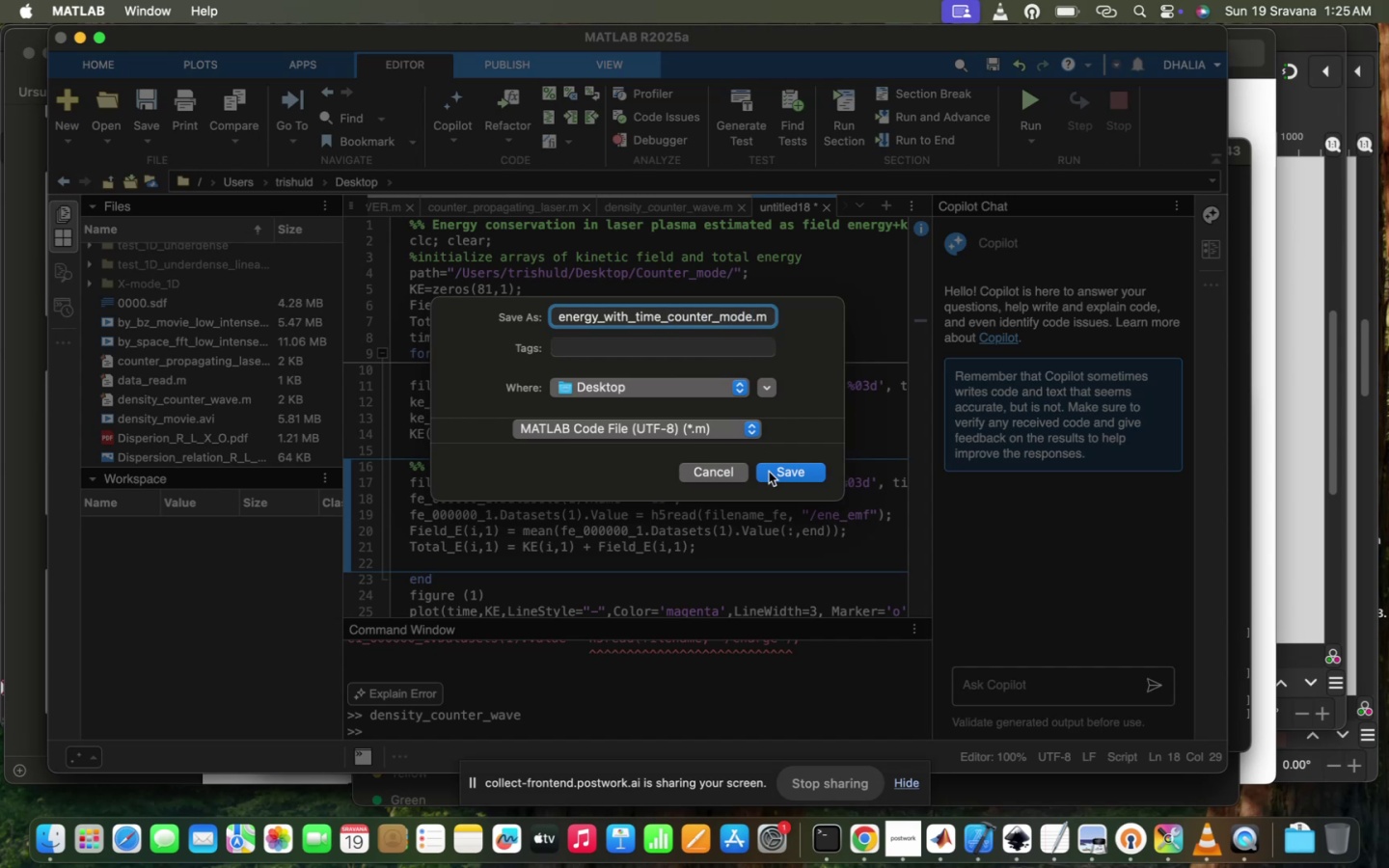 
left_click([775, 471])
 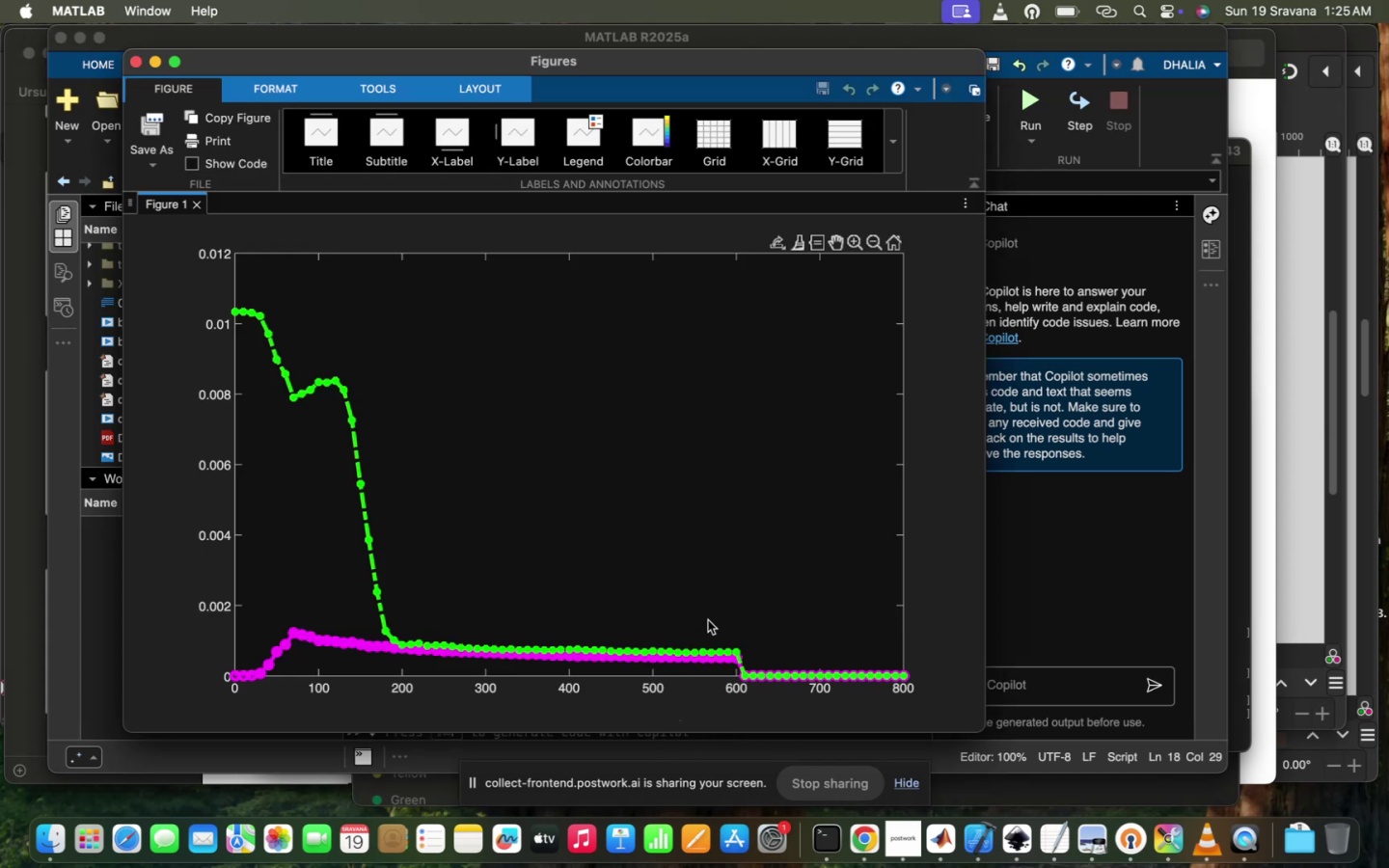 
wait(7.3)
 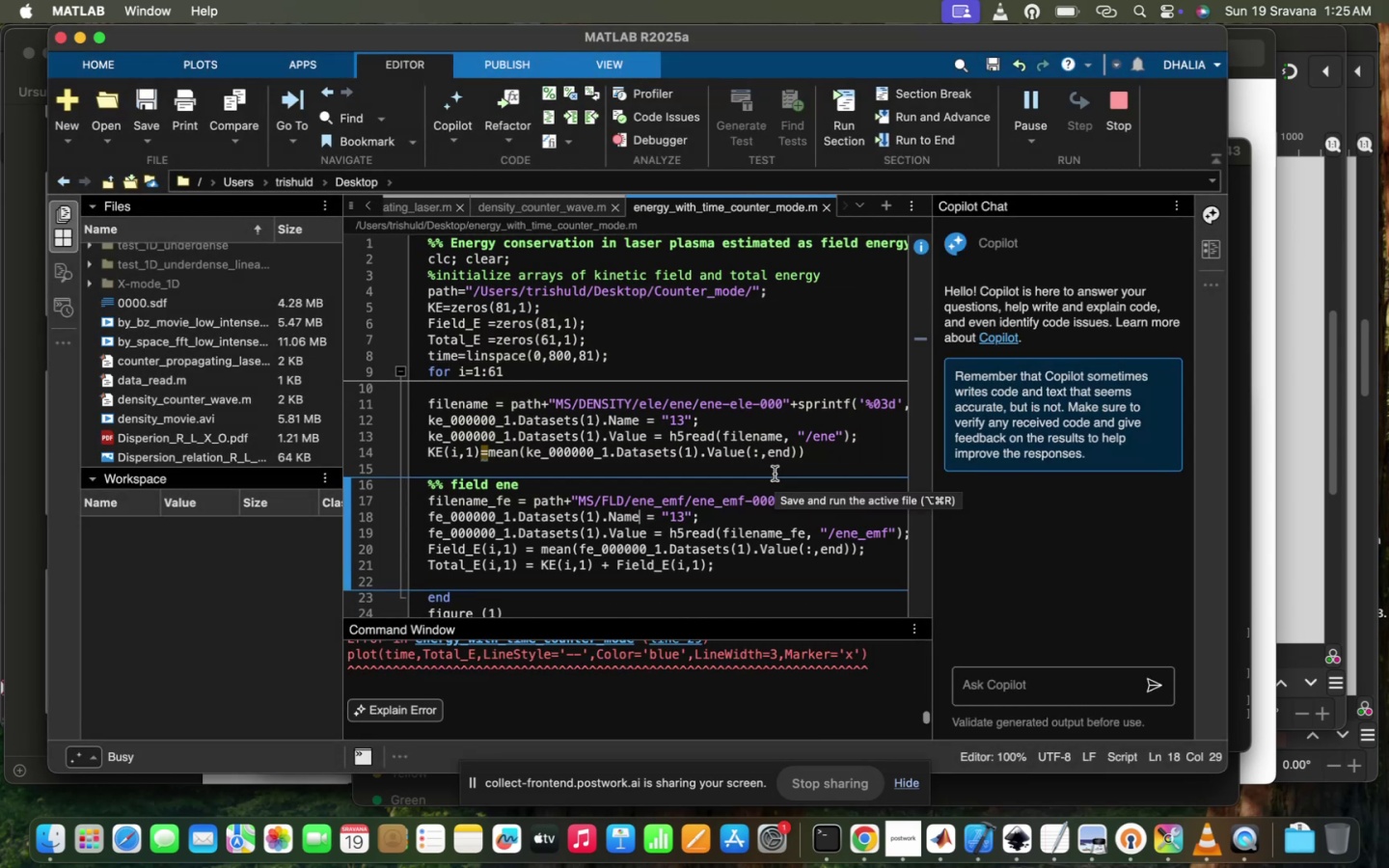 
left_click([636, 745])
 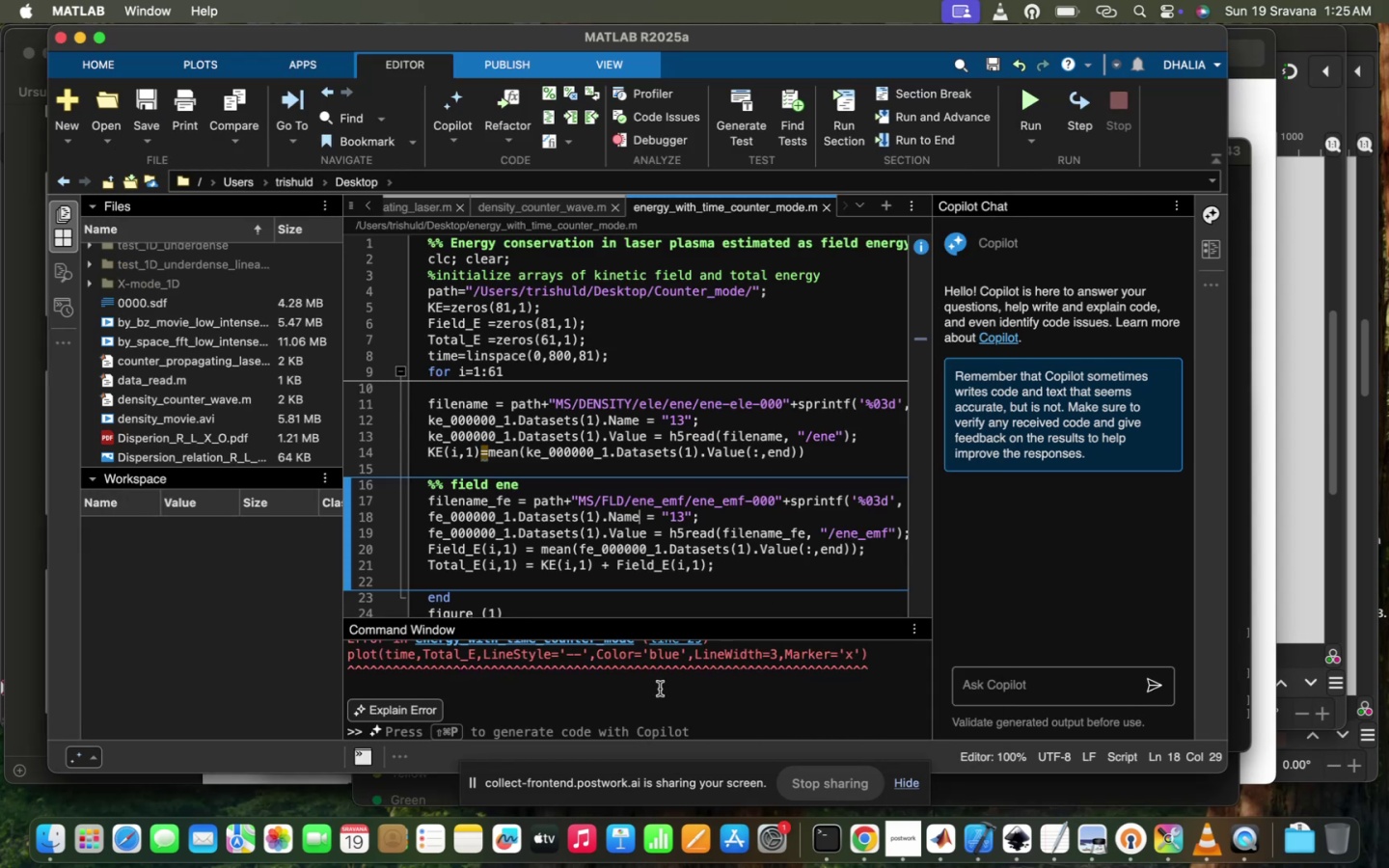 
scroll: coordinate [773, 678], scroll_direction: up, amount: 60.0
 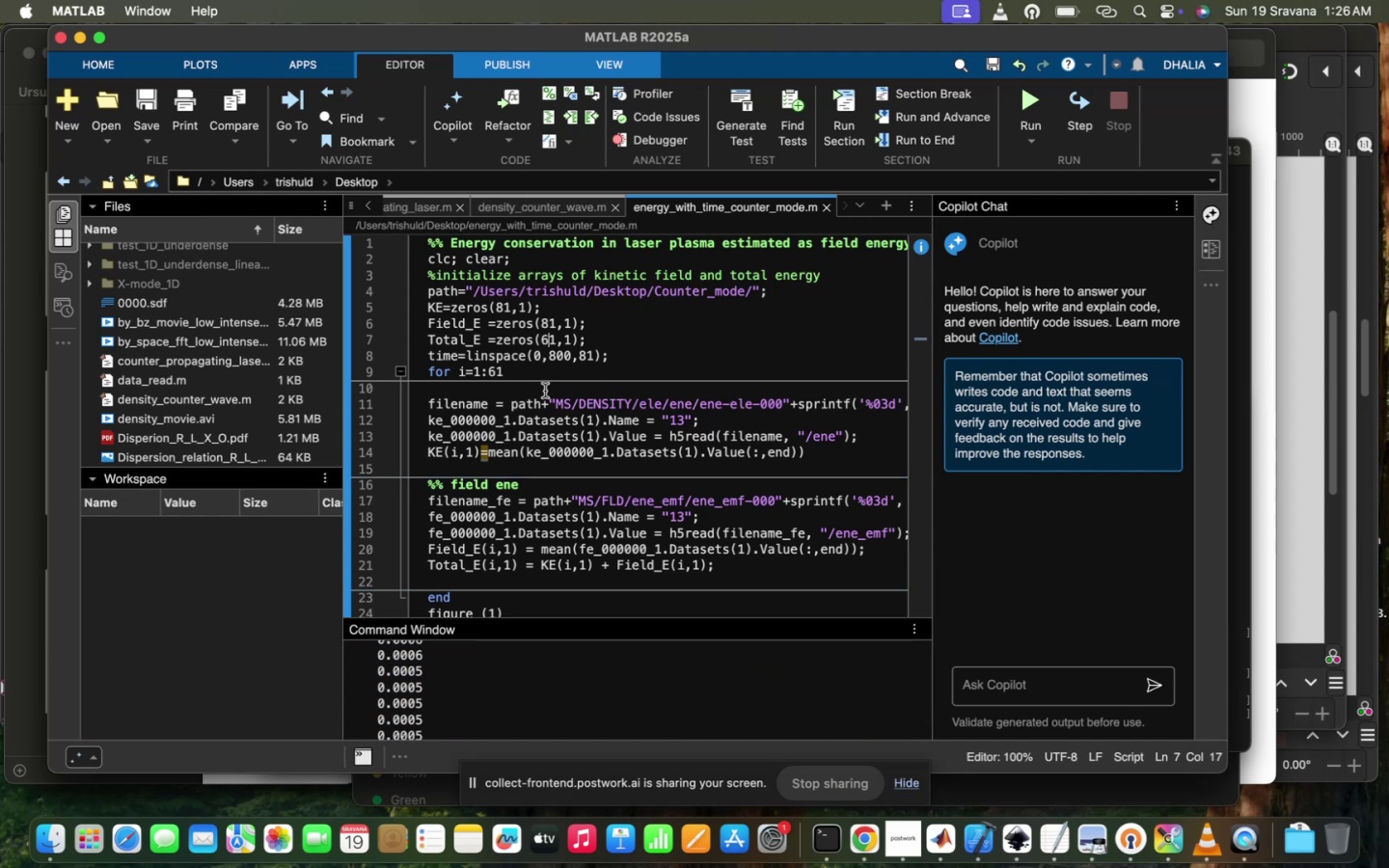 
key(Backspace)
 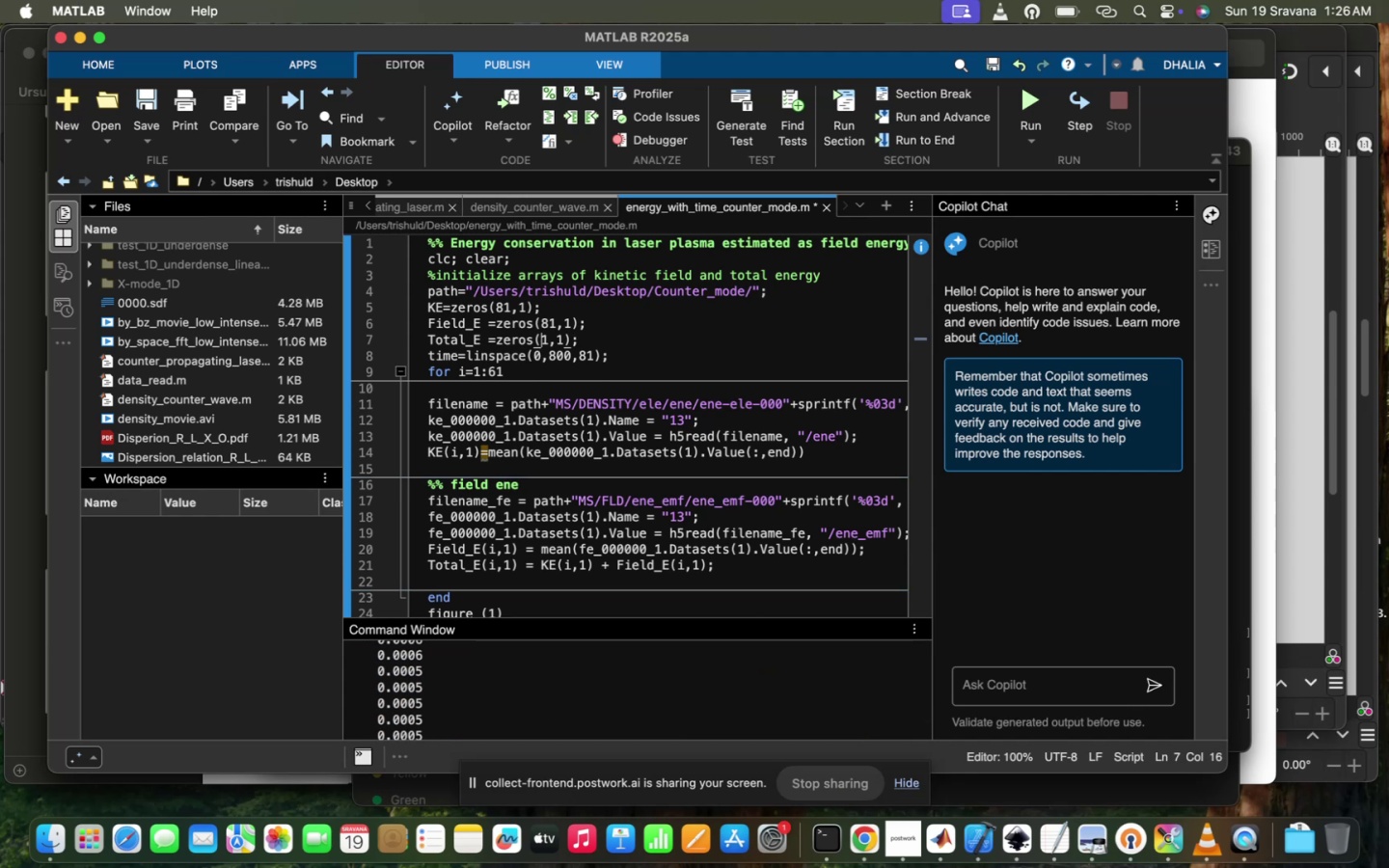 
key(8)
 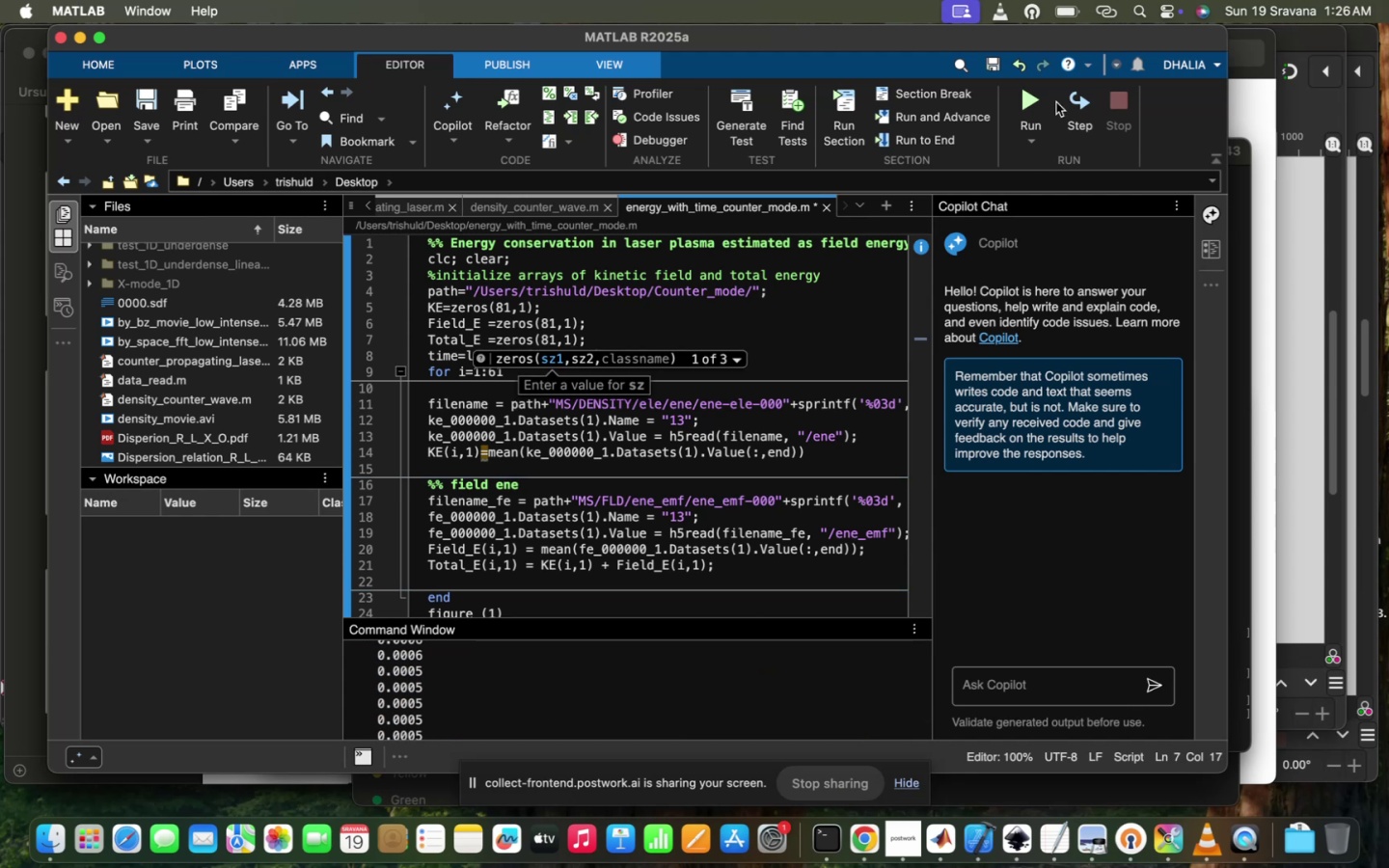 
left_click([1016, 101])
 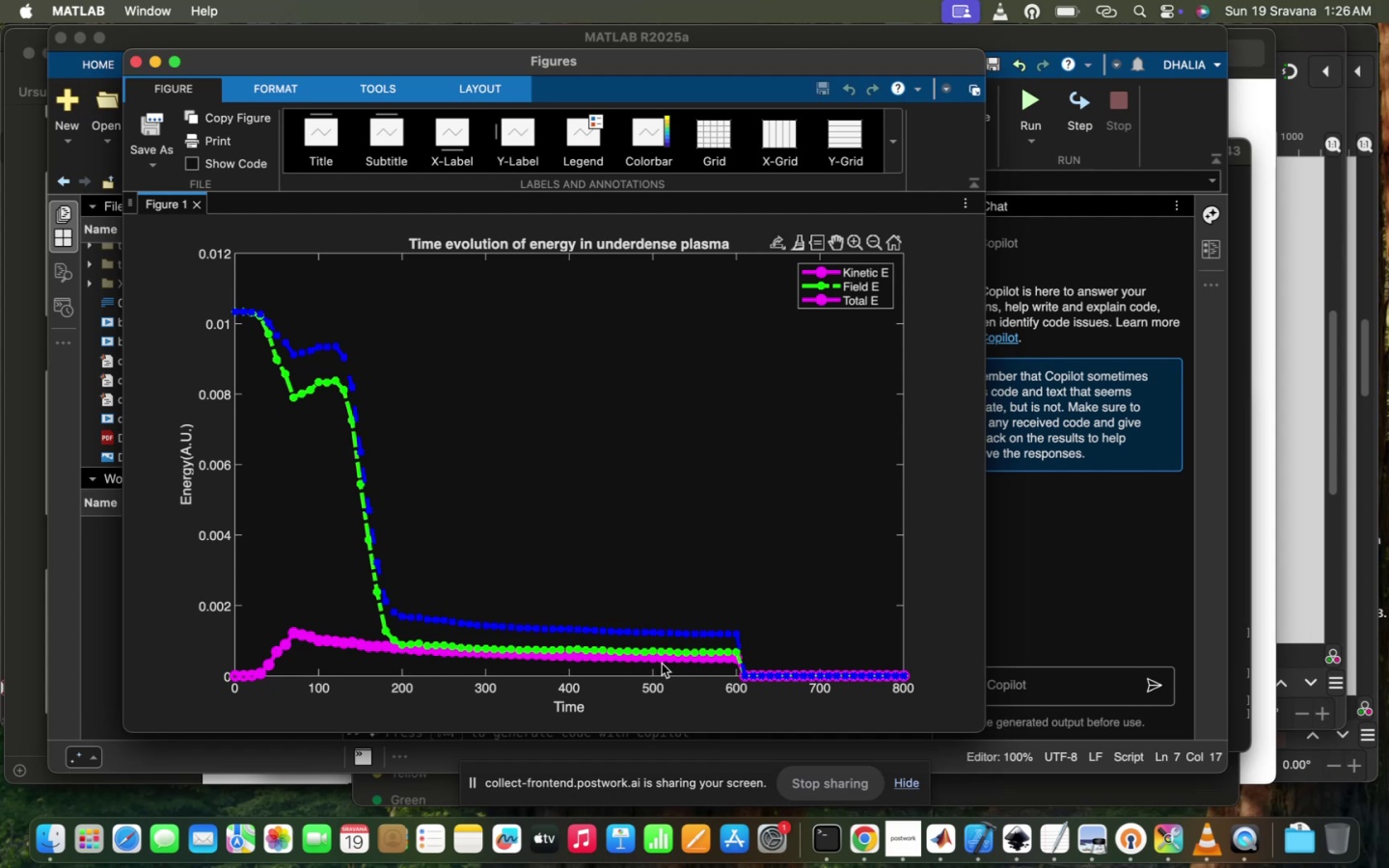 
wait(8.77)
 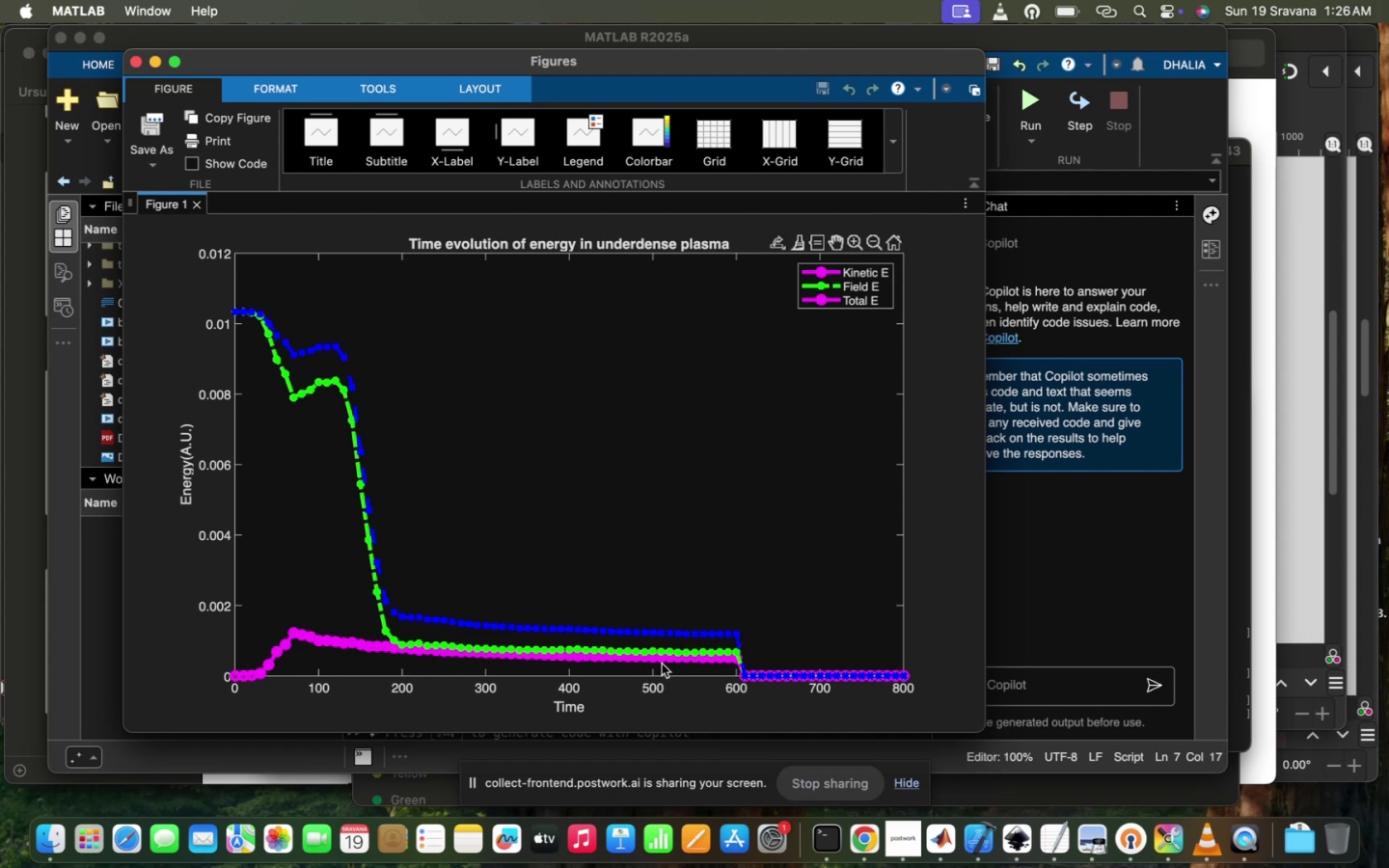 
left_click([853, 239])
 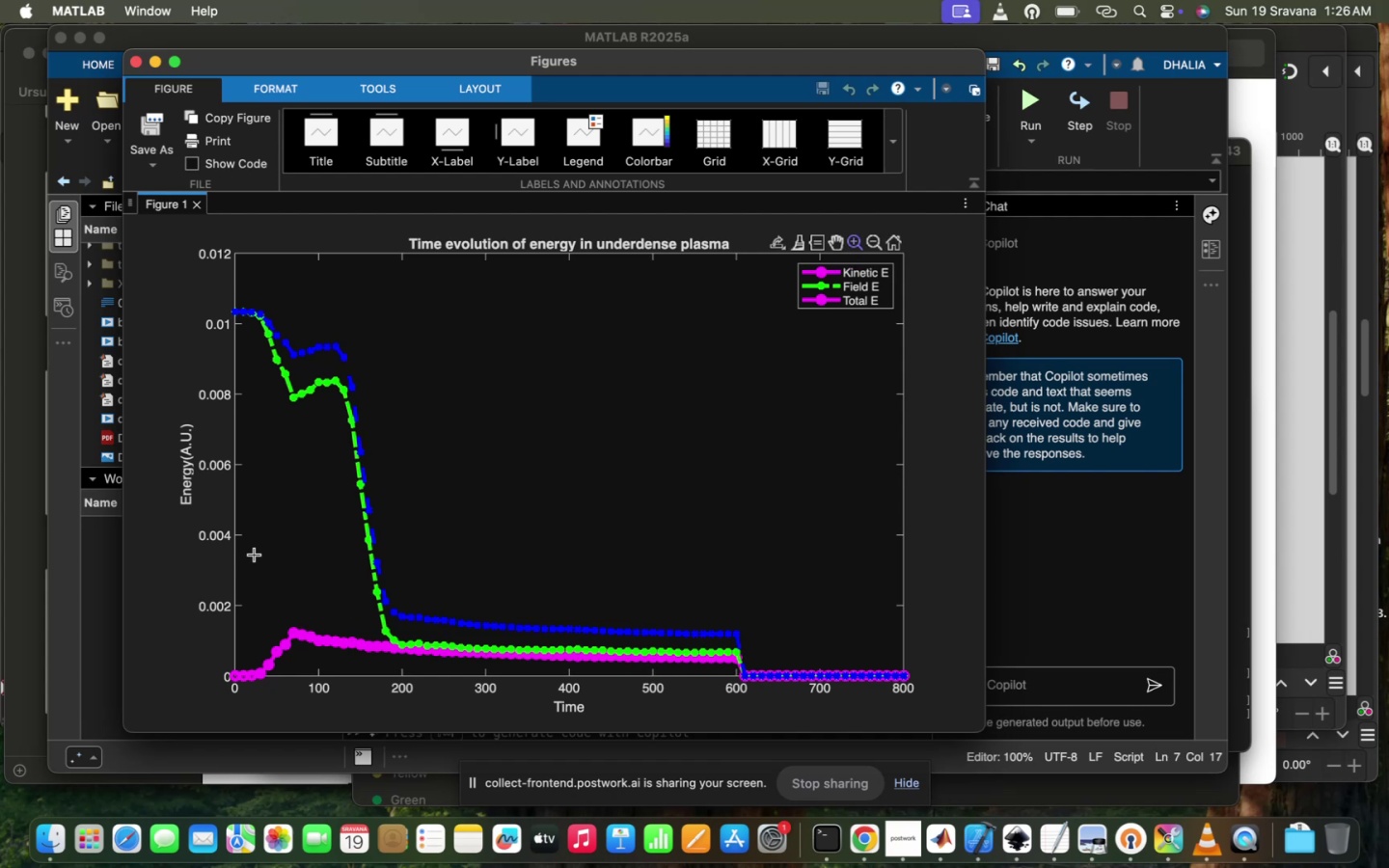 
left_click_drag(start_coordinate=[238, 556], to_coordinate=[685, 703])
 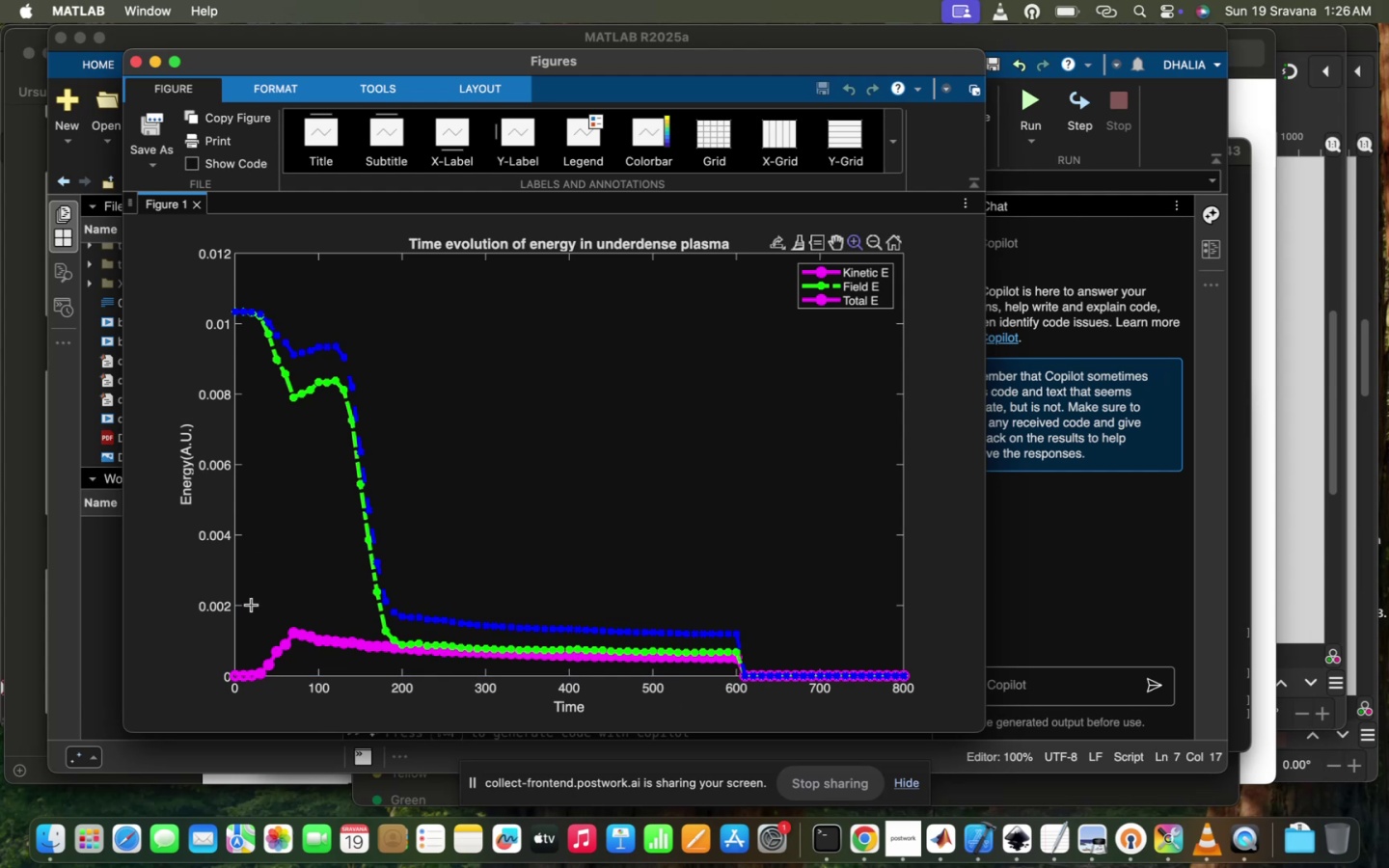 
left_click_drag(start_coordinate=[257, 602], to_coordinate=[606, 700])
 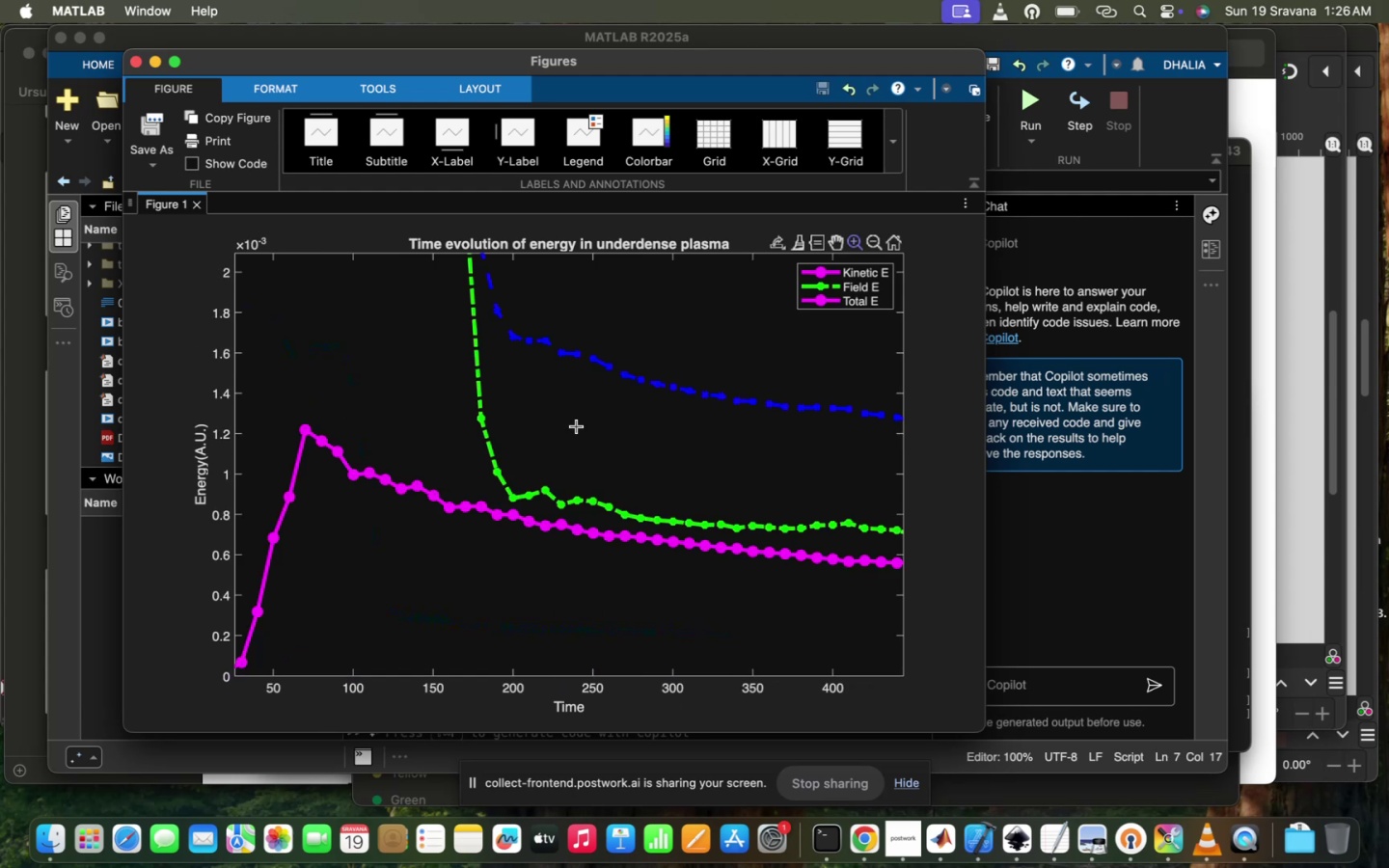 
scroll: coordinate [762, 631], scroll_direction: down, amount: 488.0
 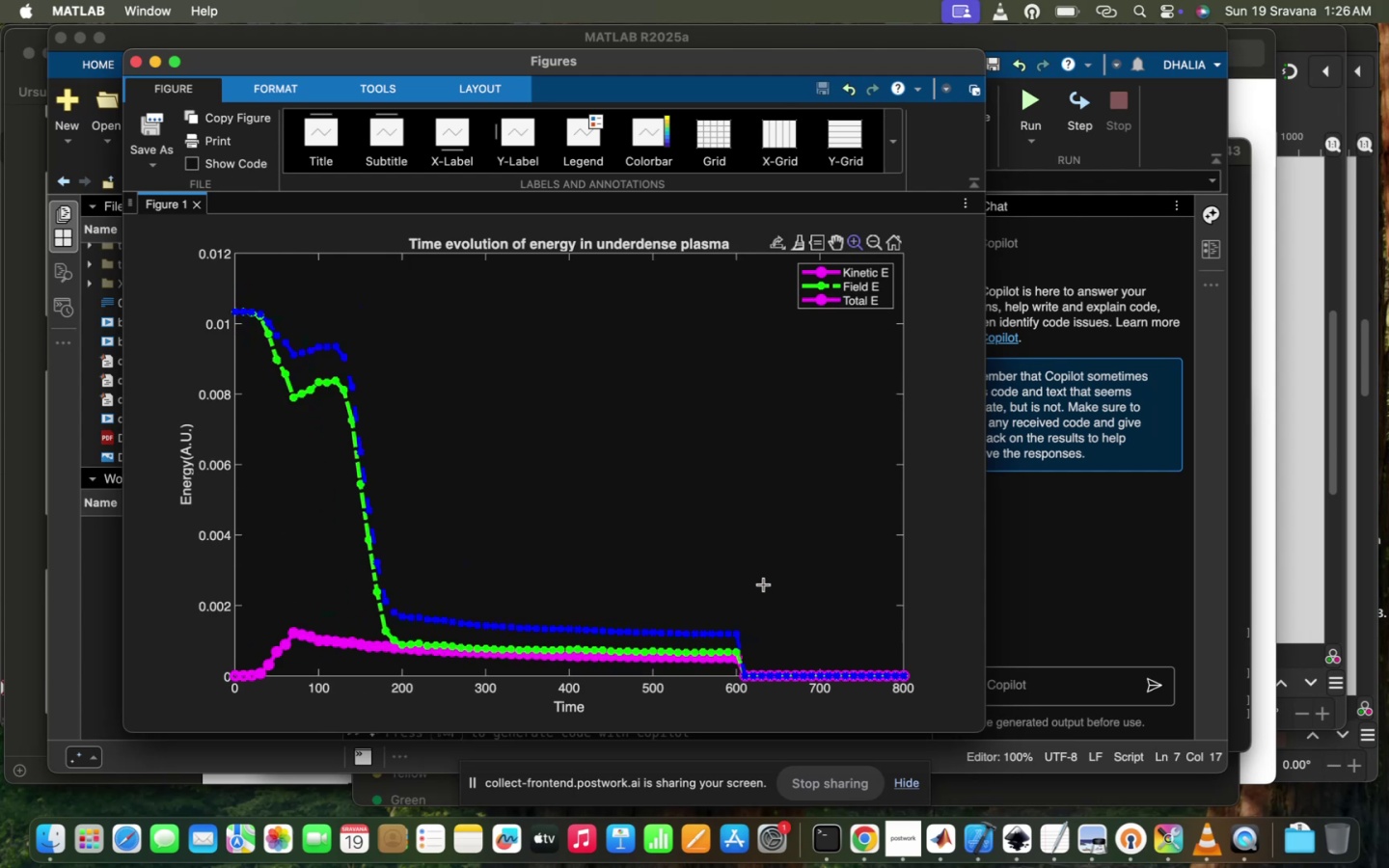 
left_click_drag(start_coordinate=[732, 620], to_coordinate=[862, 486])
 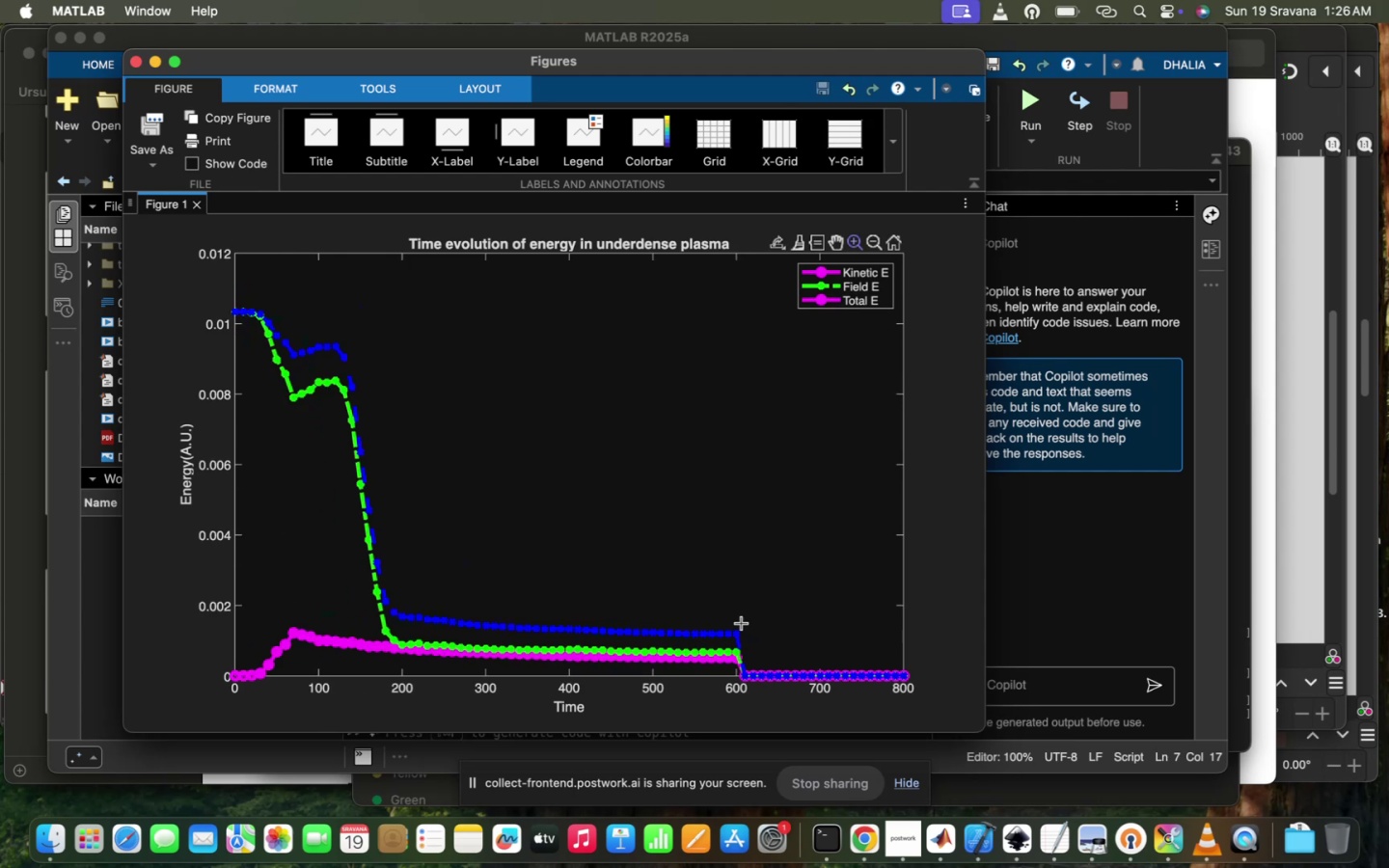 
left_click_drag(start_coordinate=[723, 591], to_coordinate=[979, 701])
 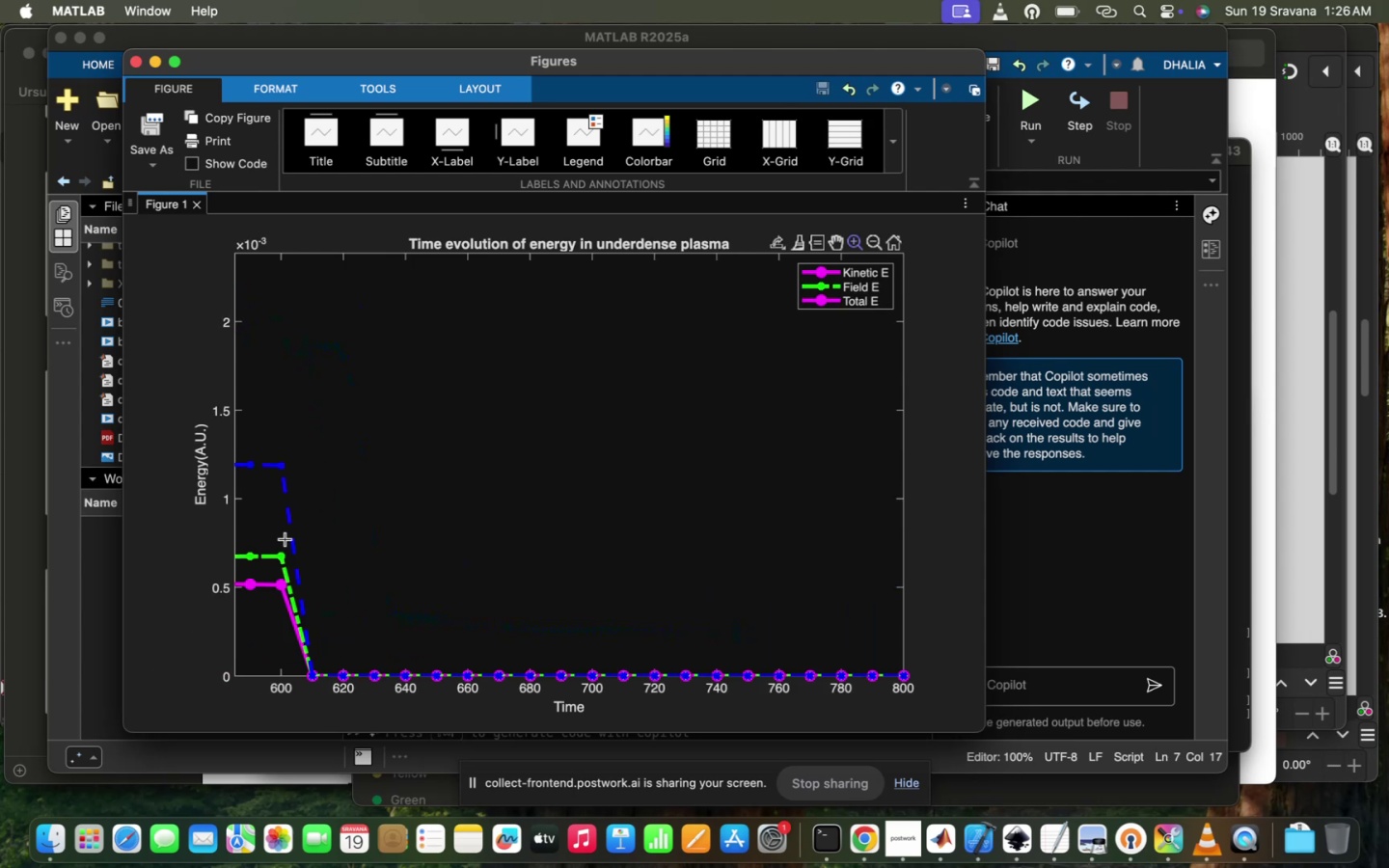 
left_click_drag(start_coordinate=[275, 613], to_coordinate=[951, 756])
 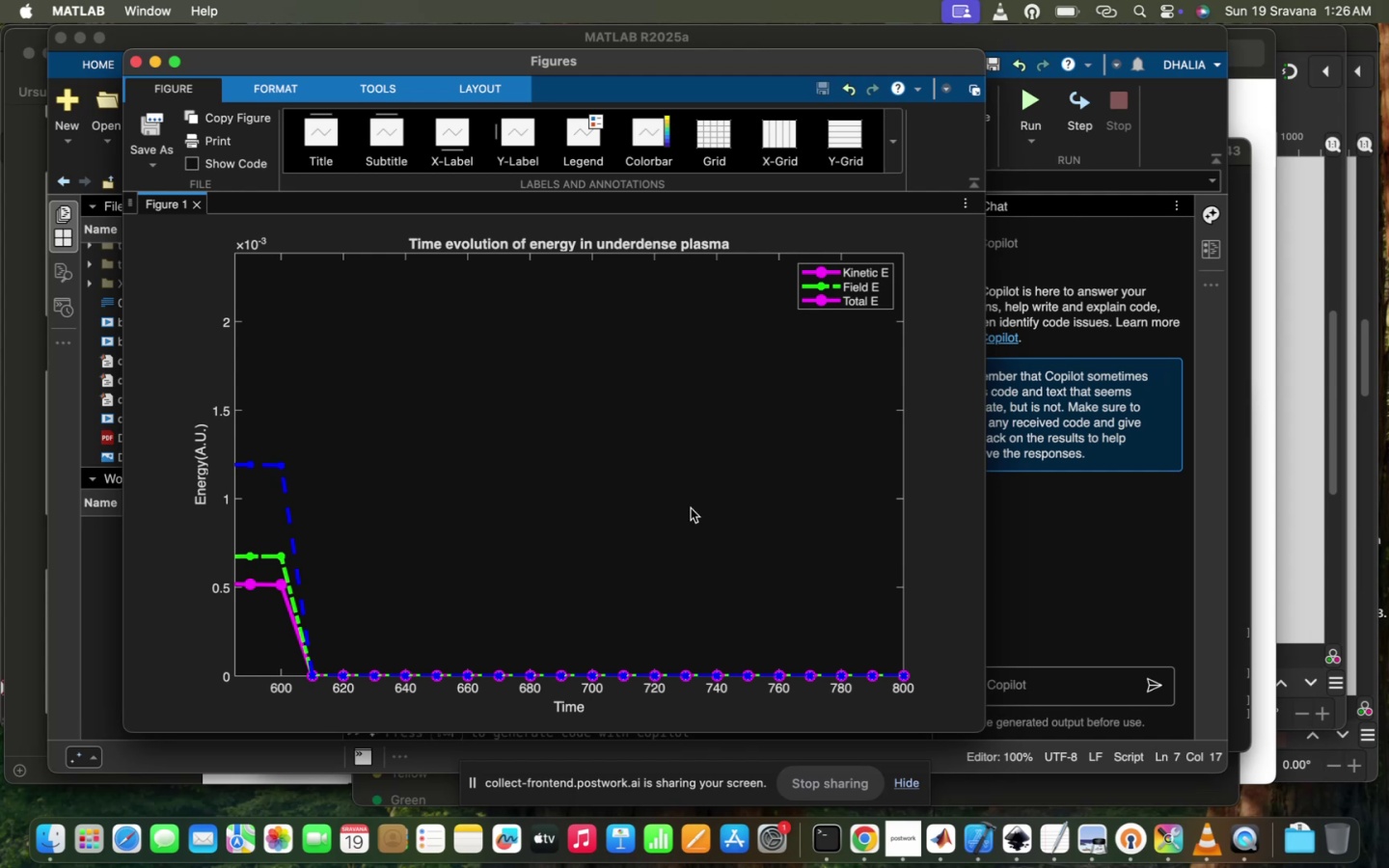 
scroll: coordinate [691, 508], scroll_direction: down, amount: 11.0
 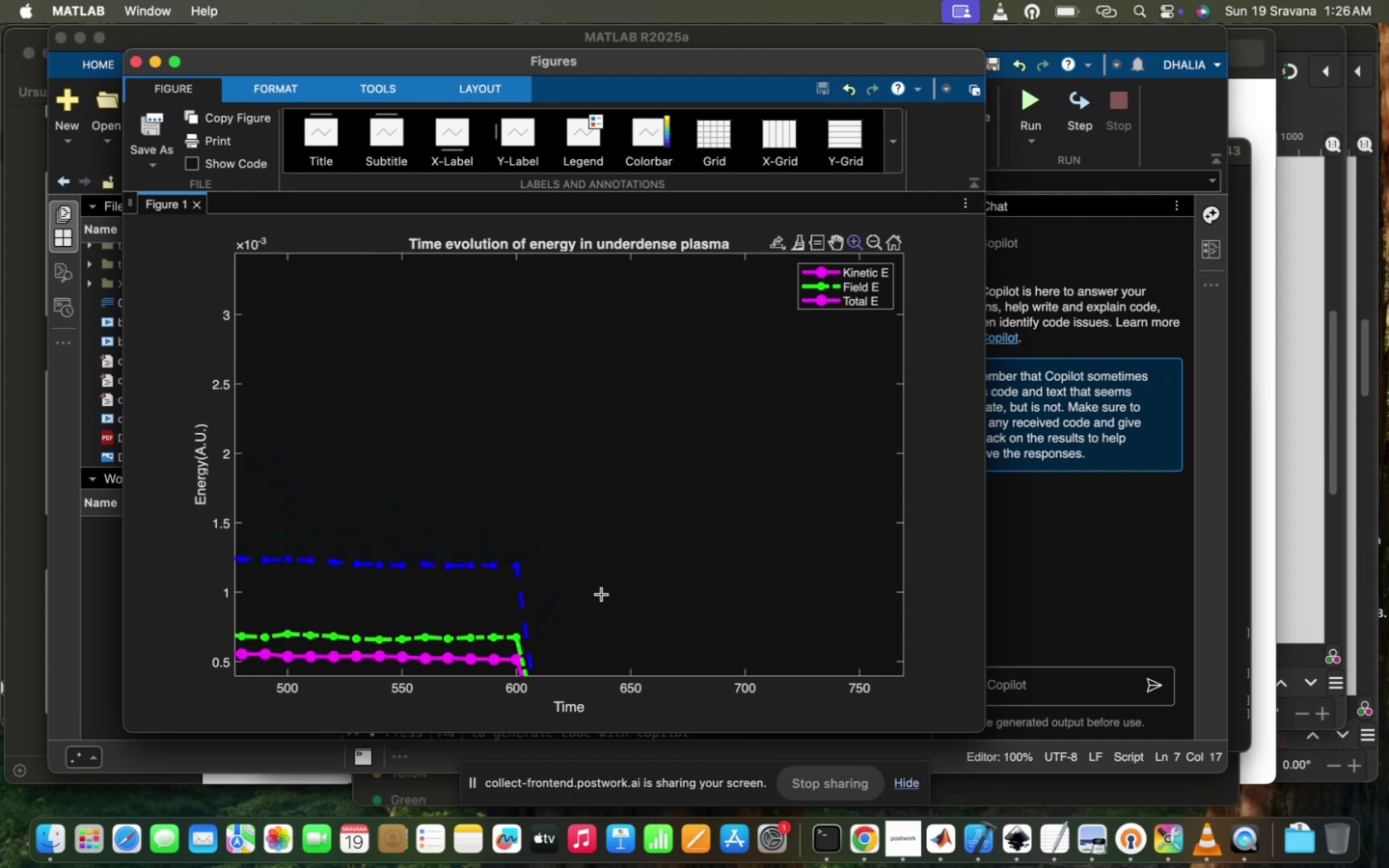 
scroll: coordinate [533, 605], scroll_direction: up, amount: 188.0
 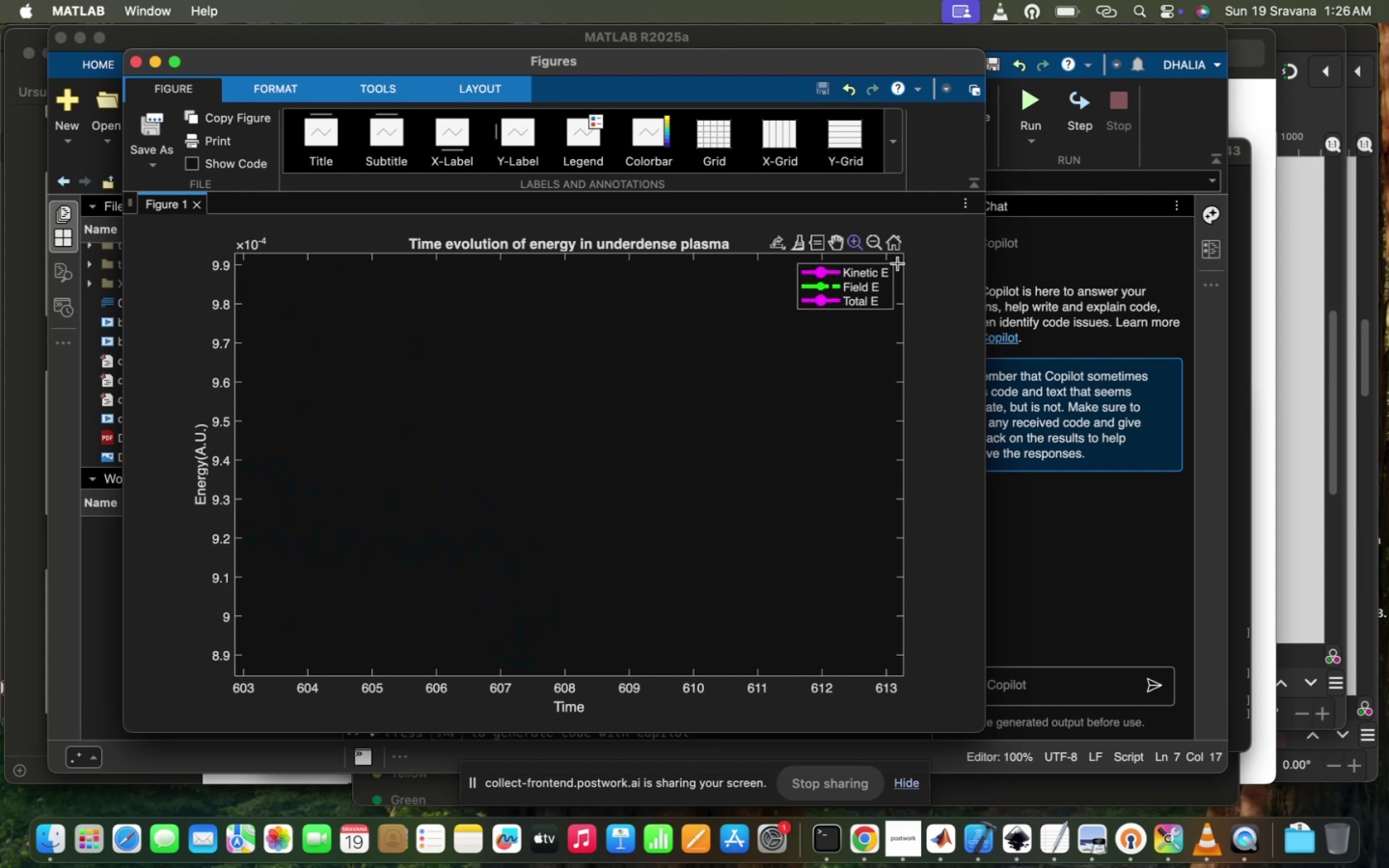 
left_click([895, 248])
 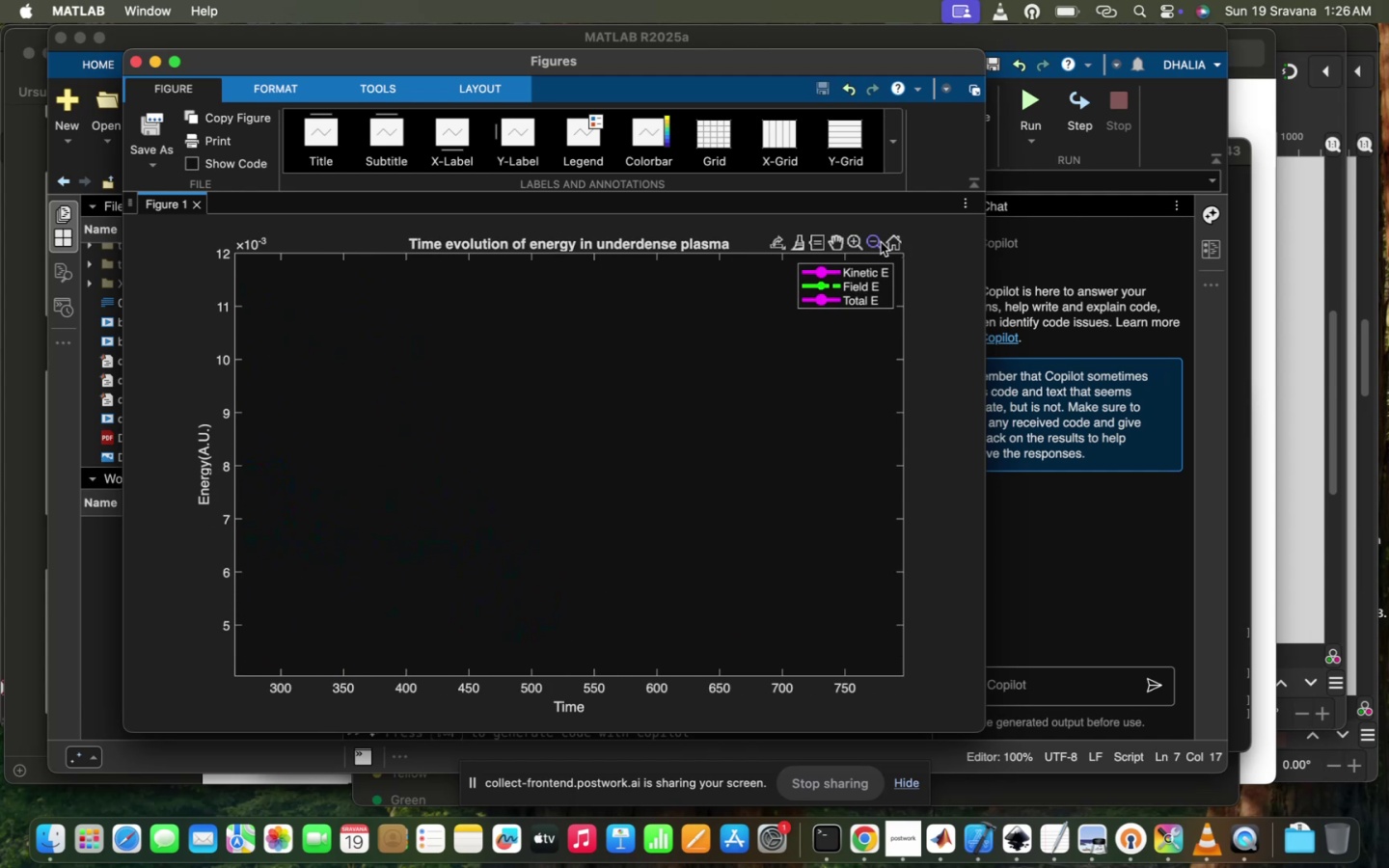 
left_click([886, 242])
 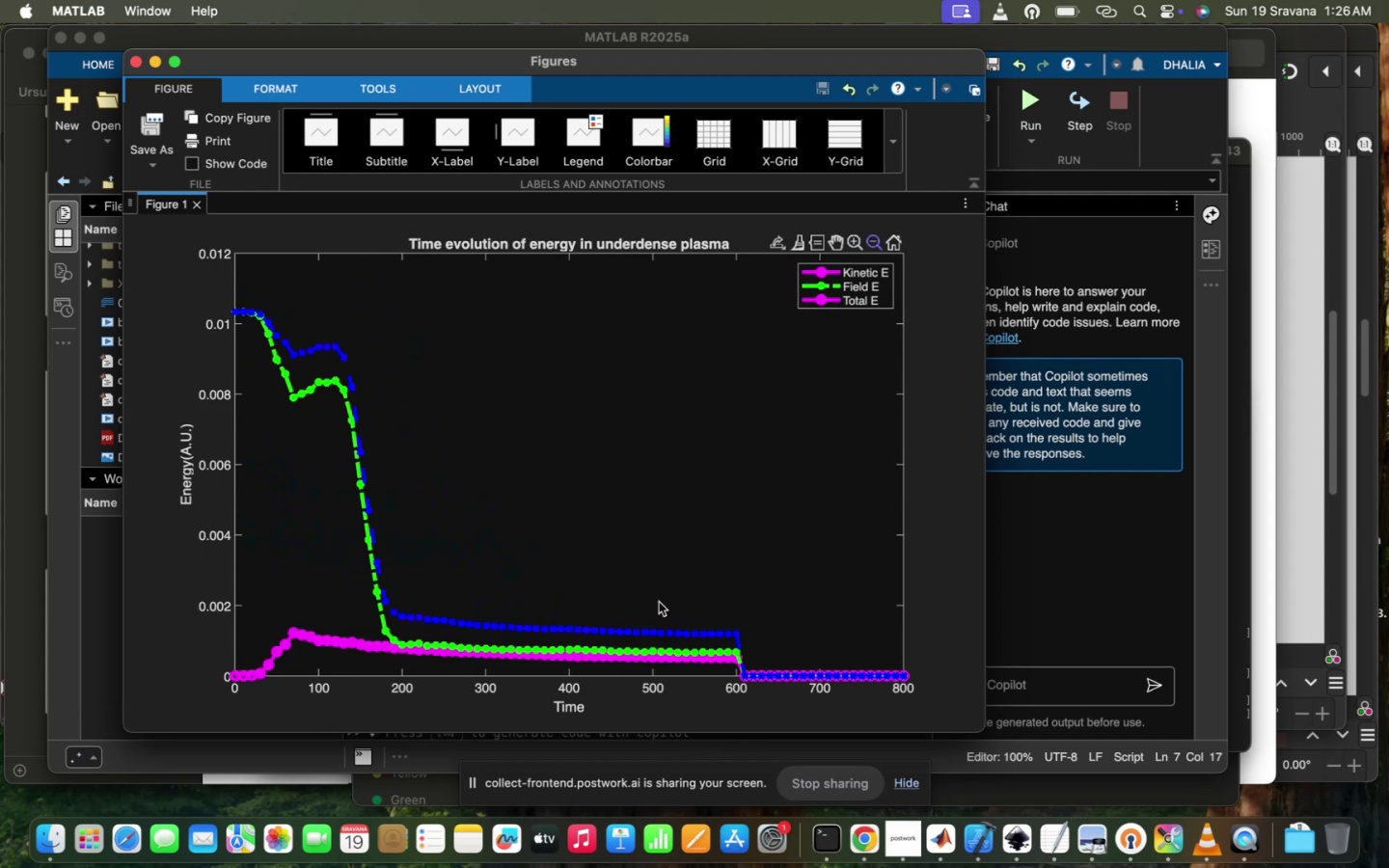 
left_click([664, 462])
 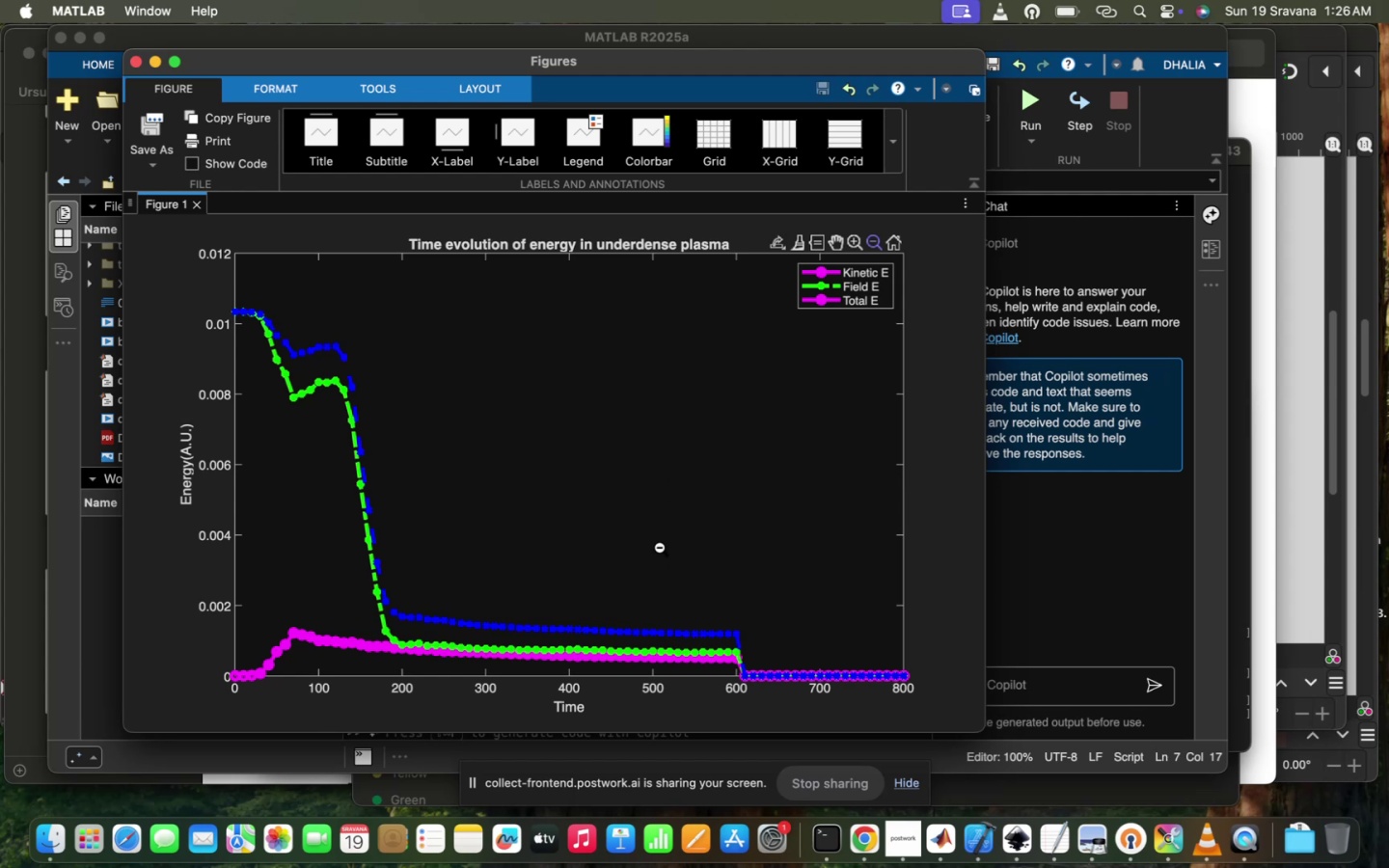 
left_click_drag(start_coordinate=[662, 572], to_coordinate=[662, 480])
 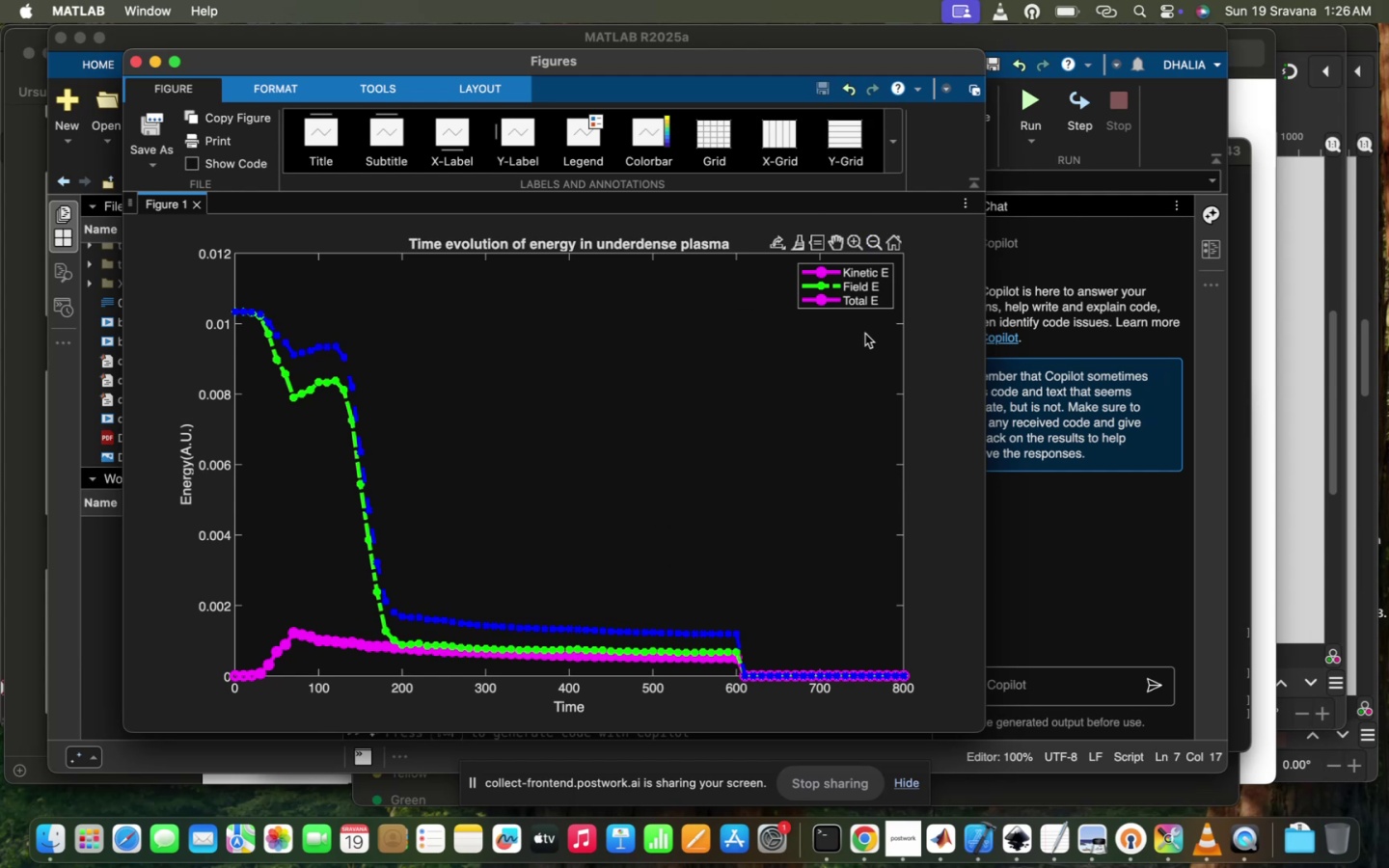 
left_click_drag(start_coordinate=[679, 555], to_coordinate=[658, 394])
 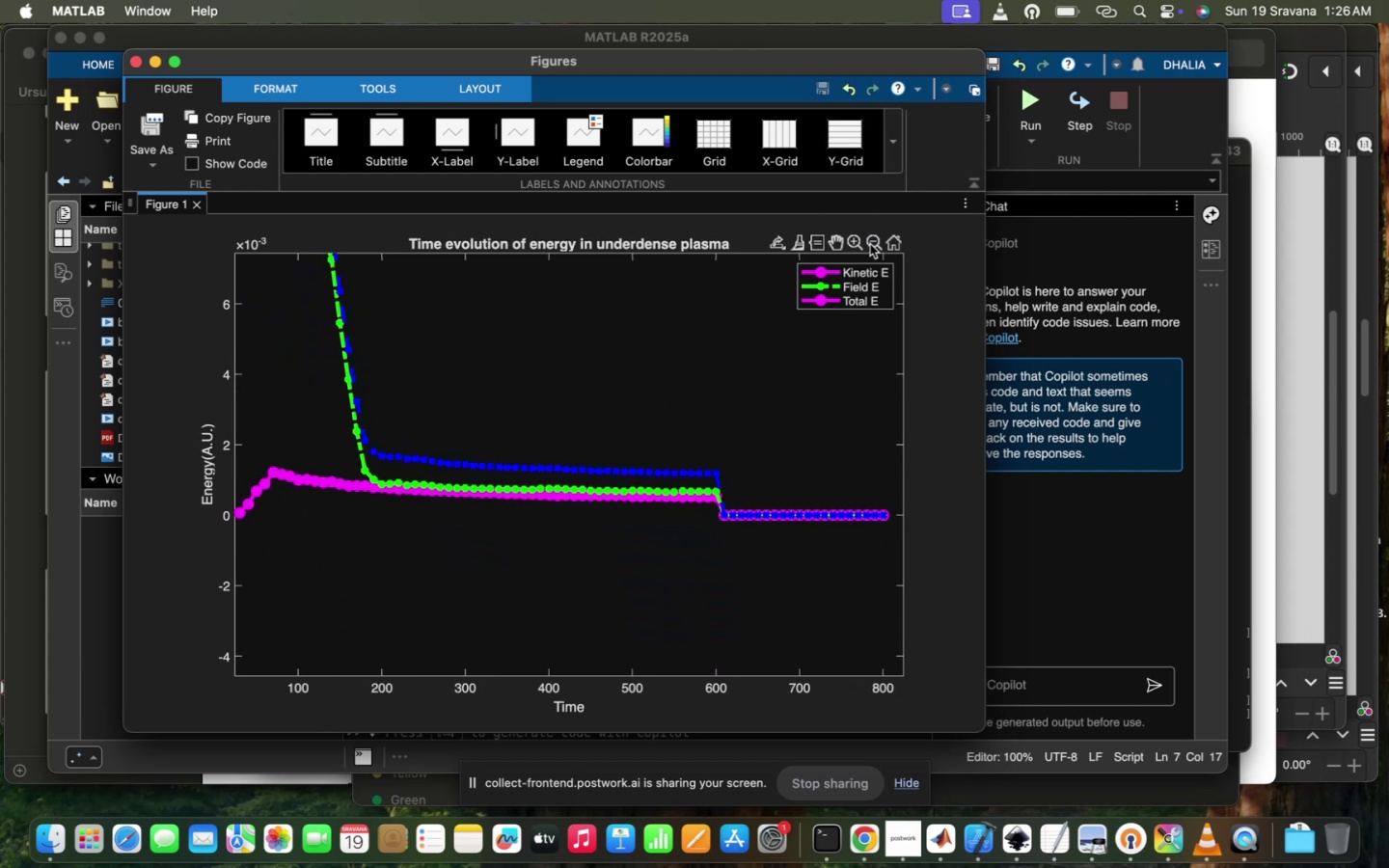 
mouse_move([854, 258])
 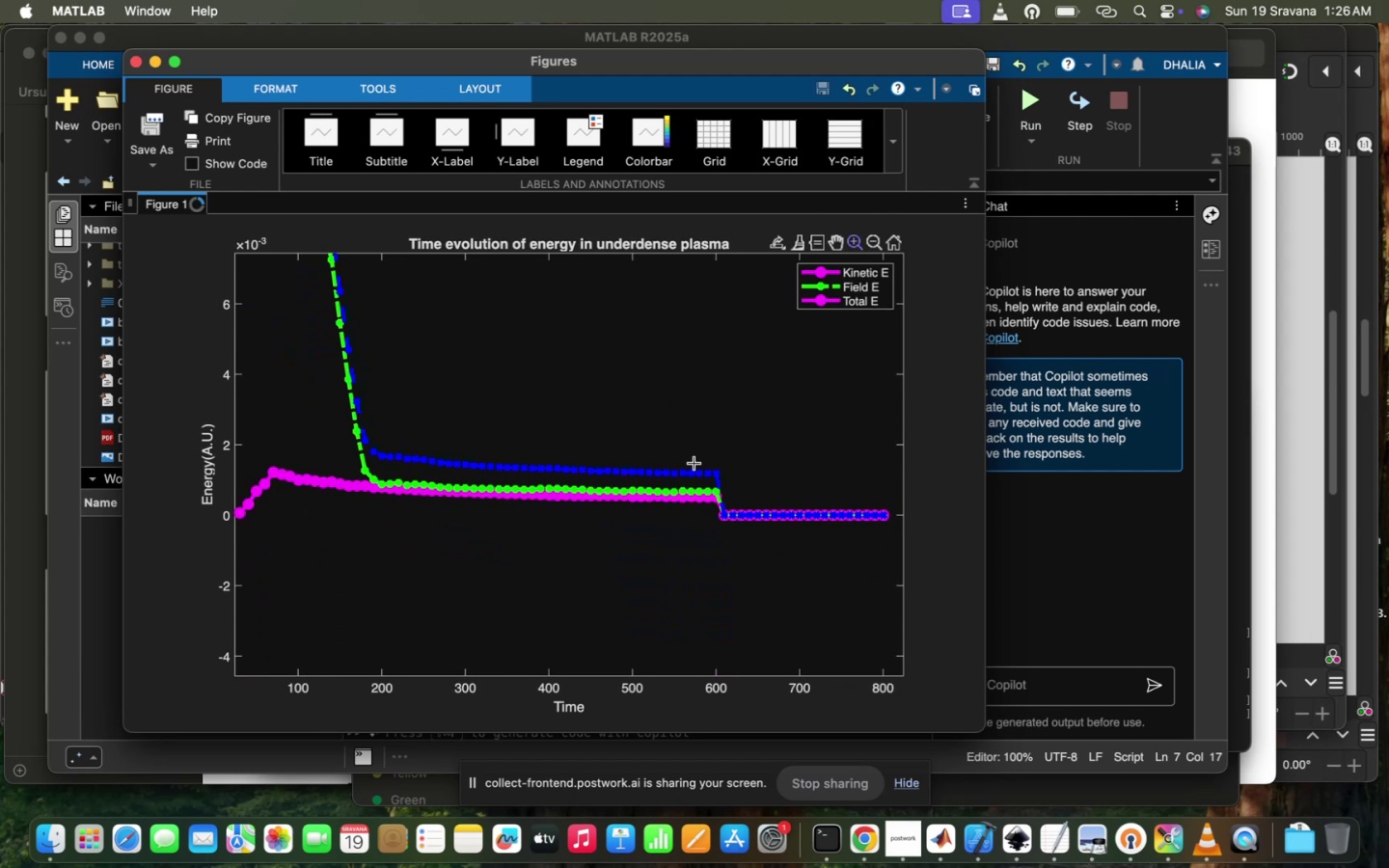 
left_click_drag(start_coordinate=[693, 462], to_coordinate=[891, 522])
 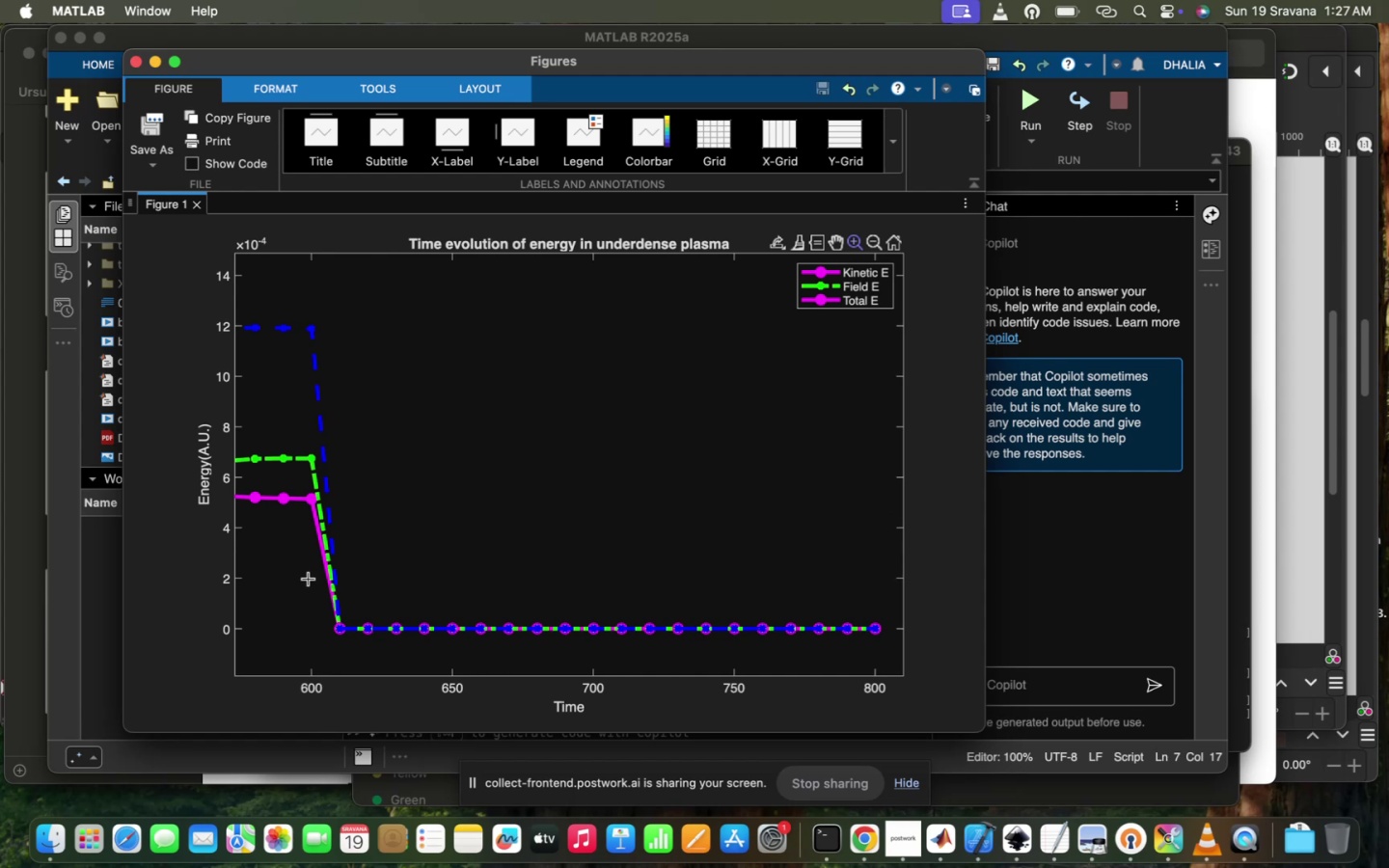 
left_click_drag(start_coordinate=[319, 610], to_coordinate=[857, 638])
 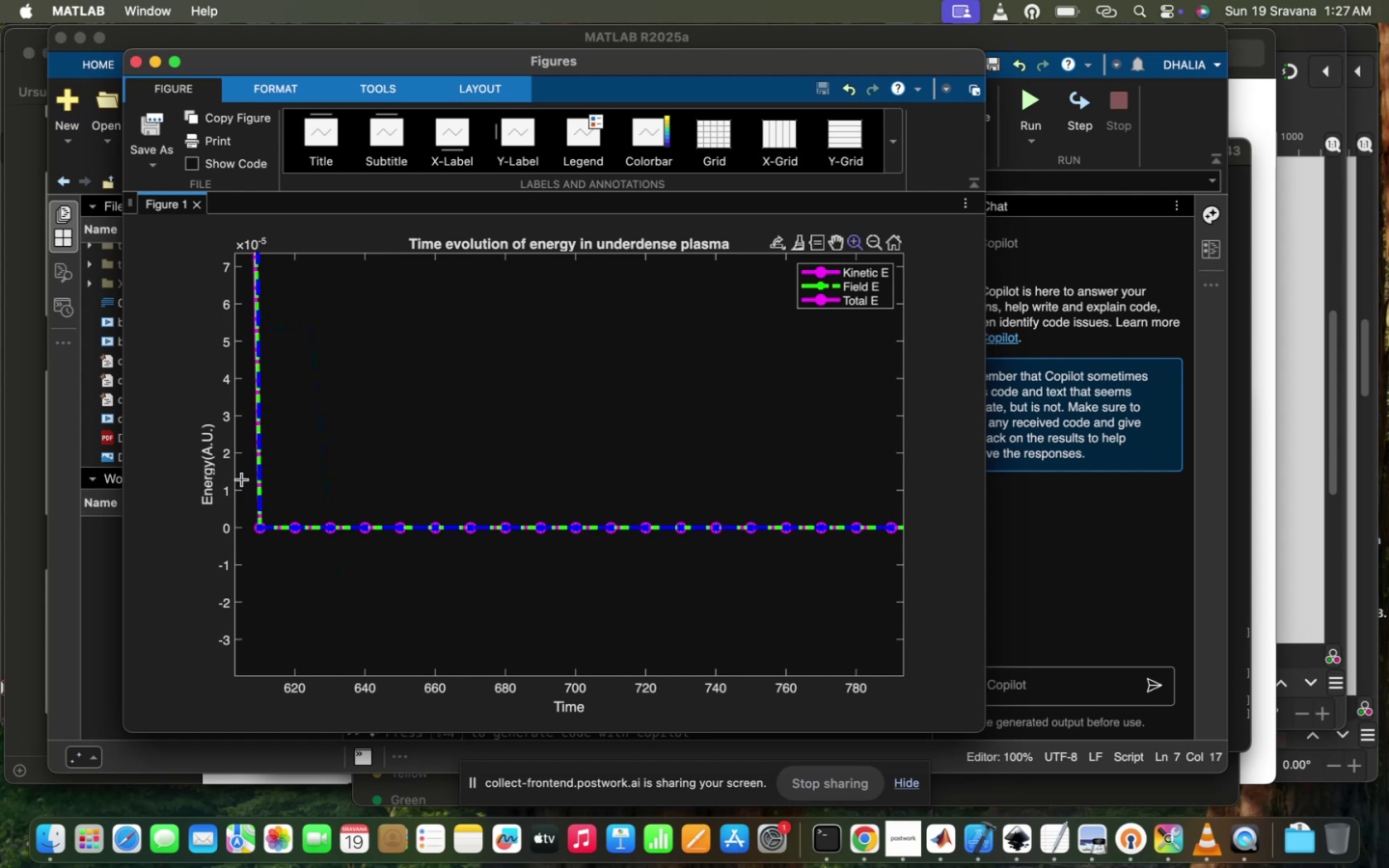 
left_click_drag(start_coordinate=[246, 512], to_coordinate=[907, 533])
 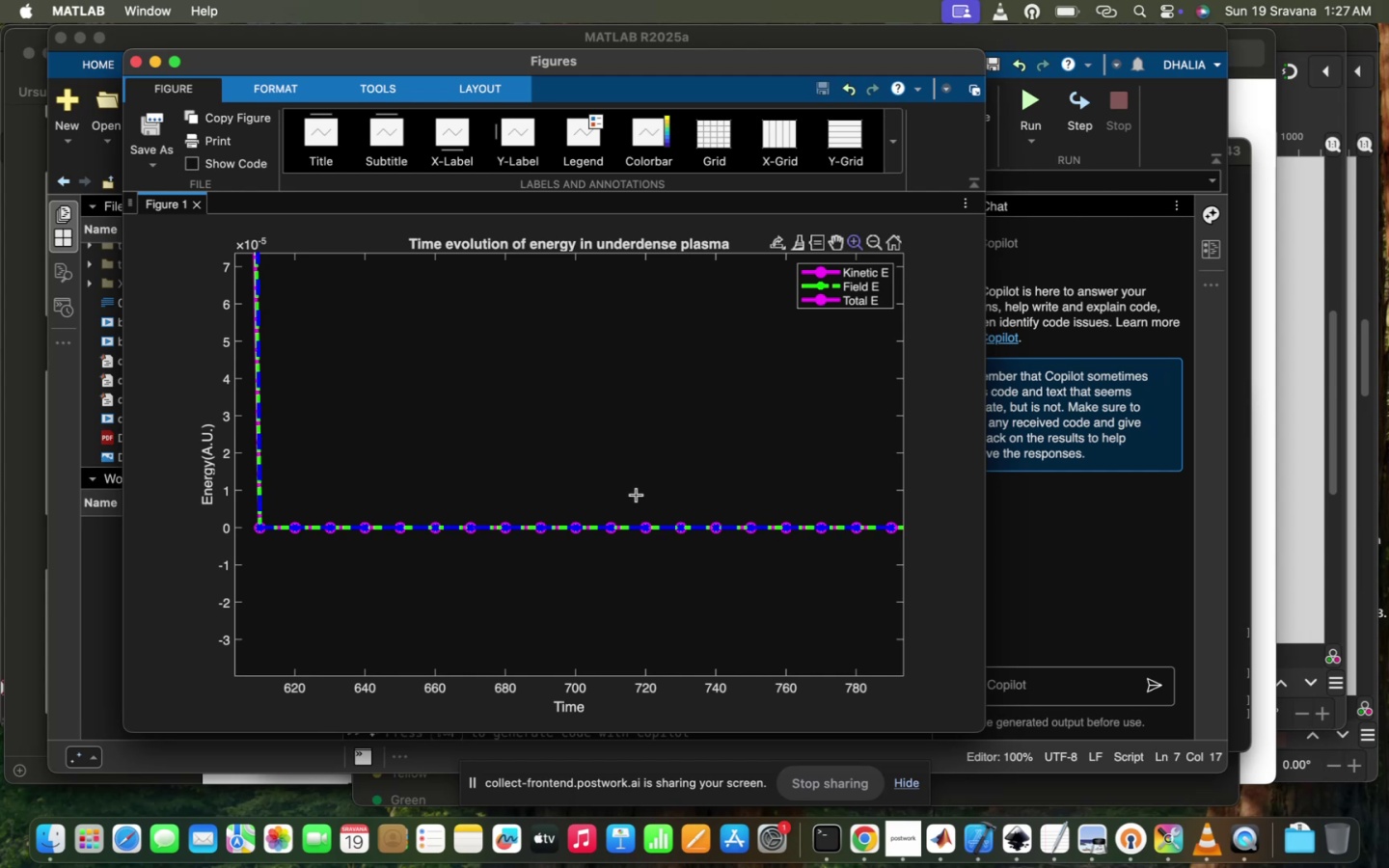 
scroll: coordinate [633, 522], scroll_direction: up, amount: 132.0
 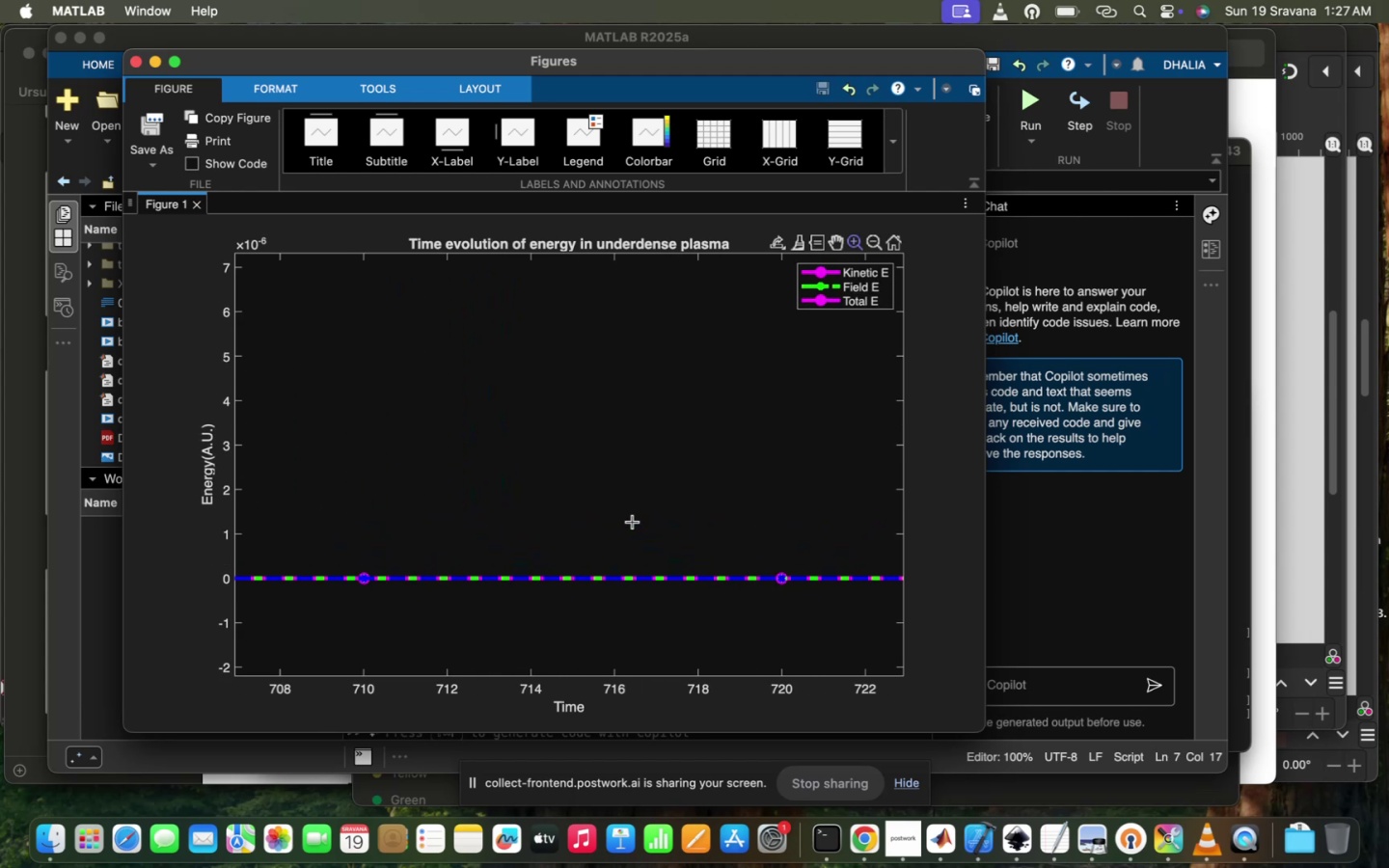 
scroll: coordinate [633, 522], scroll_direction: down, amount: 91.0
 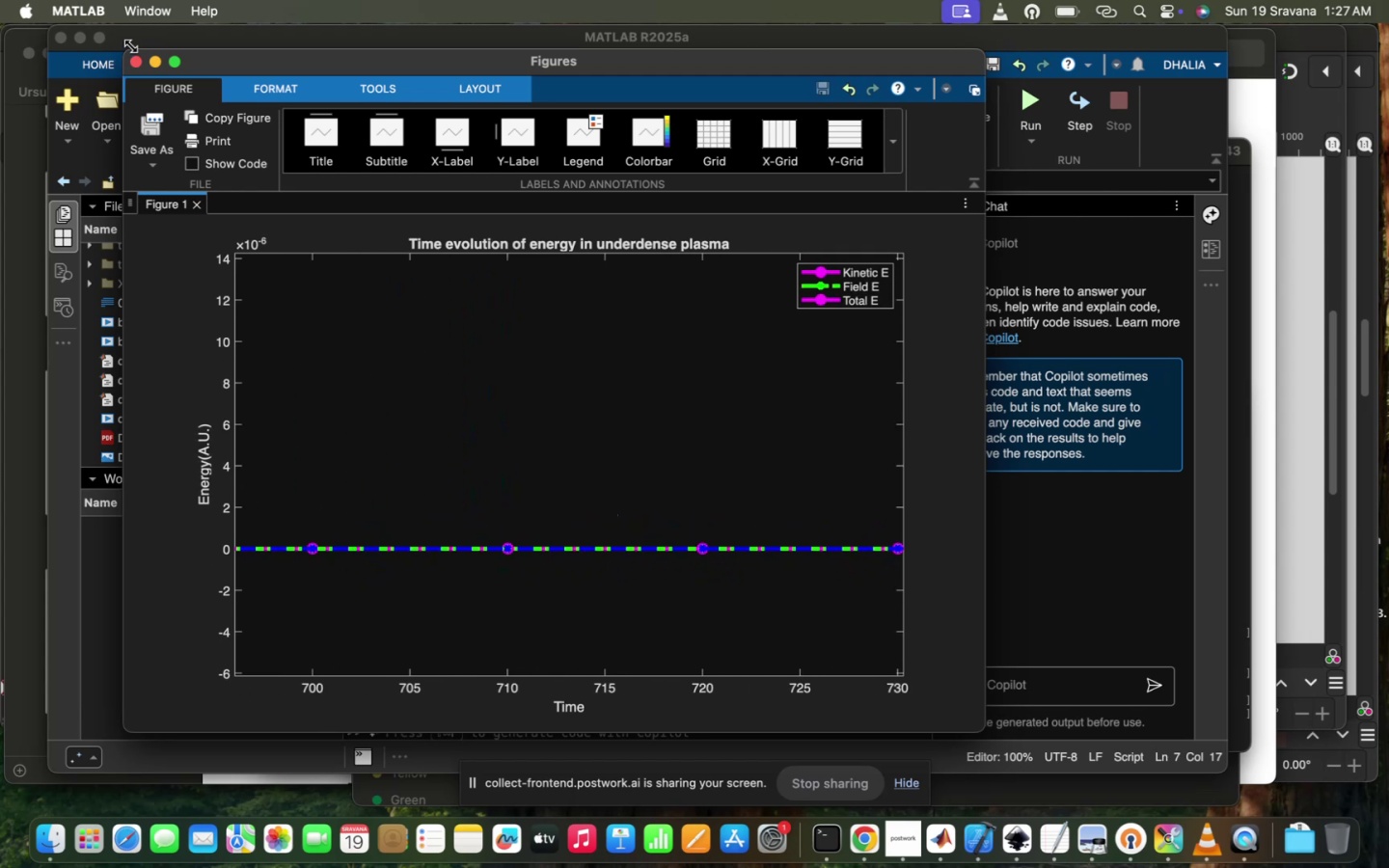 
left_click([130, 56])
 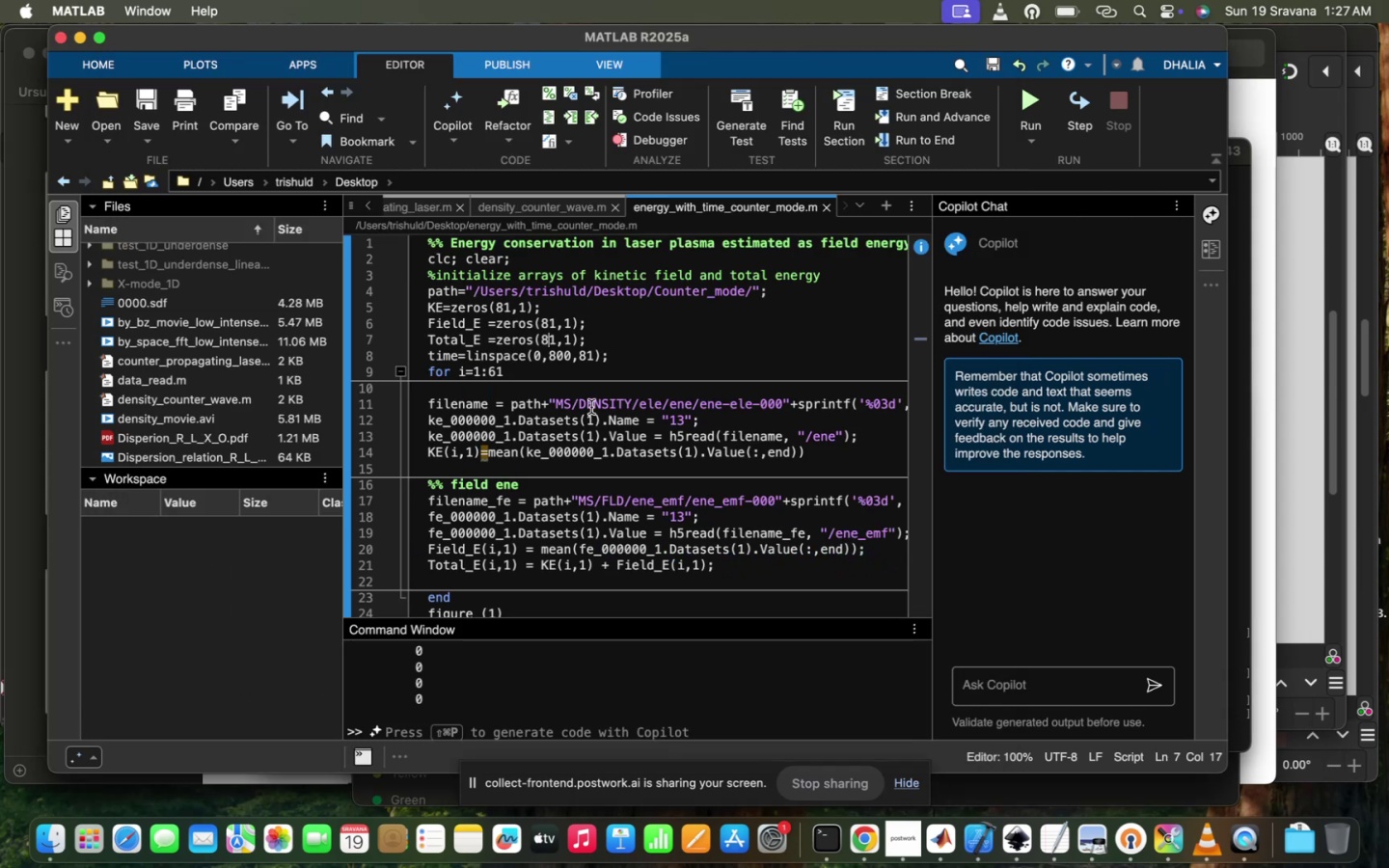 
scroll: coordinate [591, 407], scroll_direction: up, amount: 13.0
 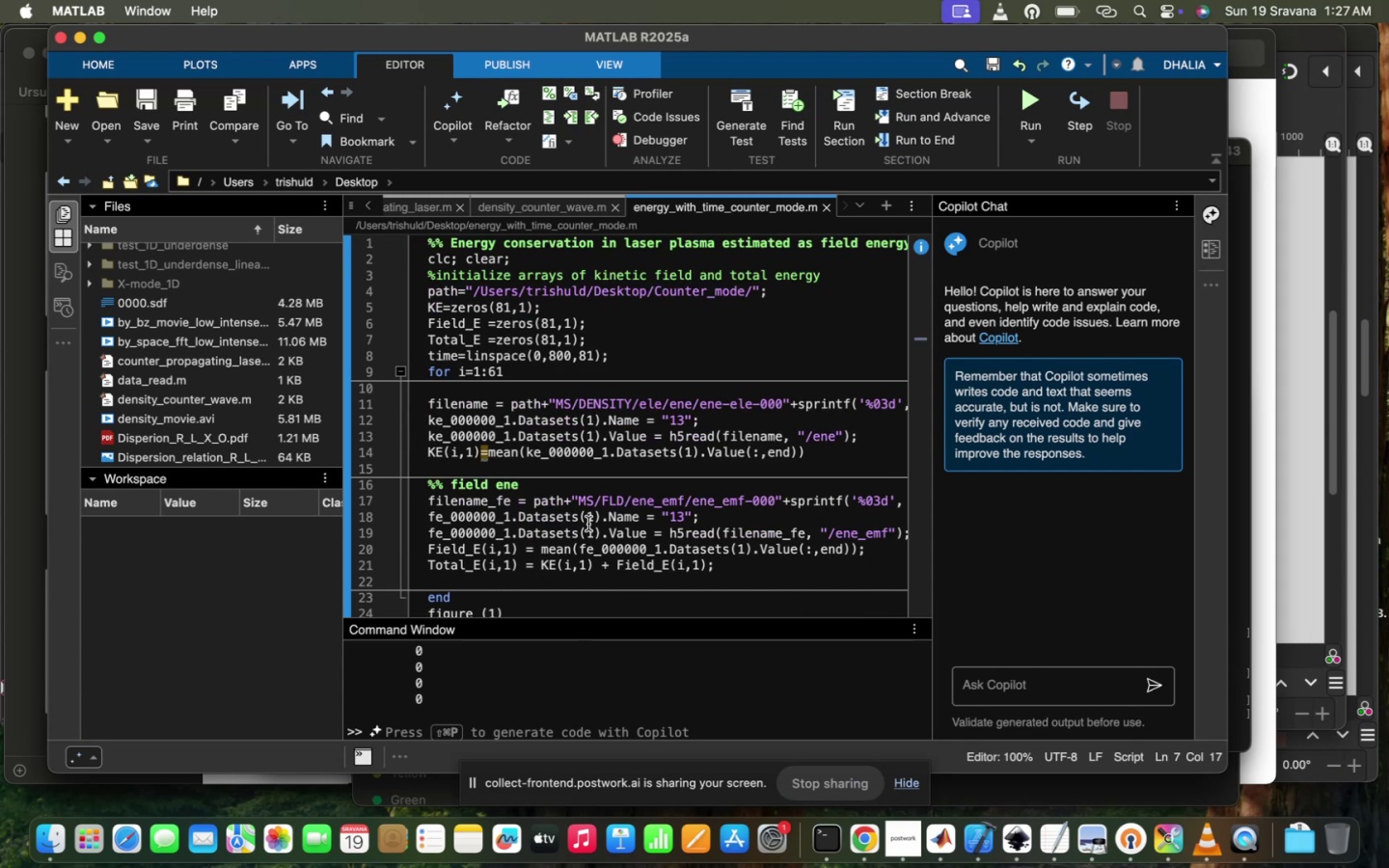 
scroll: coordinate [588, 524], scroll_direction: down, amount: 6.0
 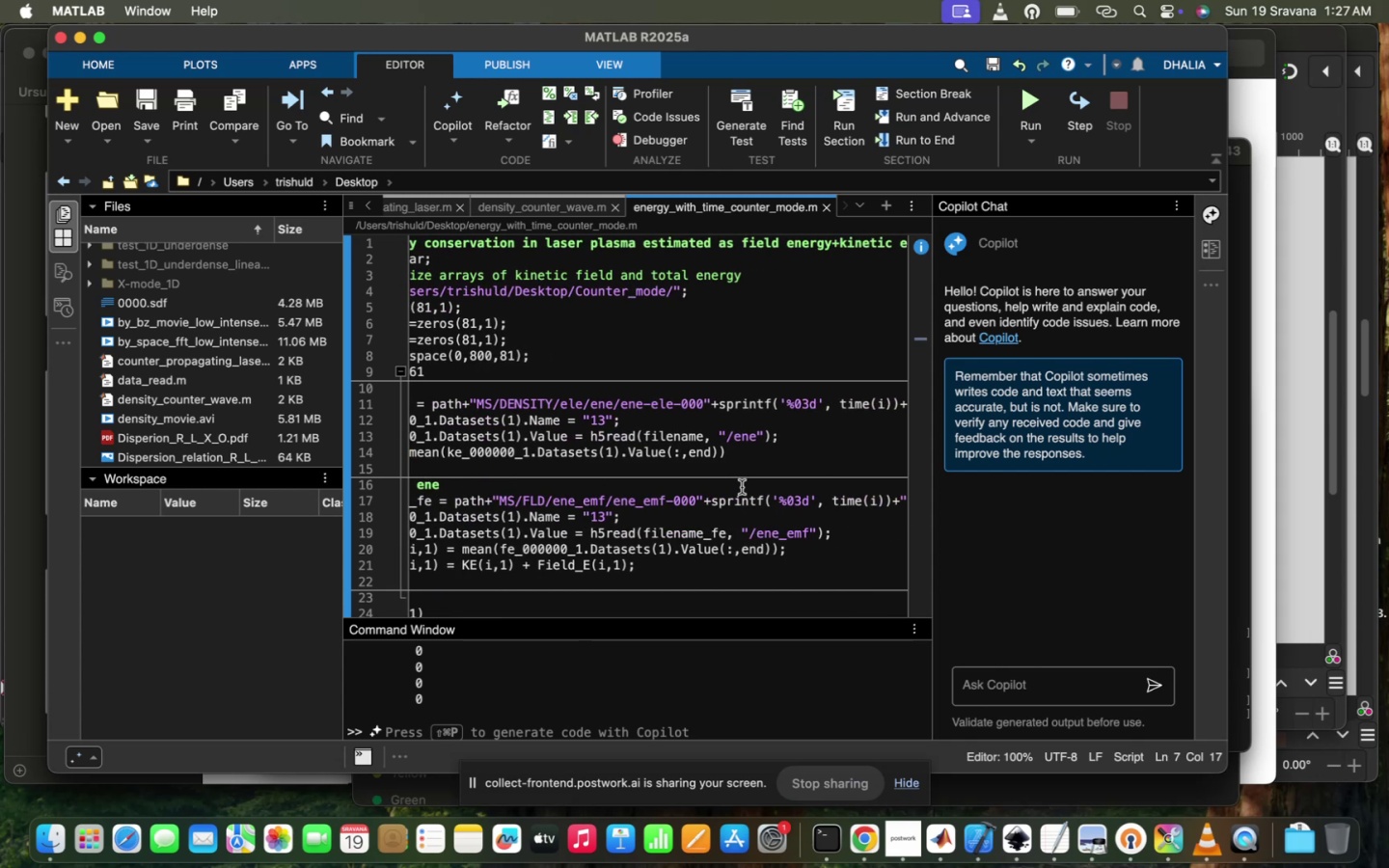 
scroll: coordinate [742, 489], scroll_direction: up, amount: 104.0
 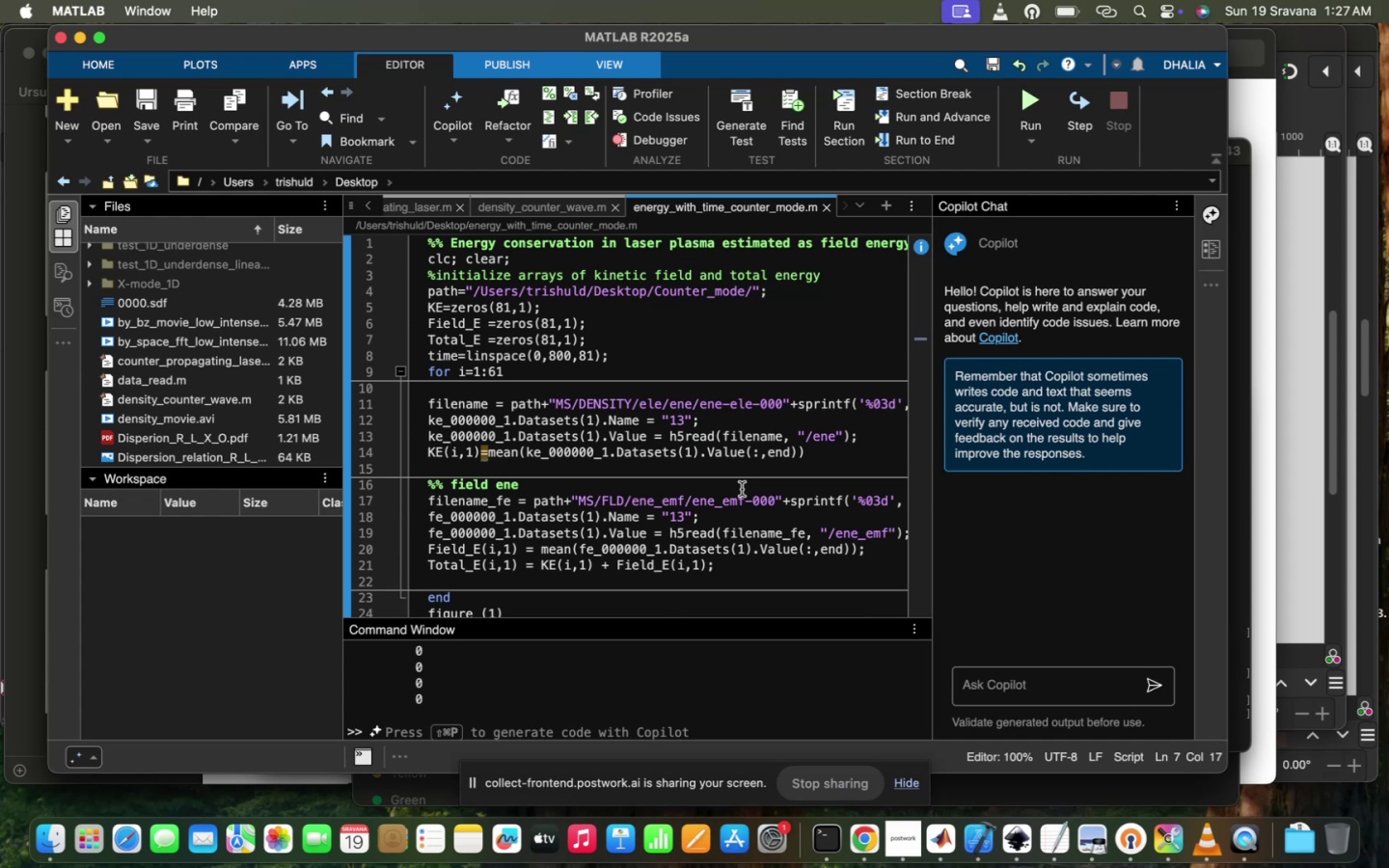 
wait(13.45)
 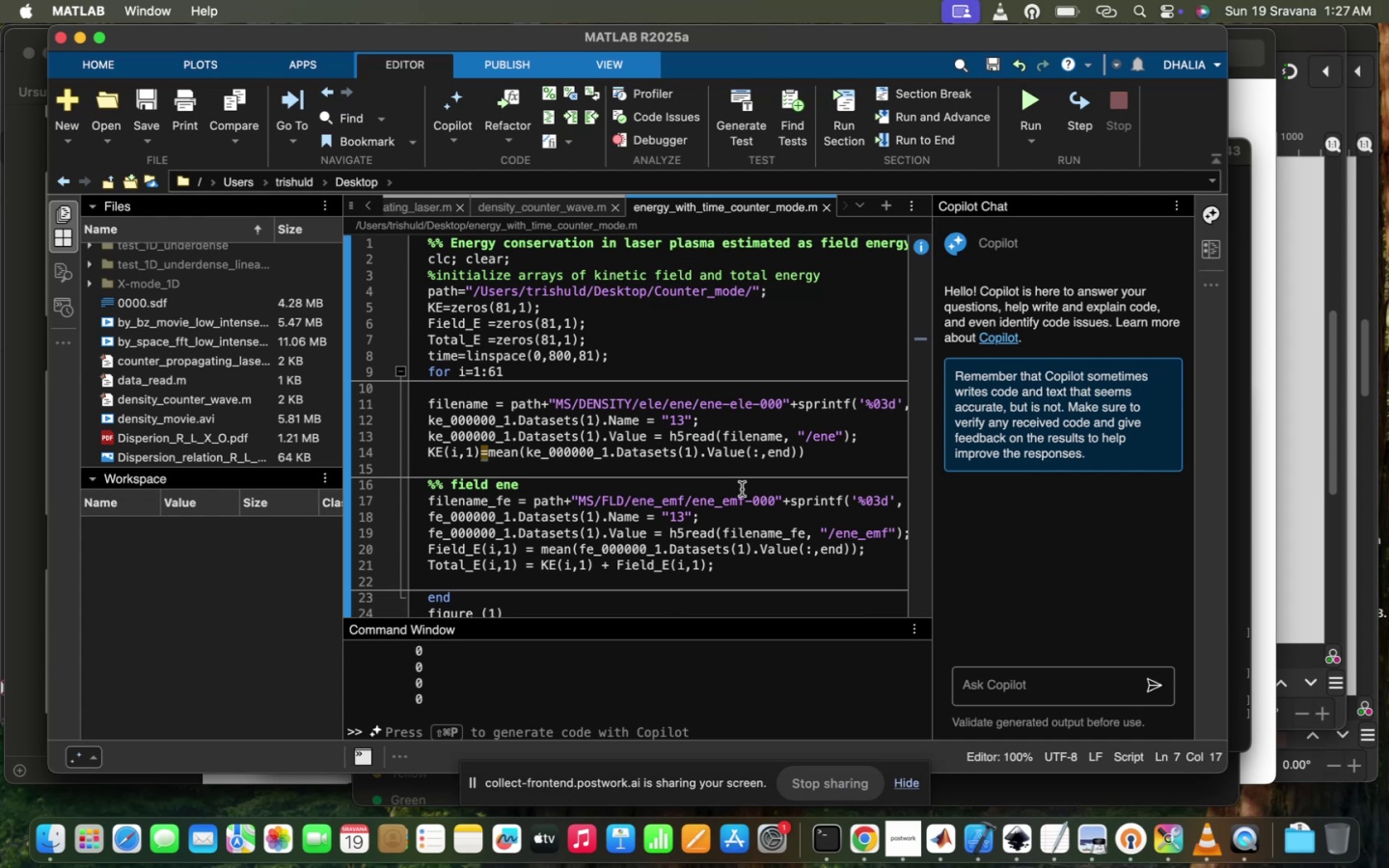 
left_click([824, 453])
 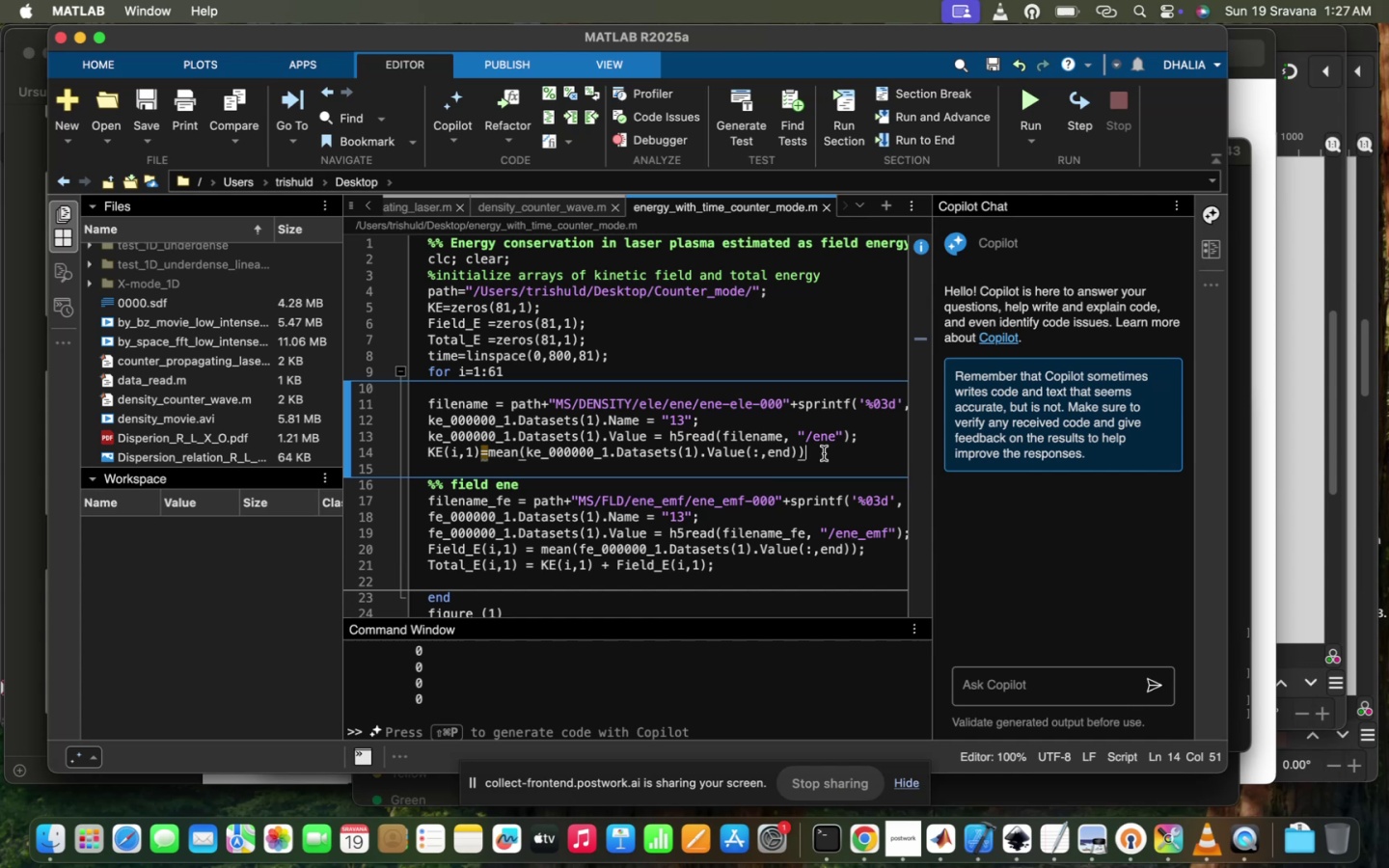 
key(Quote)
 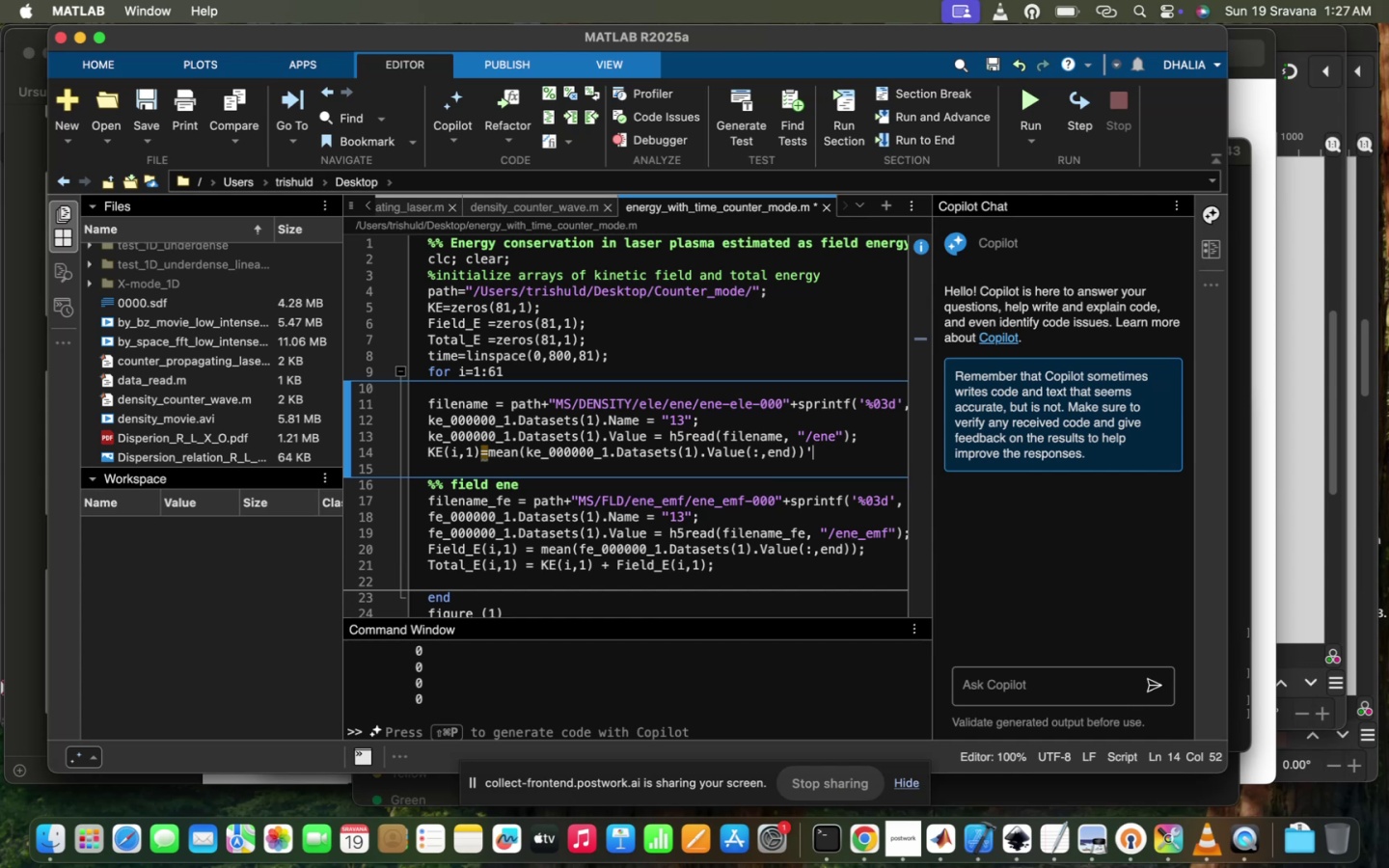 
key(Backspace)
 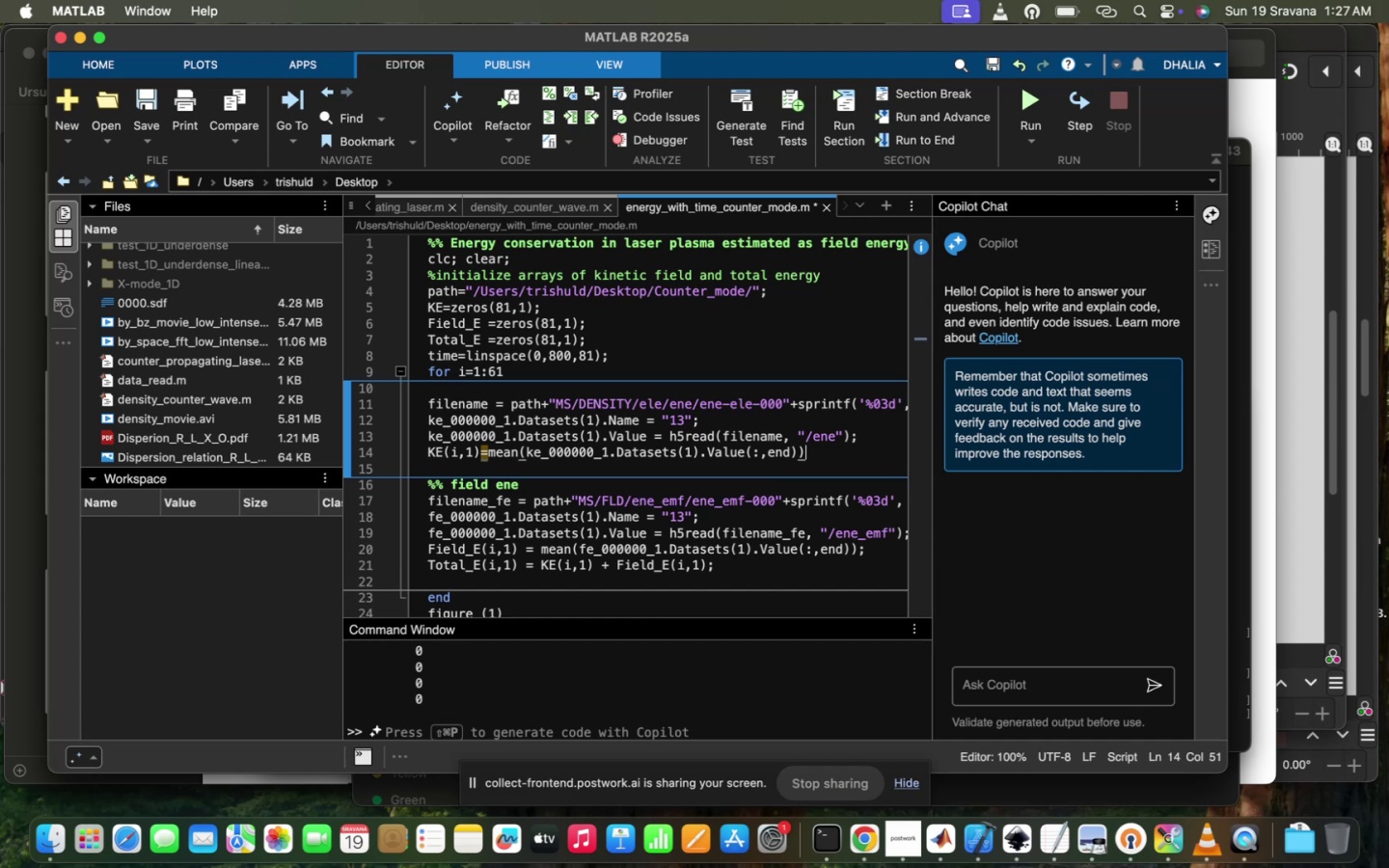 
key(Semicolon)
 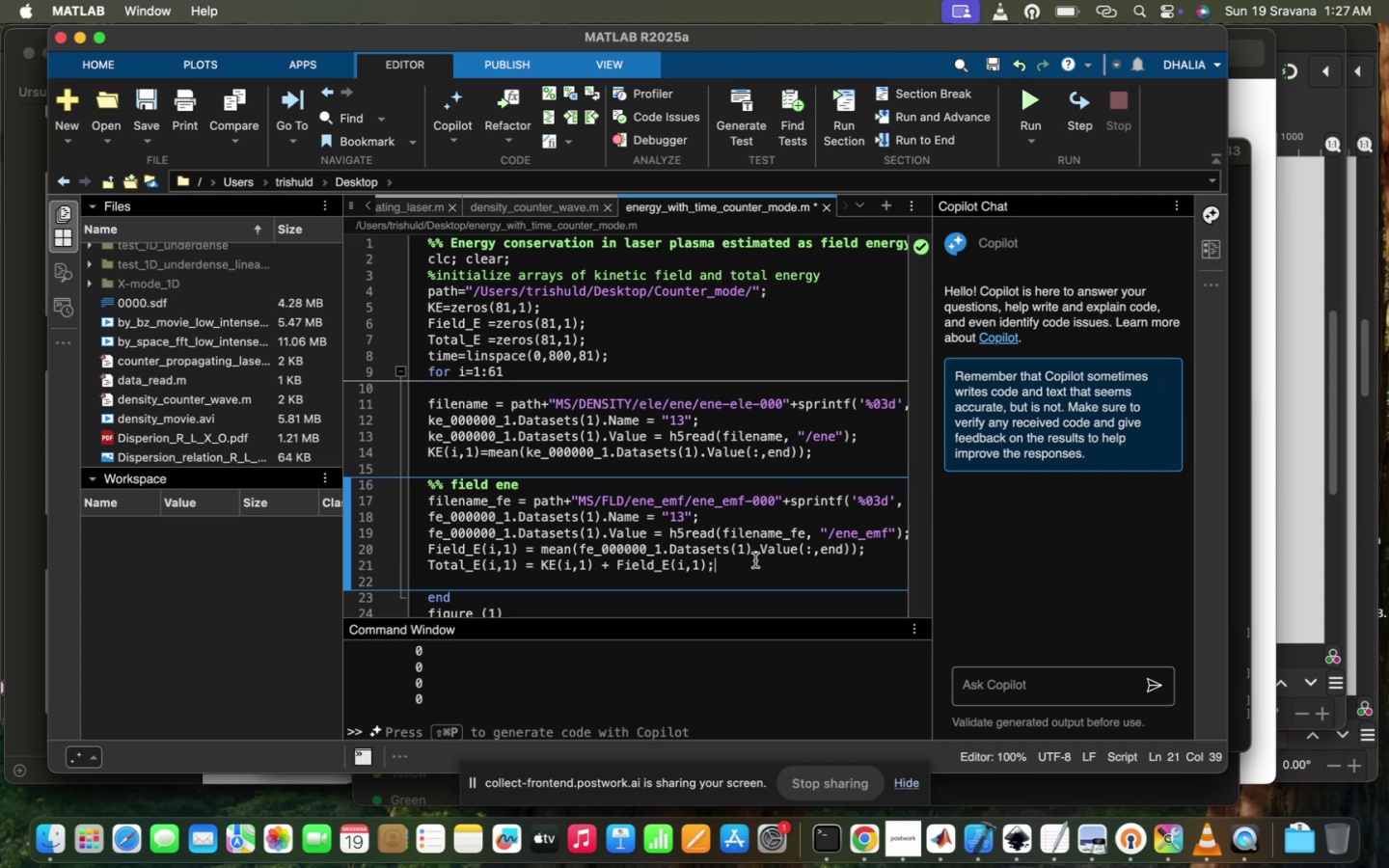 
scroll: coordinate [755, 560], scroll_direction: up, amount: 33.0
 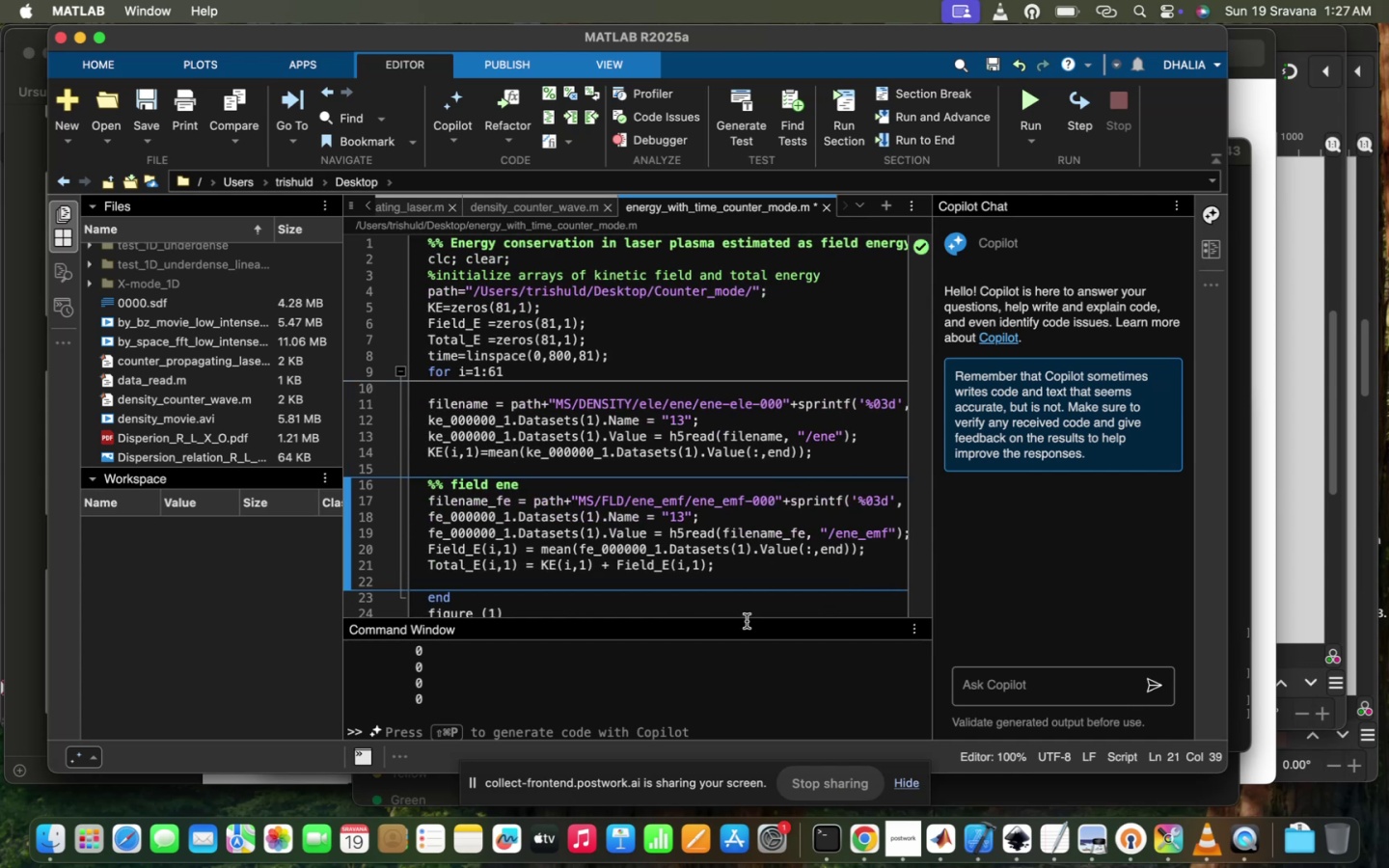 
left_click([766, 522])
 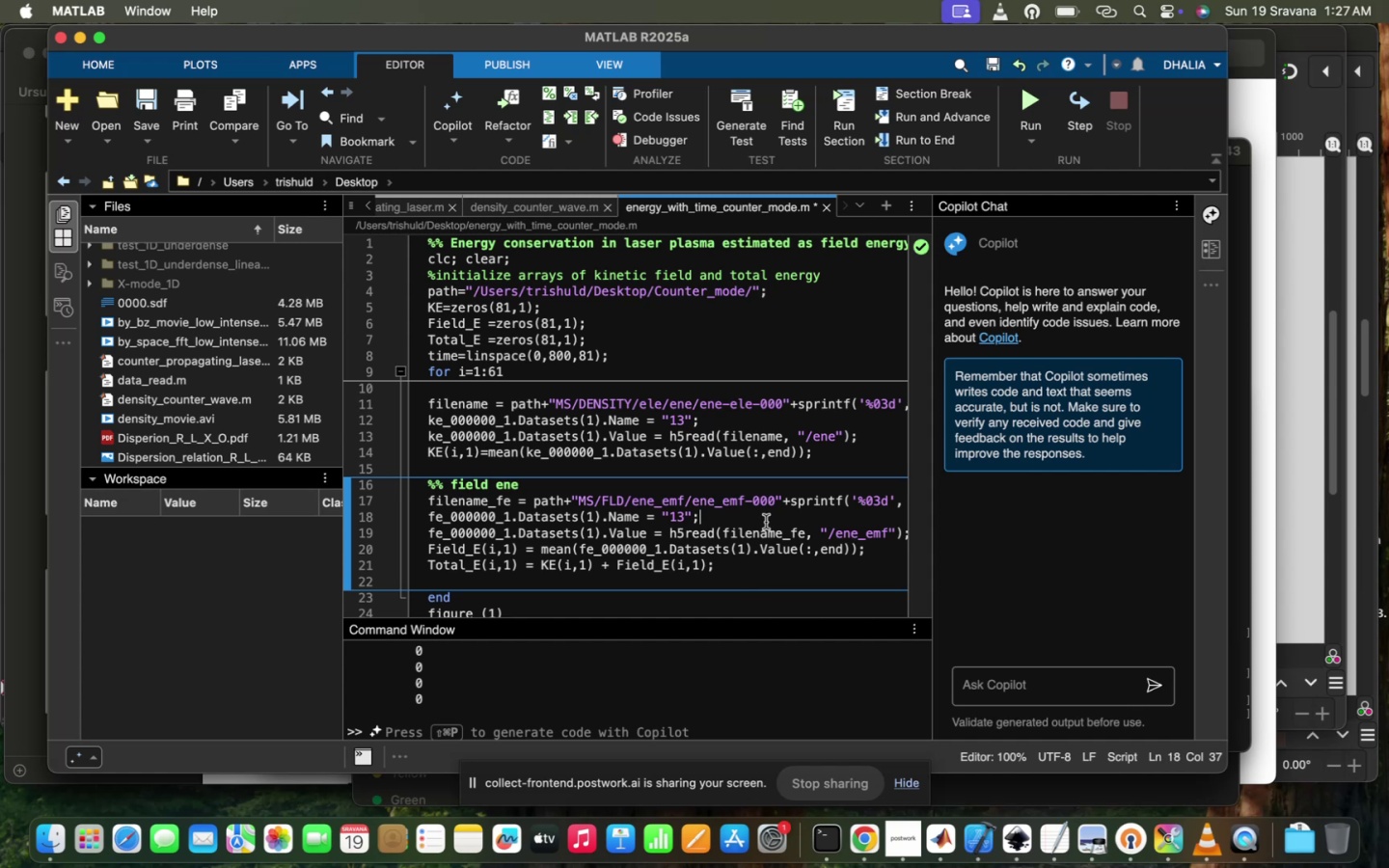 
scroll: coordinate [766, 522], scroll_direction: up, amount: 31.0
 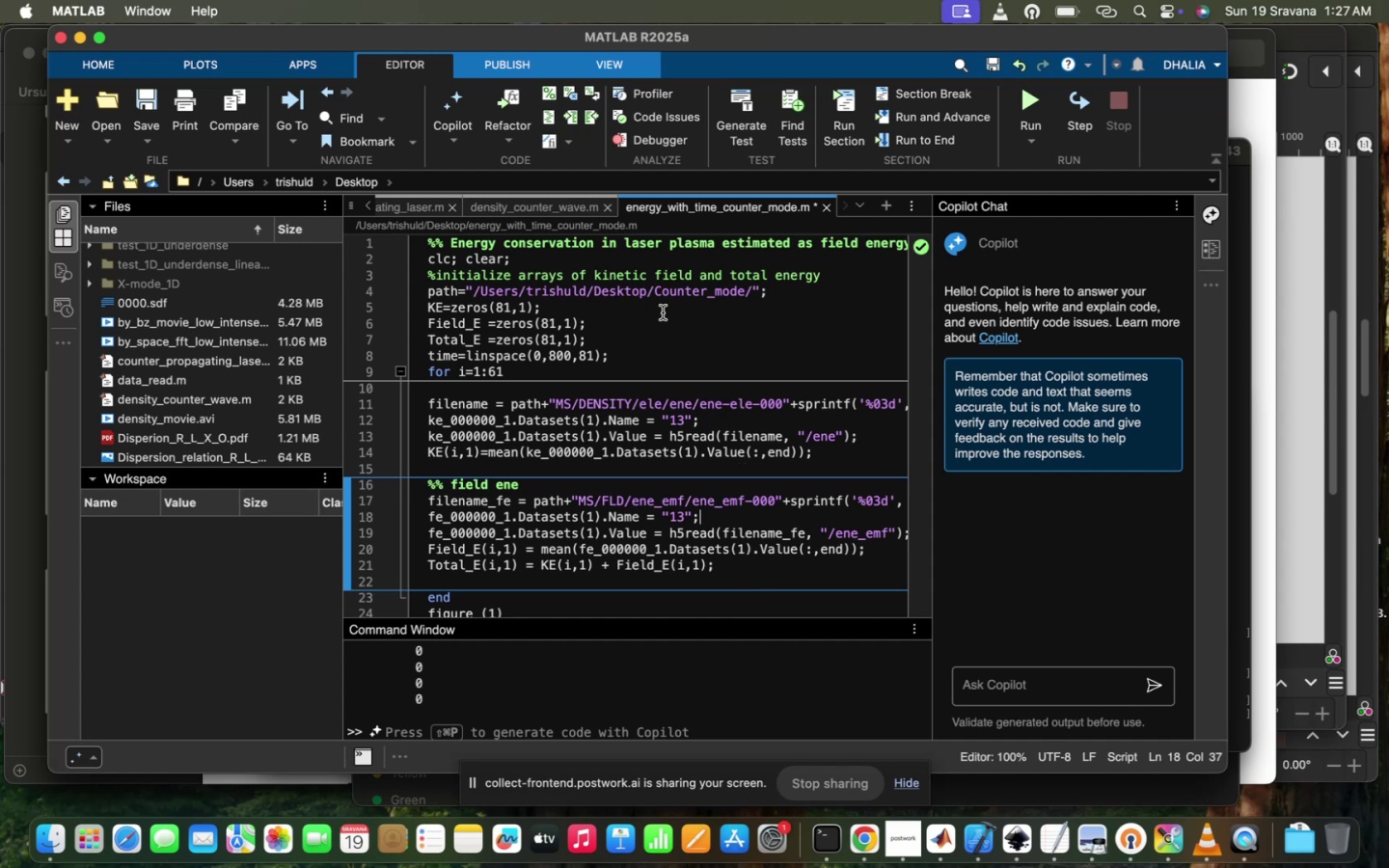 
left_click([663, 315])
 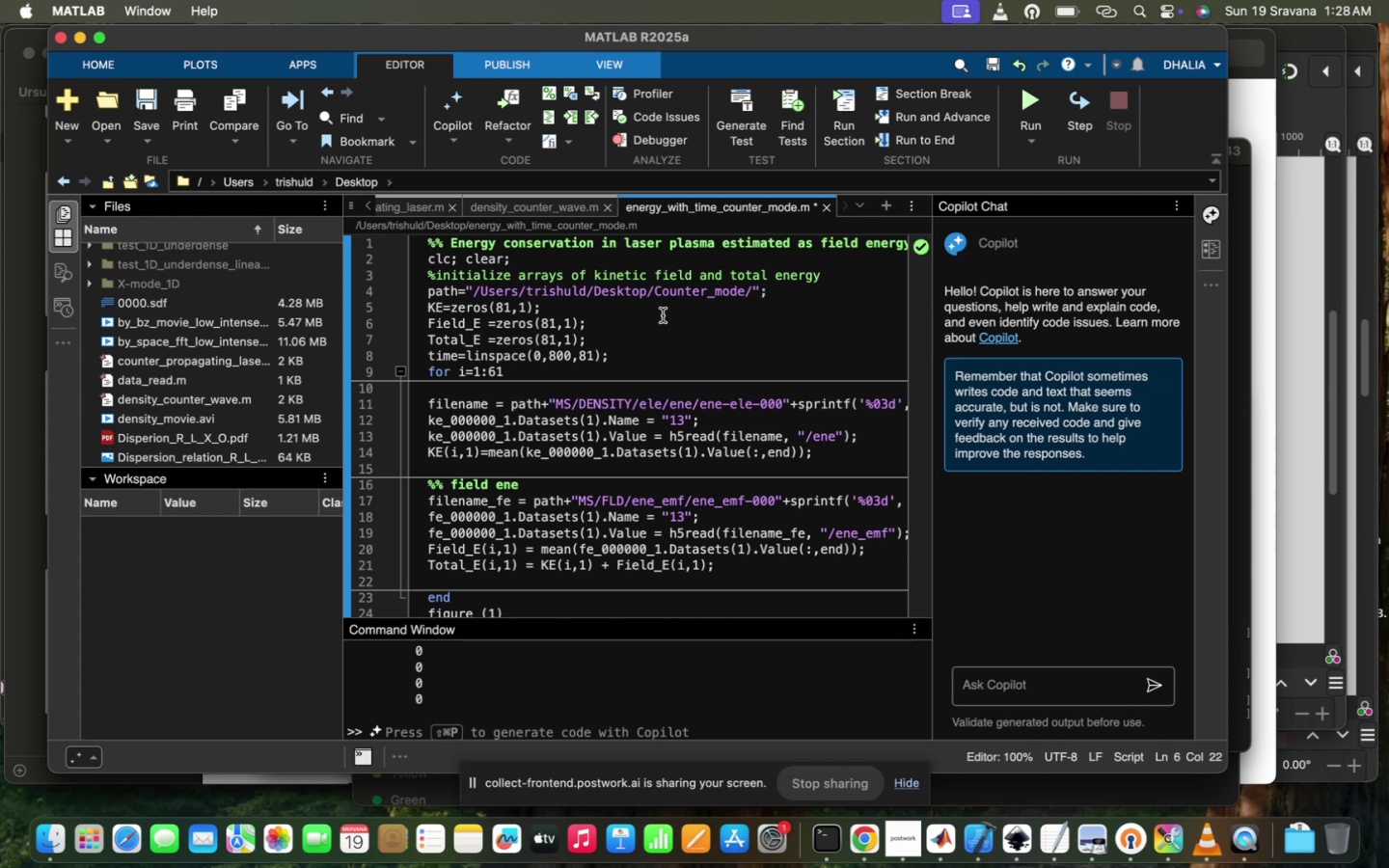 
wait(26.47)
 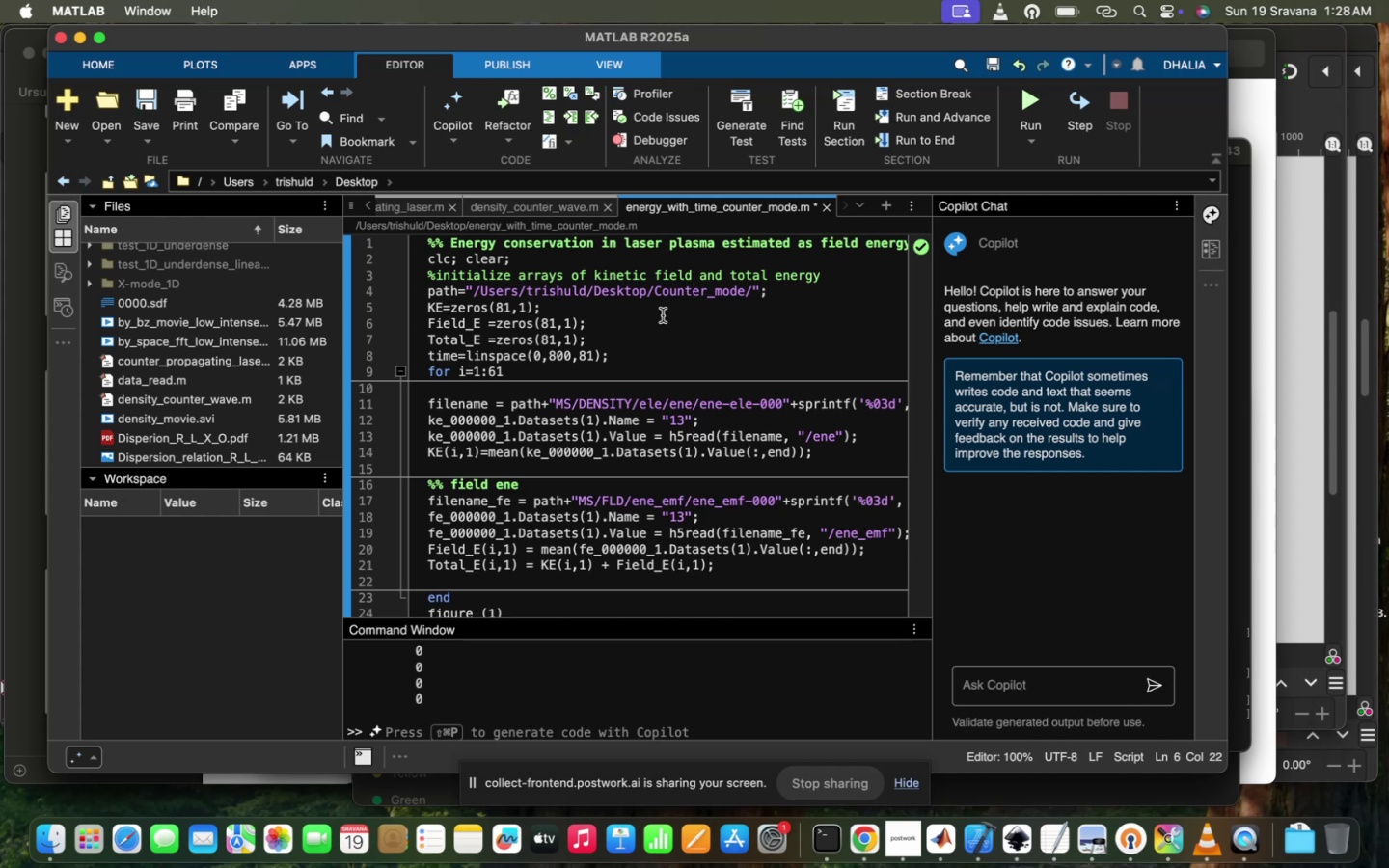 
scroll: coordinate [663, 315], scroll_direction: up, amount: 39.0
 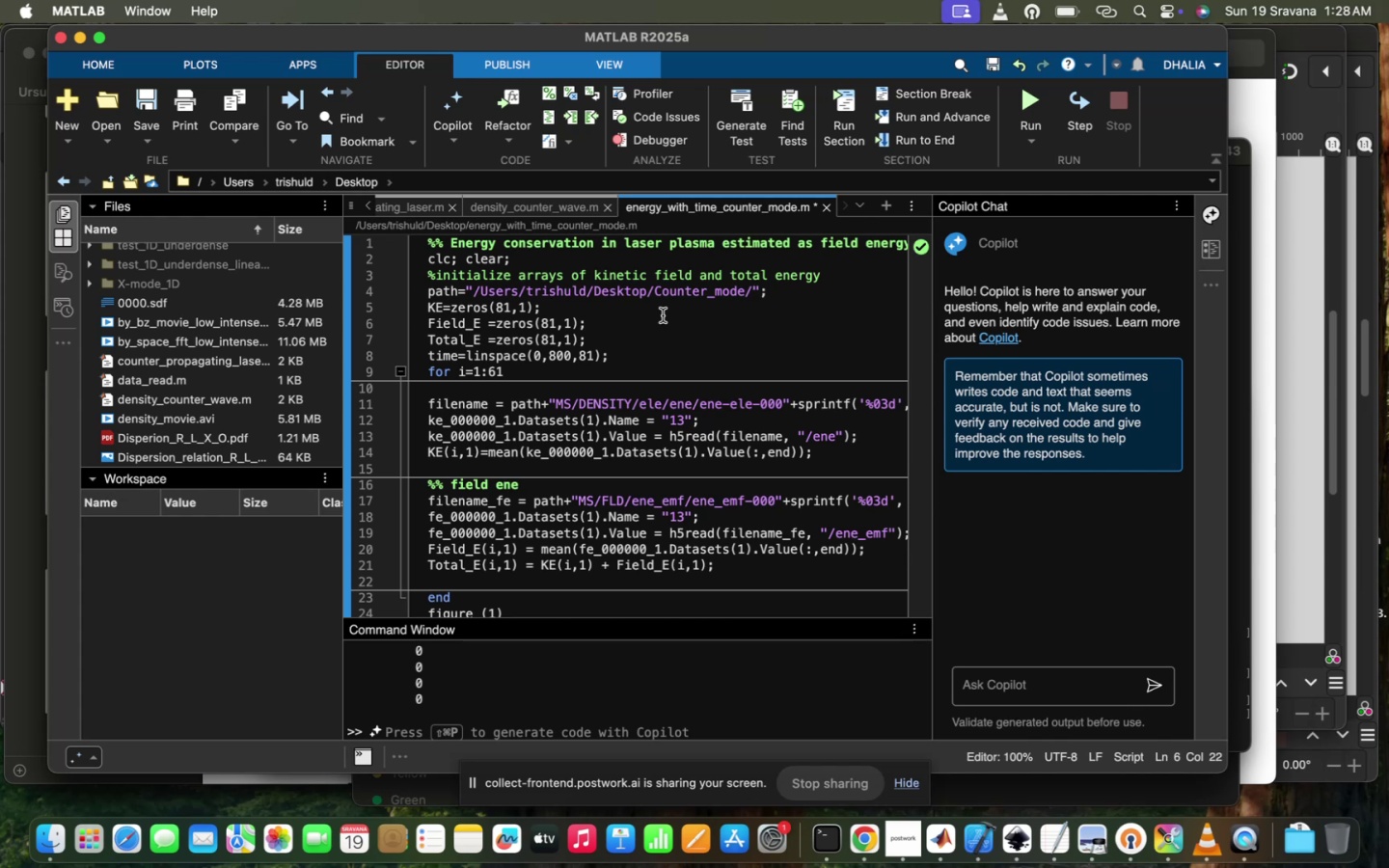 
wait(10.93)
 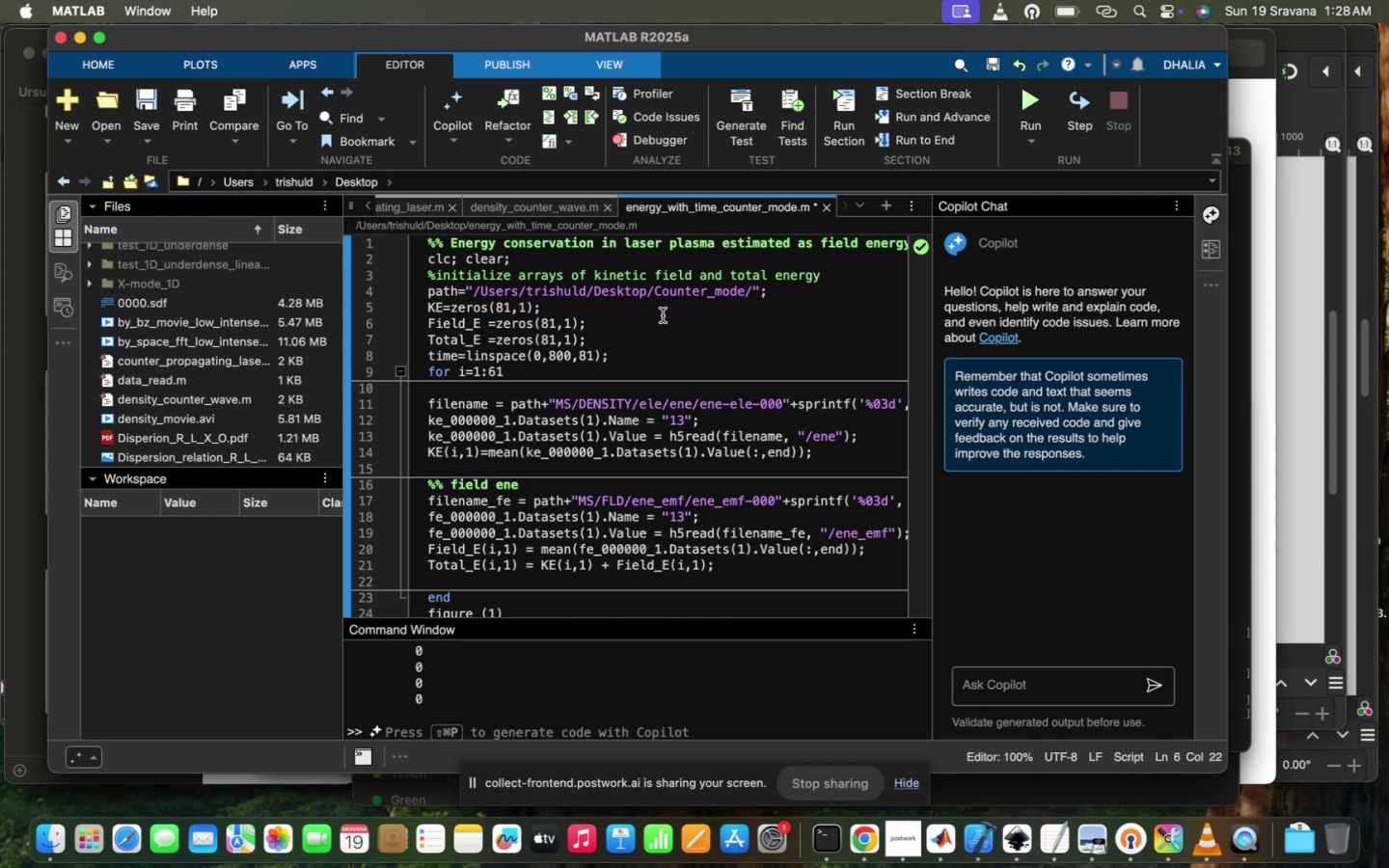 
scroll: coordinate [663, 315], scroll_direction: down, amount: 11.0
 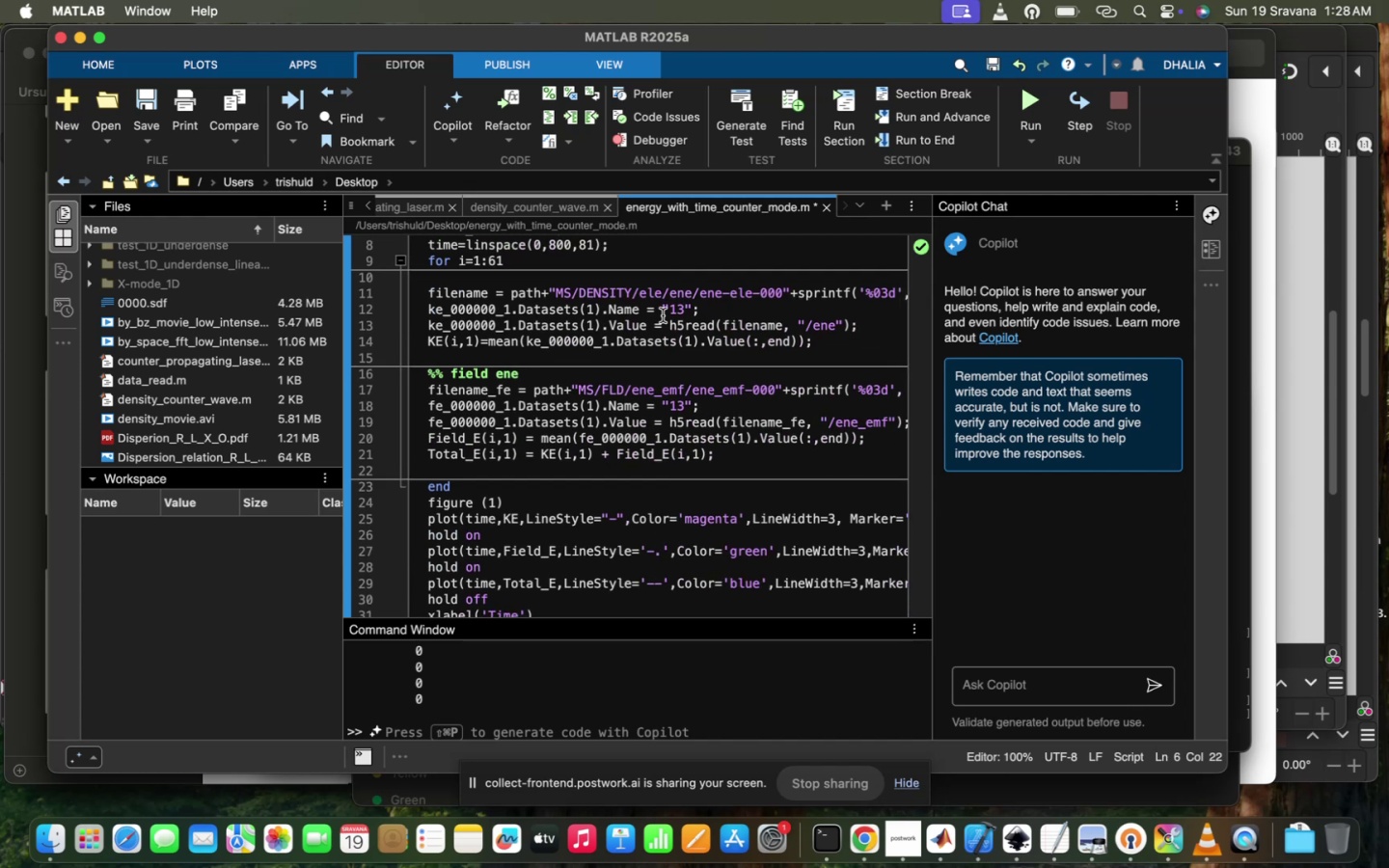 
wait(9.89)
 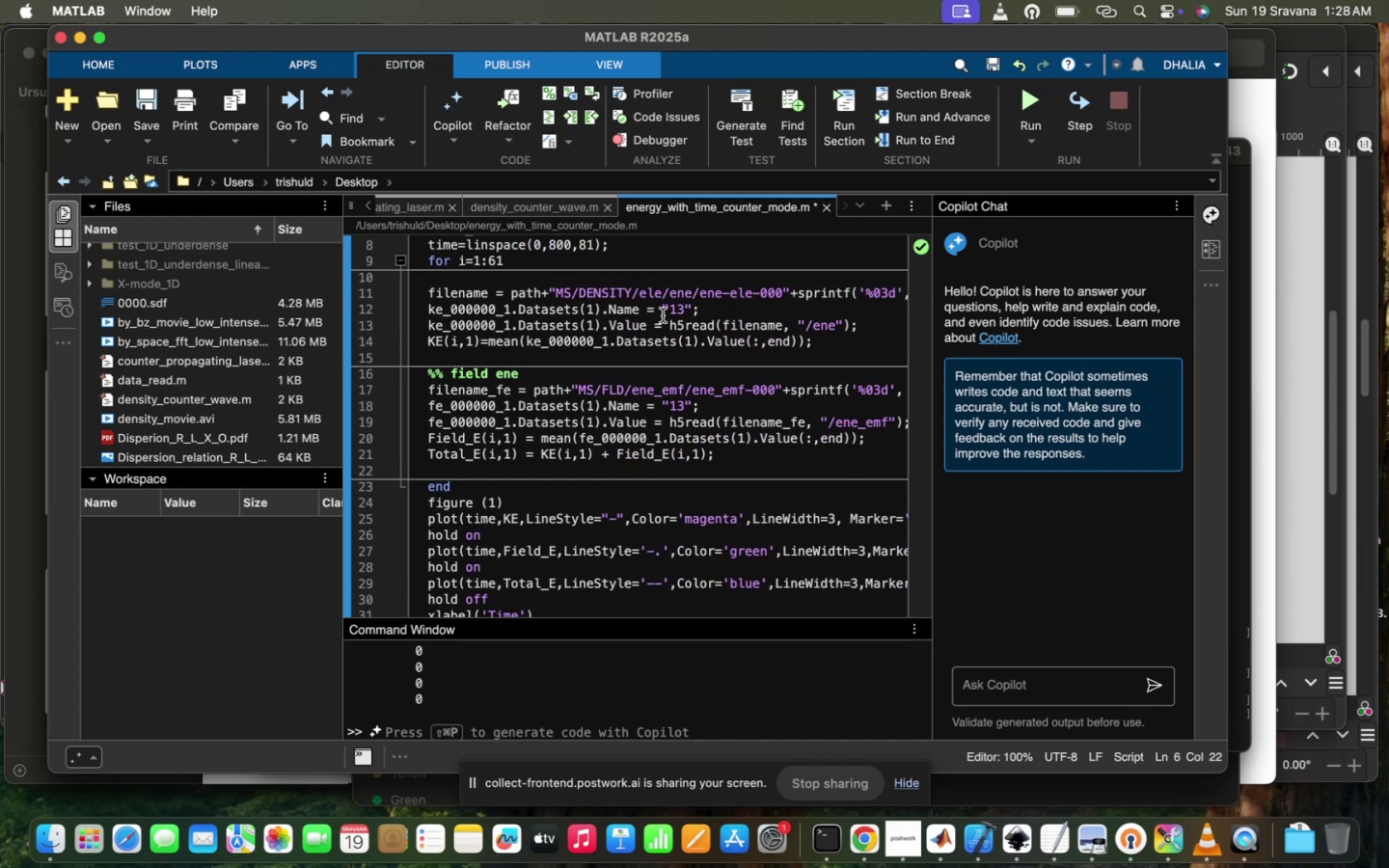 
left_click([600, 380])
 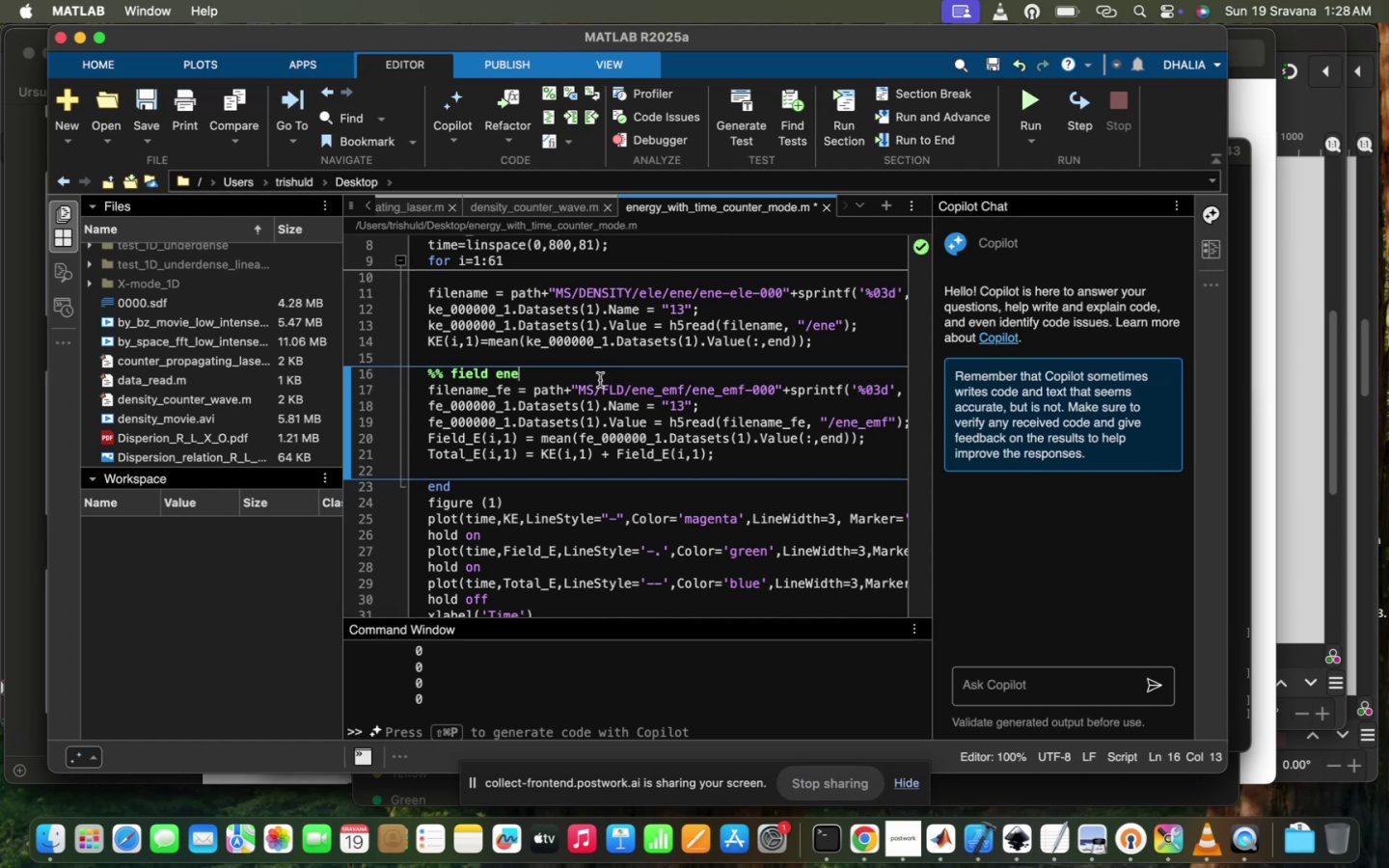 
scroll: coordinate [600, 380], scroll_direction: up, amount: 29.0
 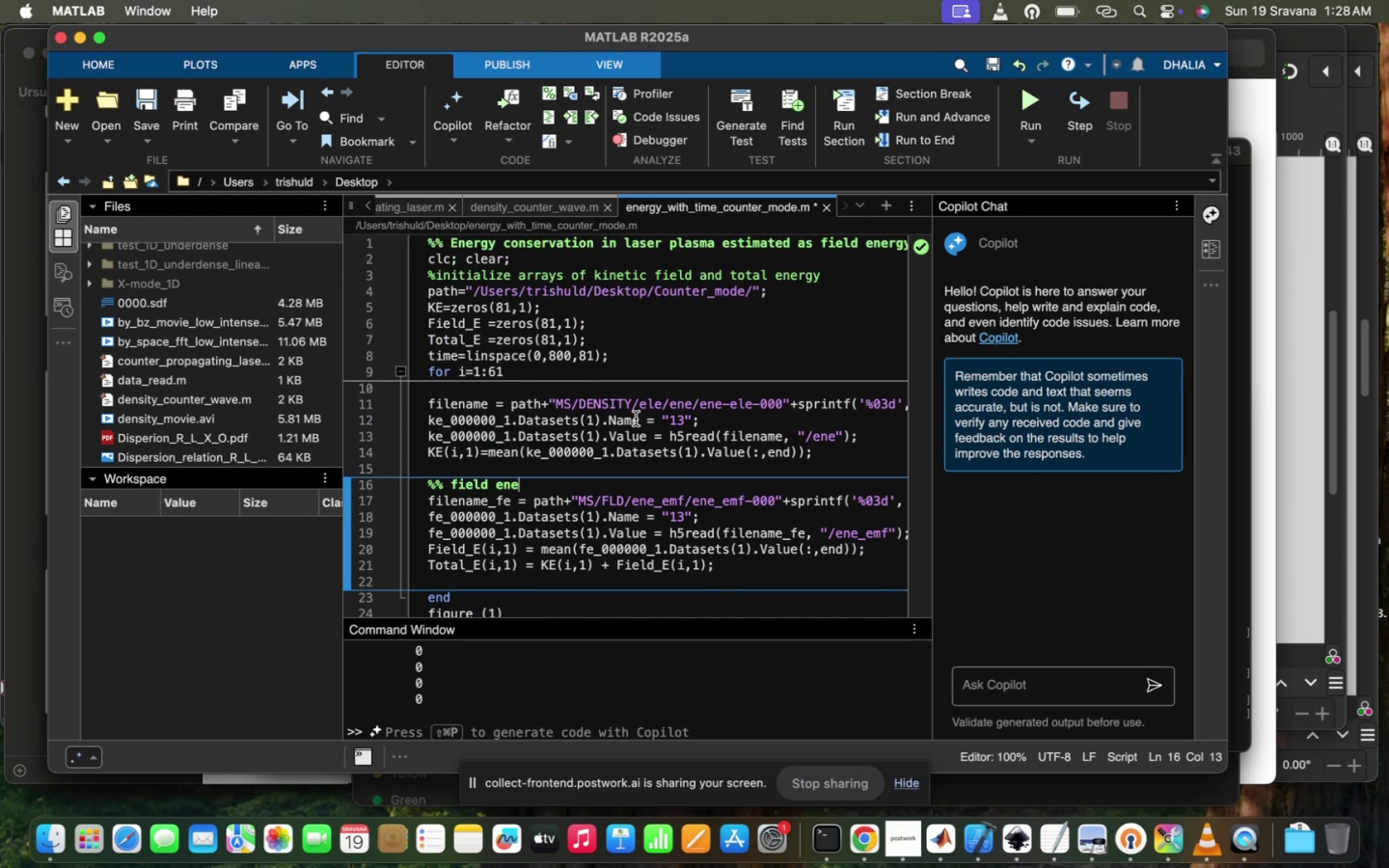 
scroll: coordinate [636, 419], scroll_direction: down, amount: 10.0
 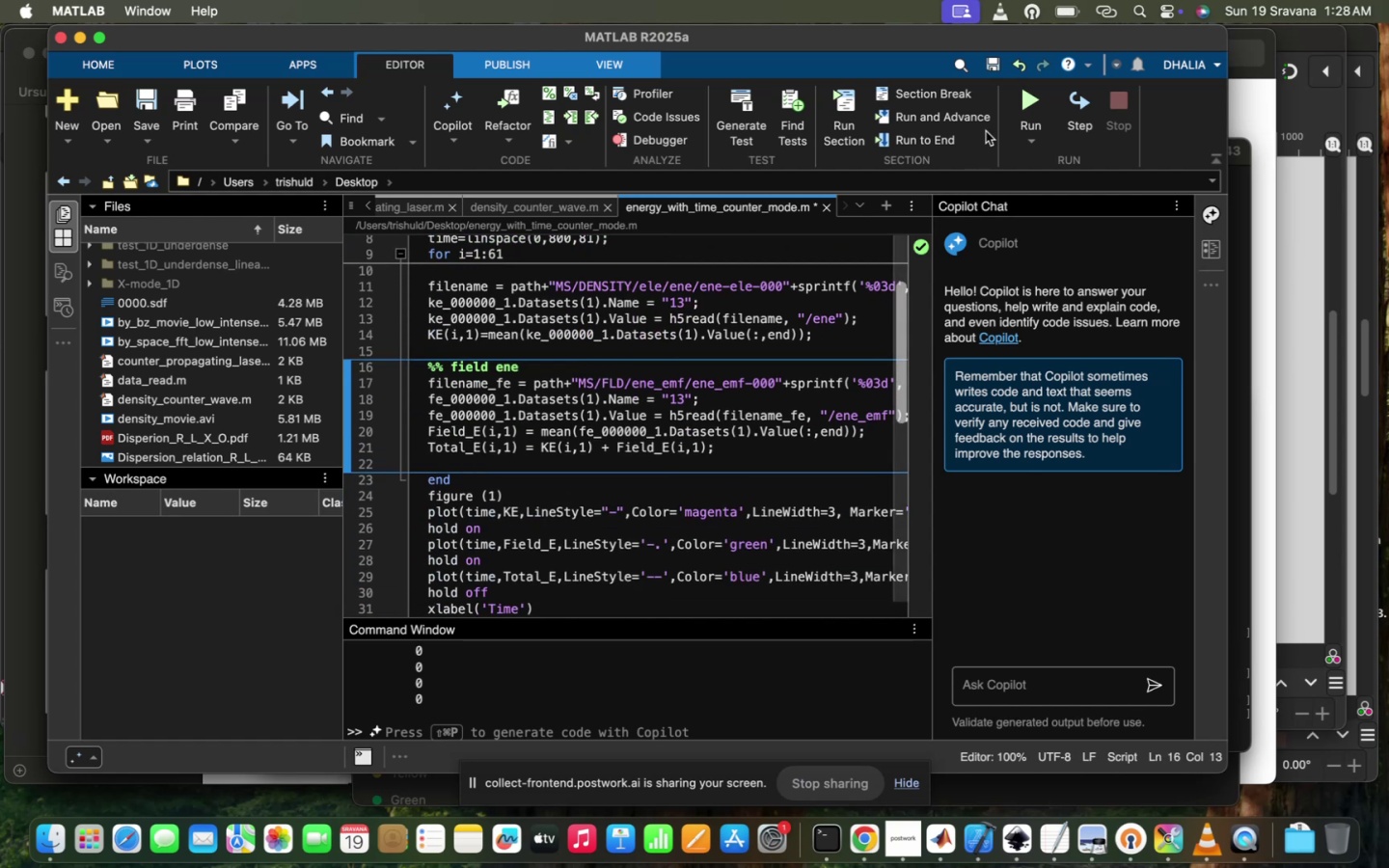 
left_click([1019, 97])
 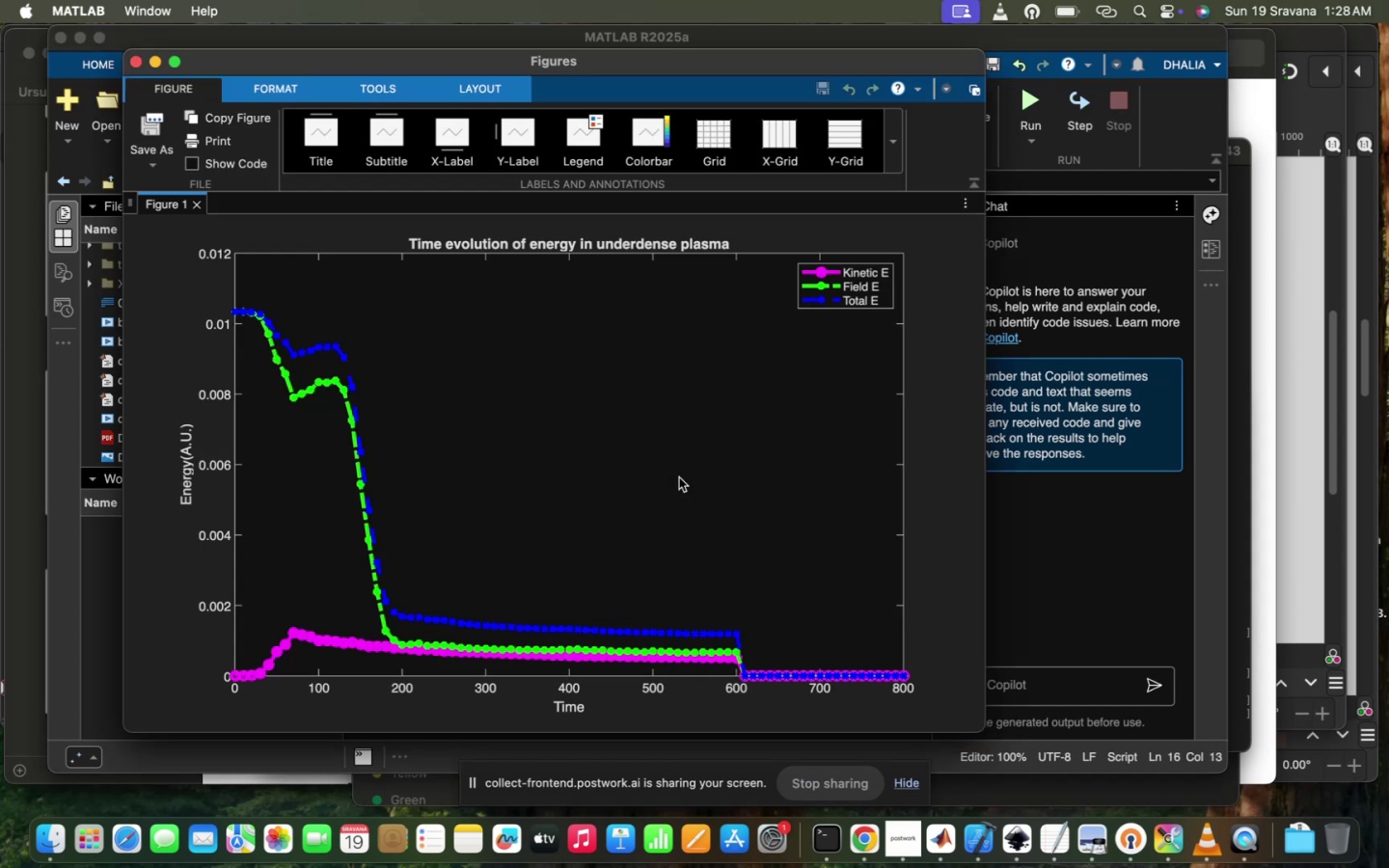 
wait(8.2)
 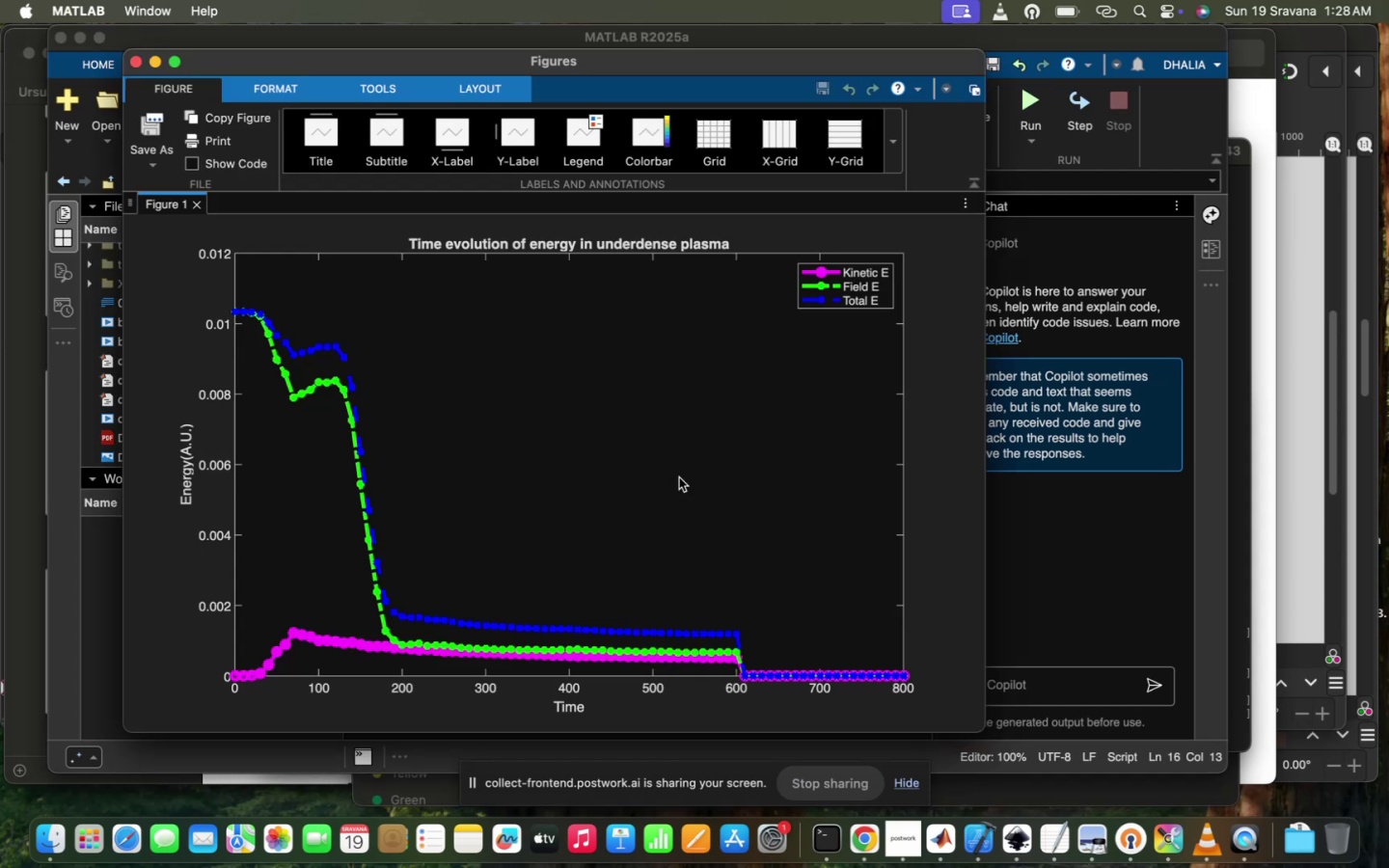 
left_click([102, 619])
 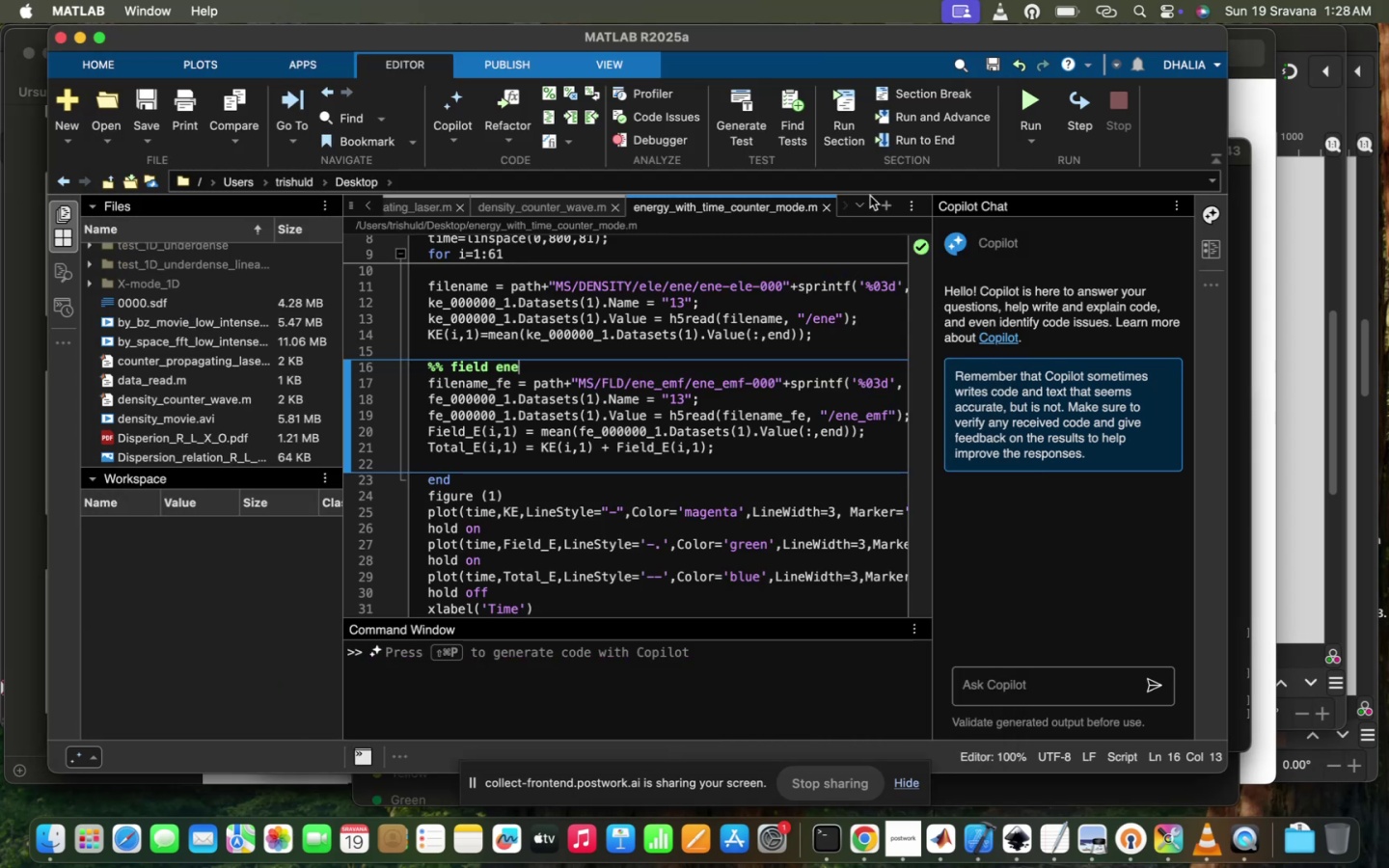 
left_click([884, 206])
 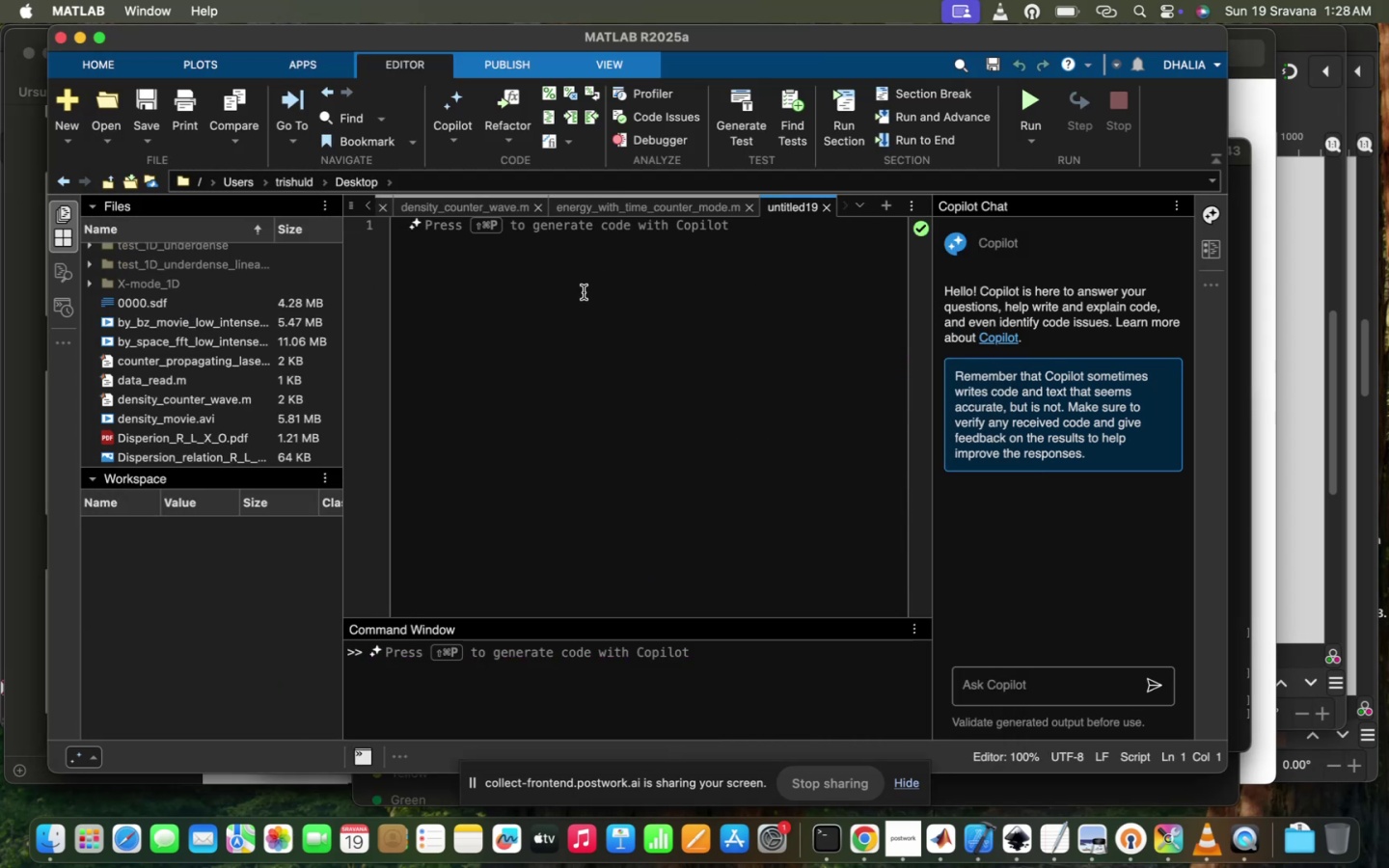 
left_click([587, 285])
 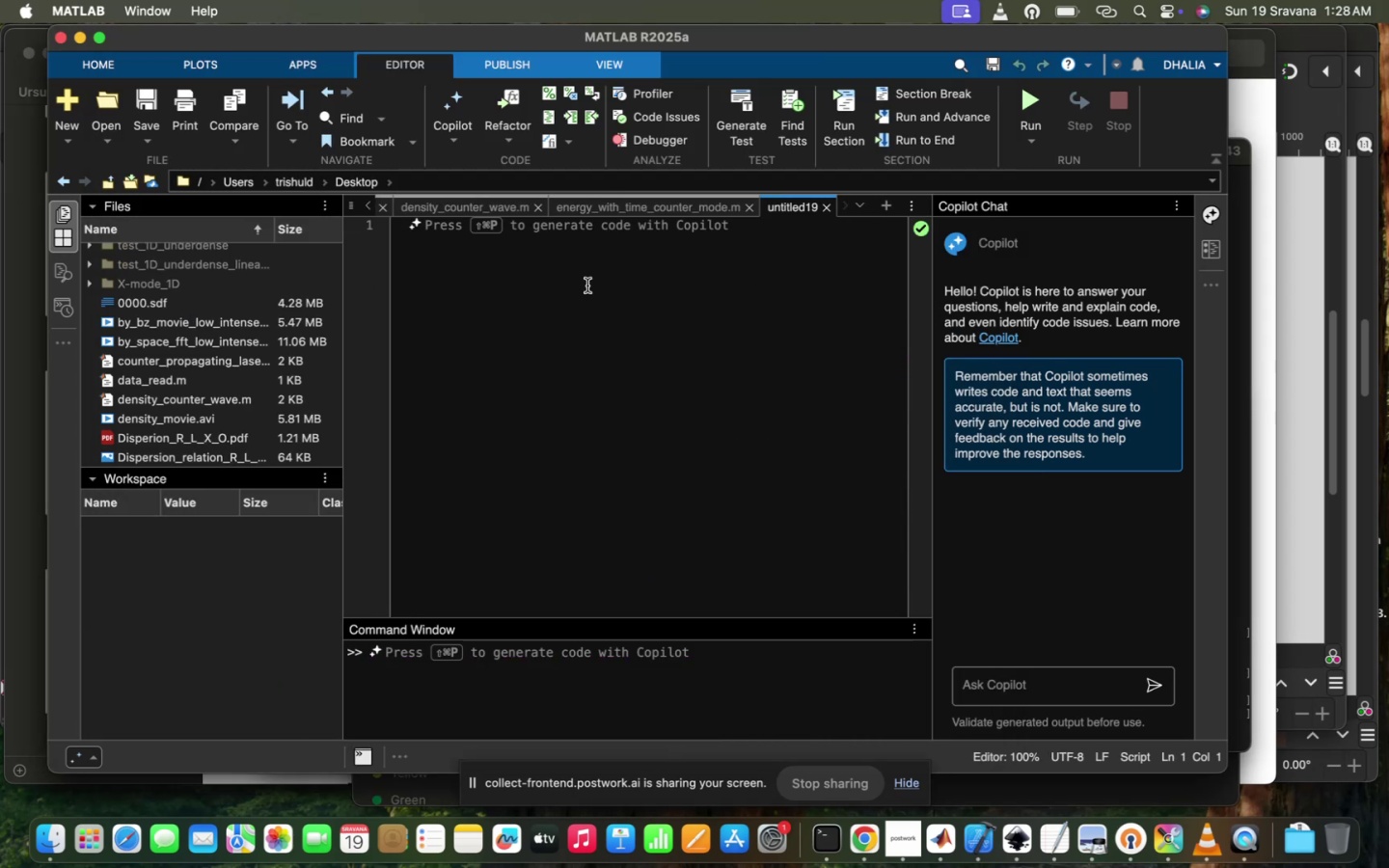 
type(%% tie)
key(Backspace)
type(me fft in counter_propagating wave in magnetized plasma (X-n)
key(Backspace)
type(mode))
 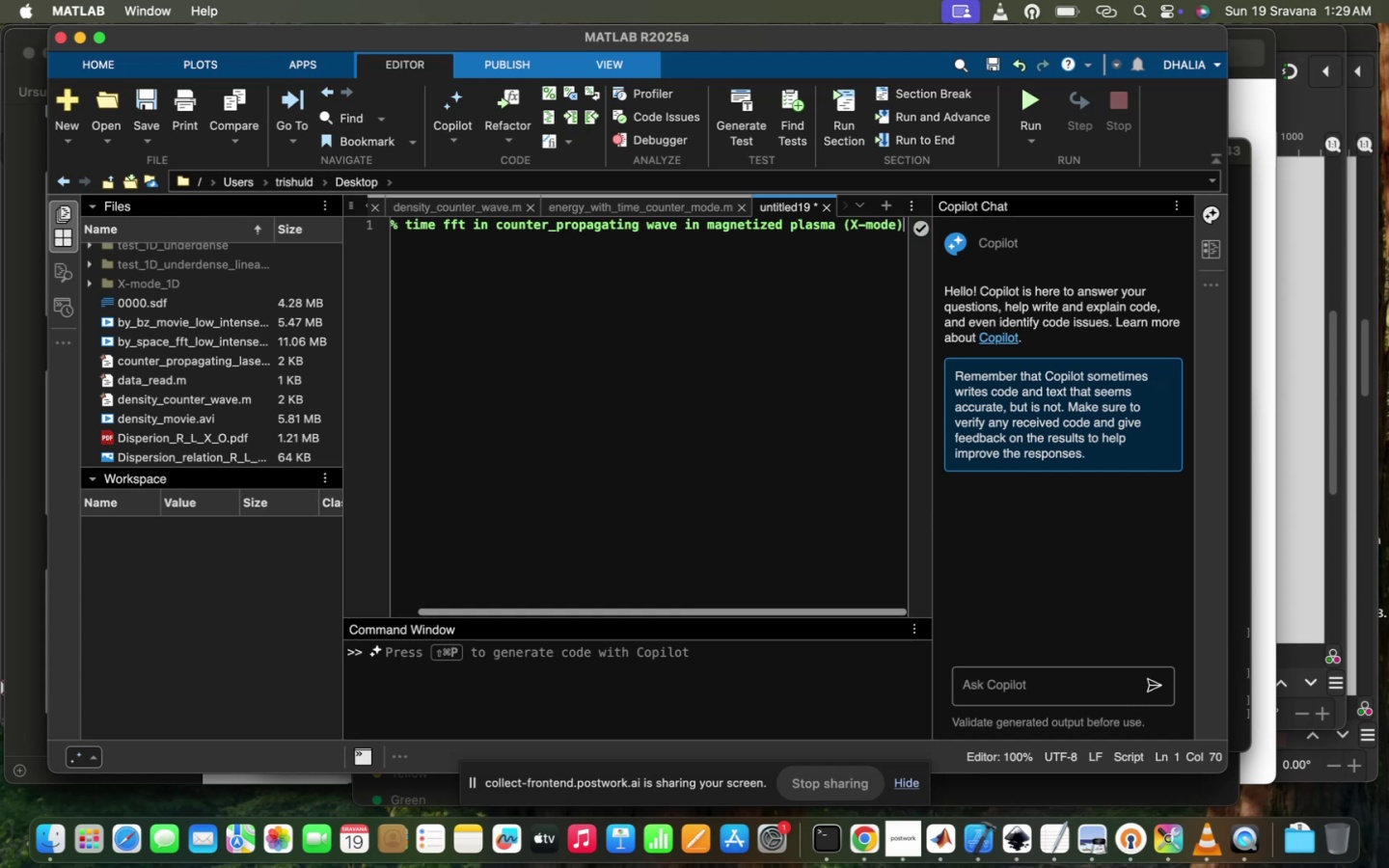 
wait(37.37)
 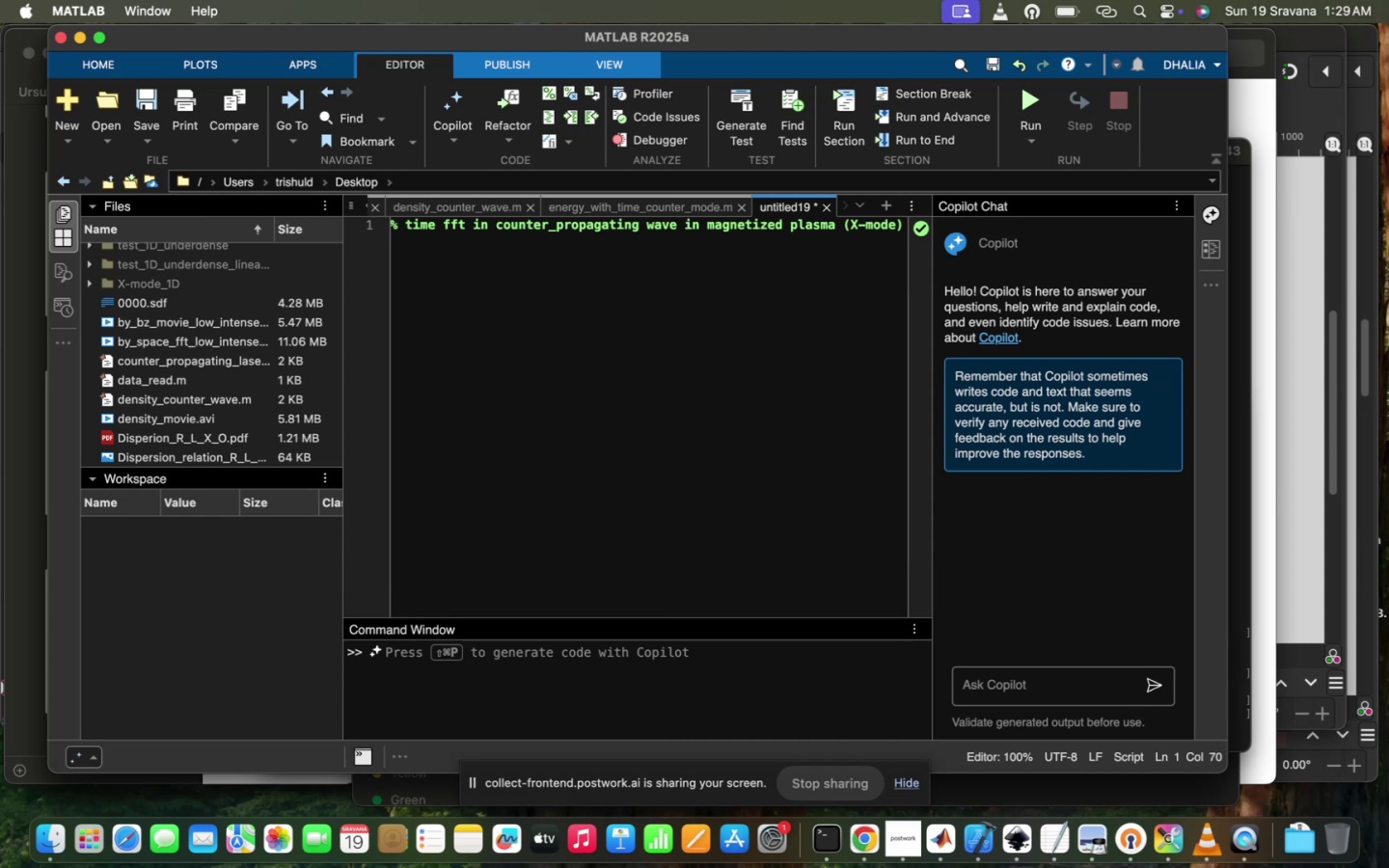 
left_click([550, 333])
 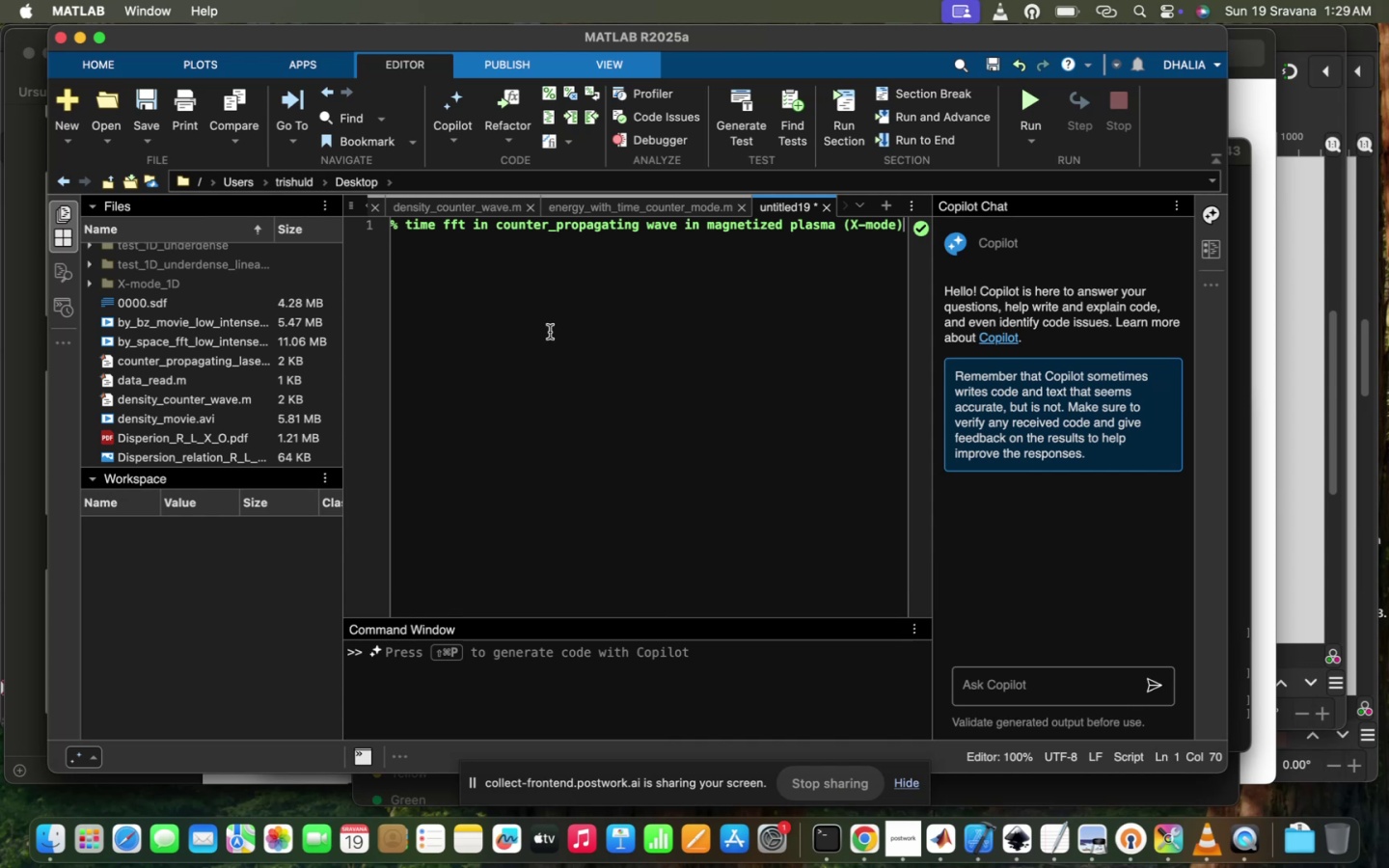 
scroll: coordinate [550, 332], scroll_direction: up, amount: 8.0
 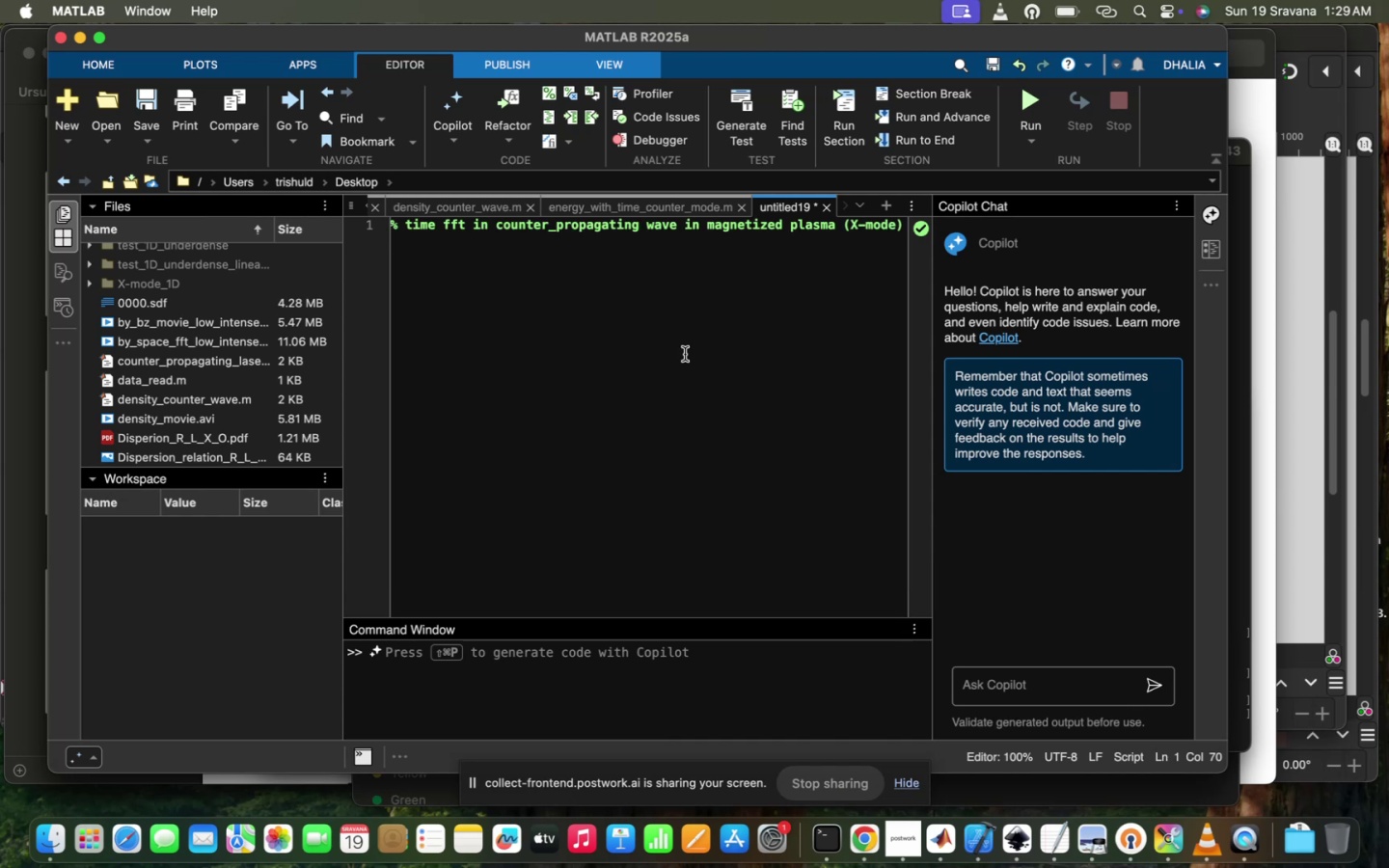 
key(Enter)
 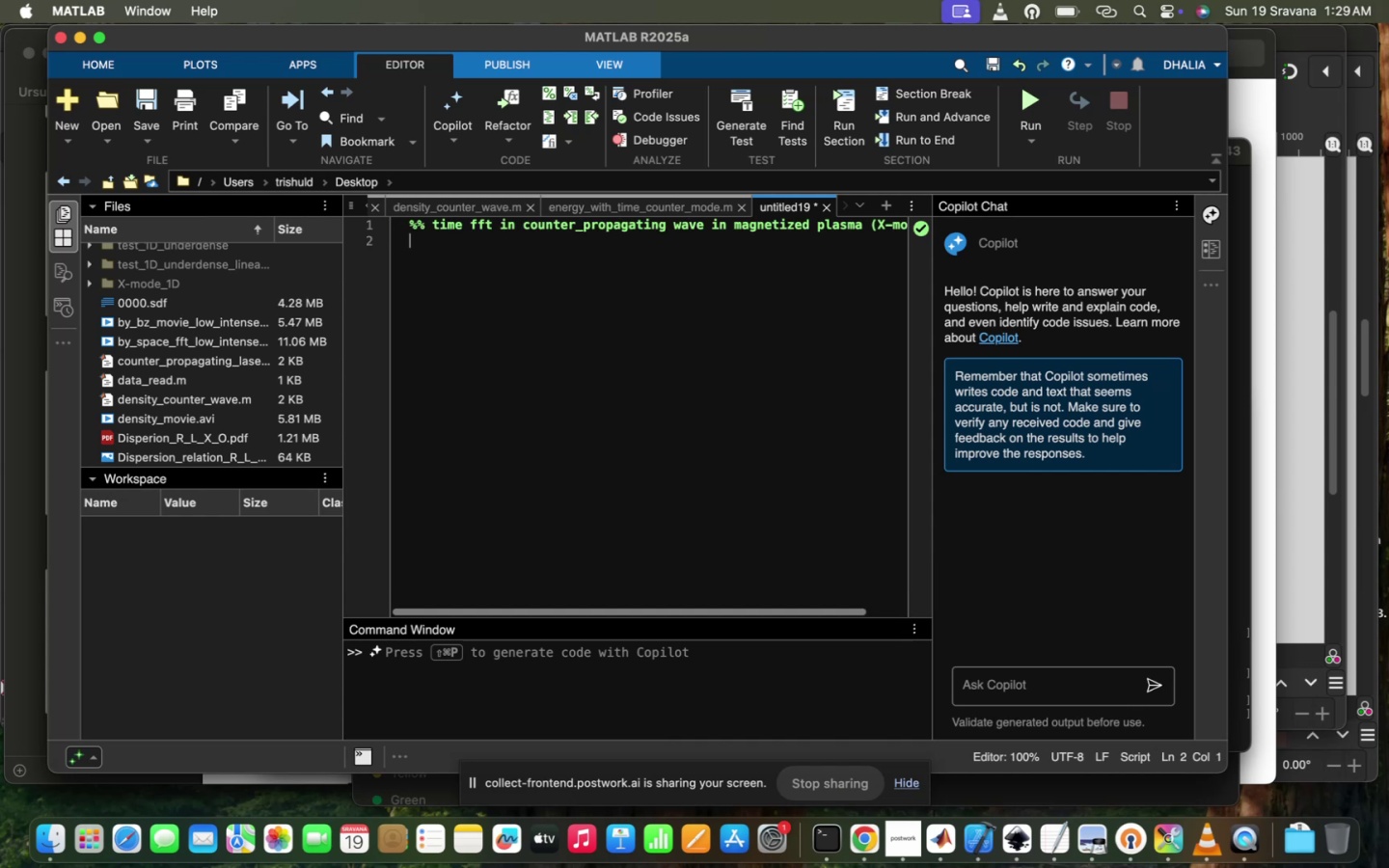 
type(c;)
key(Backspace)
type(lc;])
key(Backspace)
type(\)
key(Backspace)
type(\)
key(Backspace)
 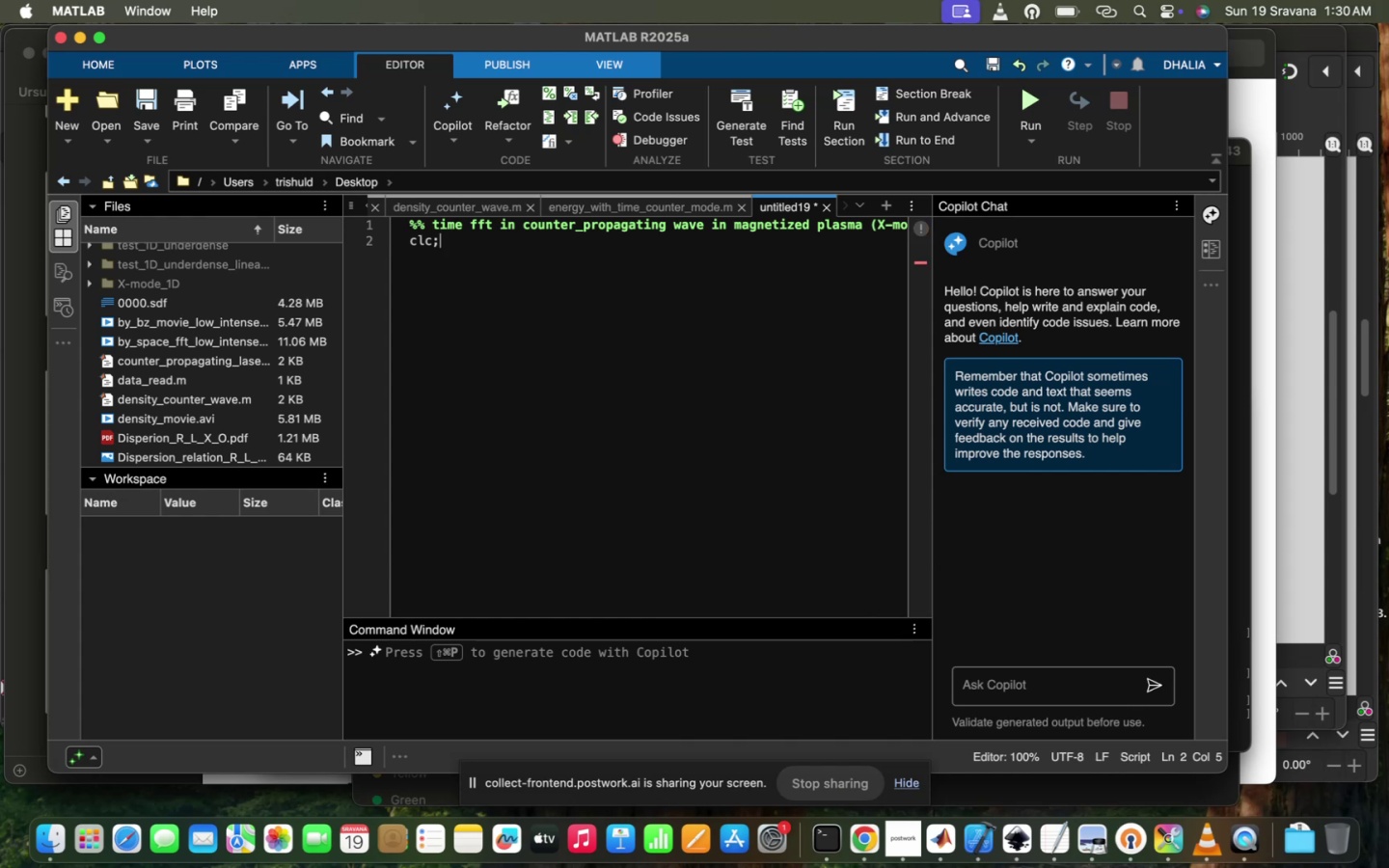 
key(Enter)
 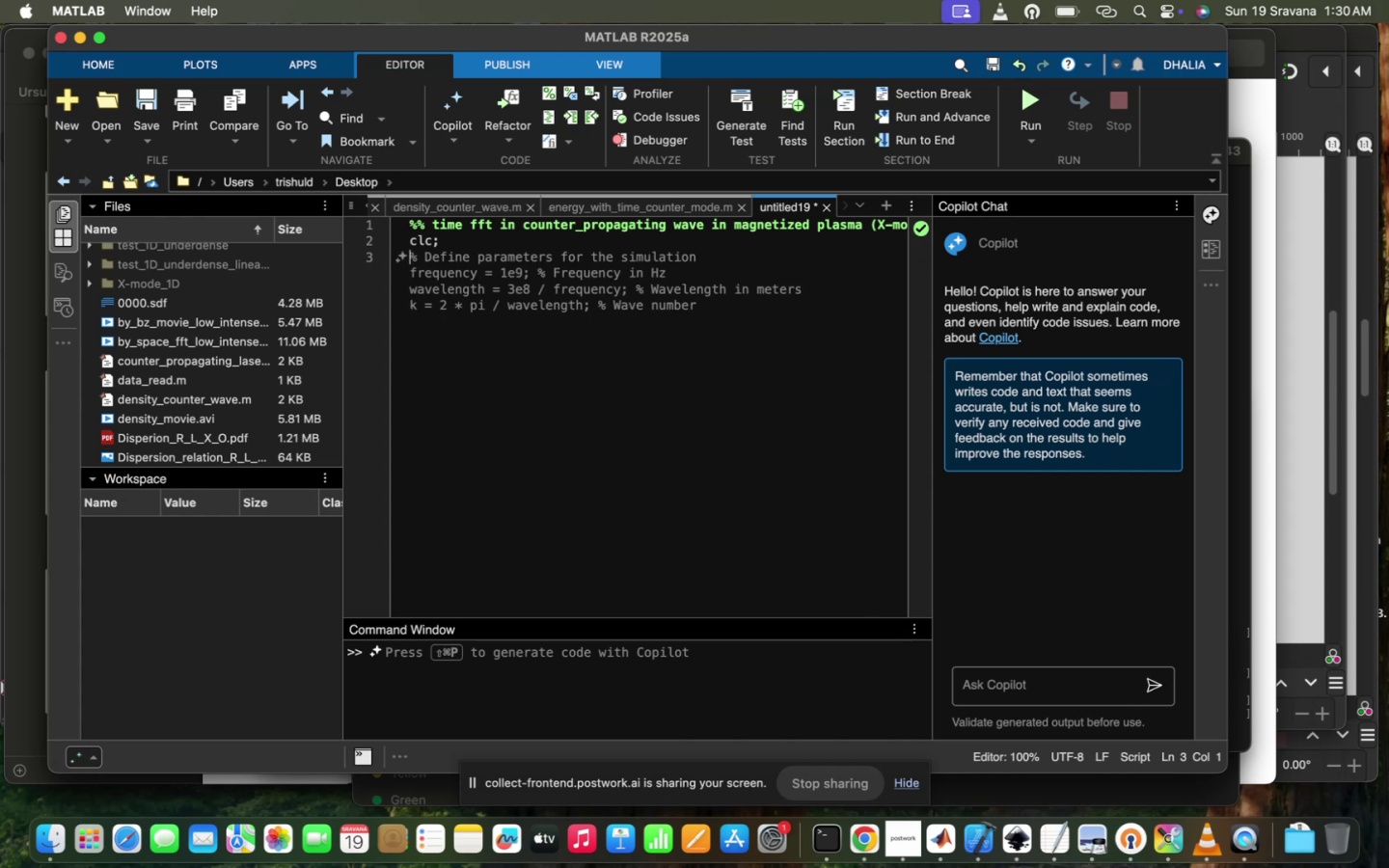 
type(cl)
 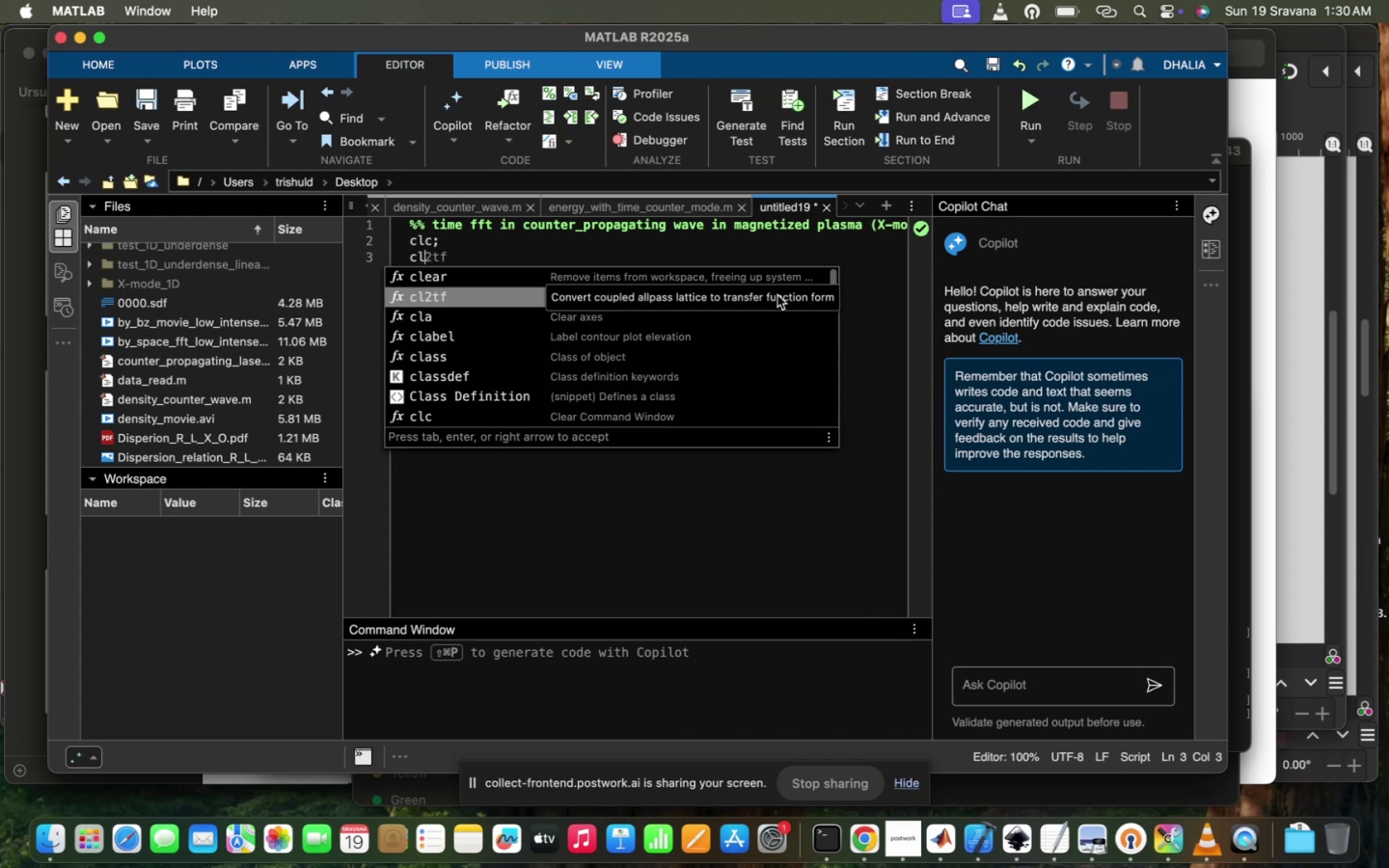 
left_click([788, 277])
 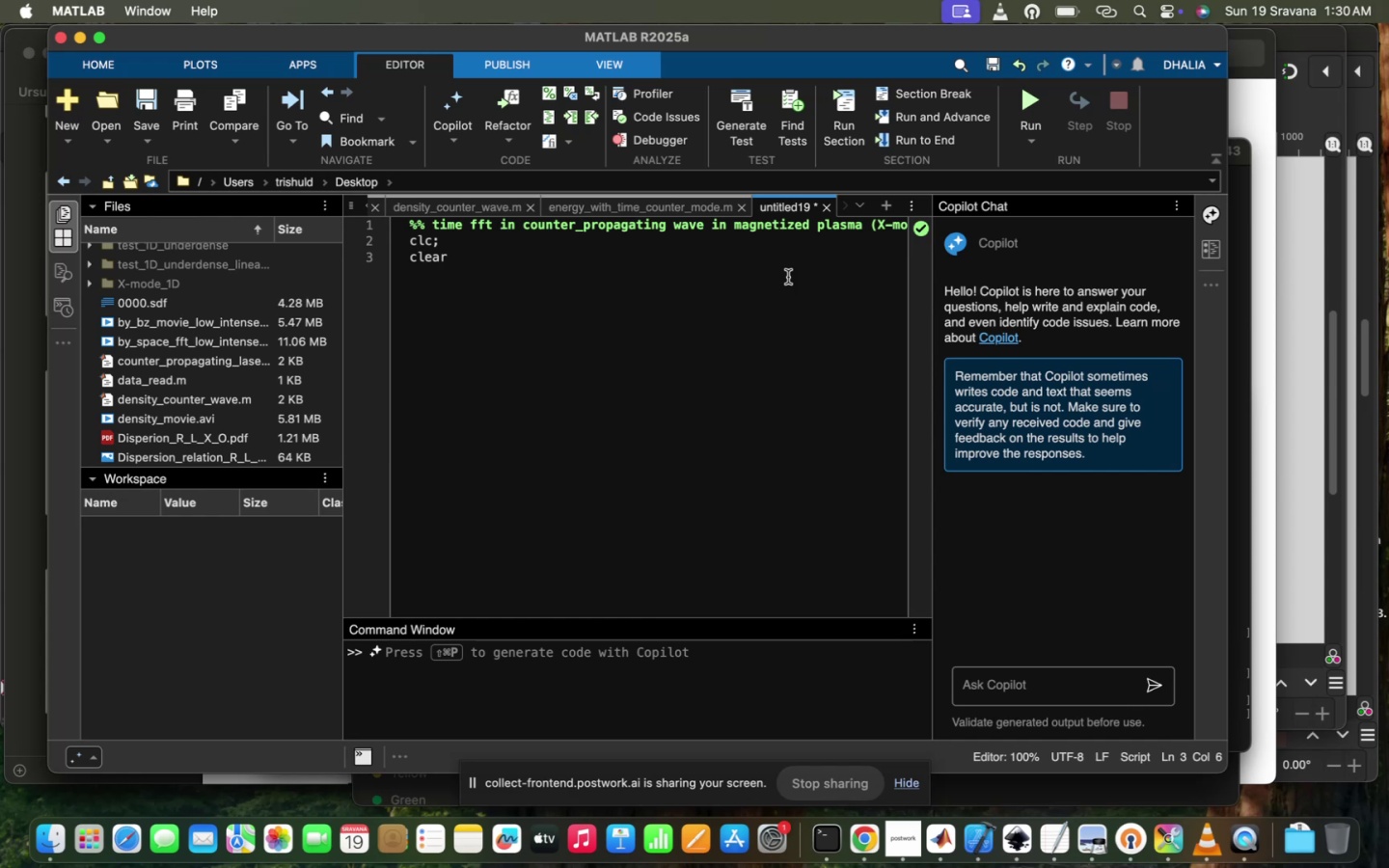 
key(Semicolon)
 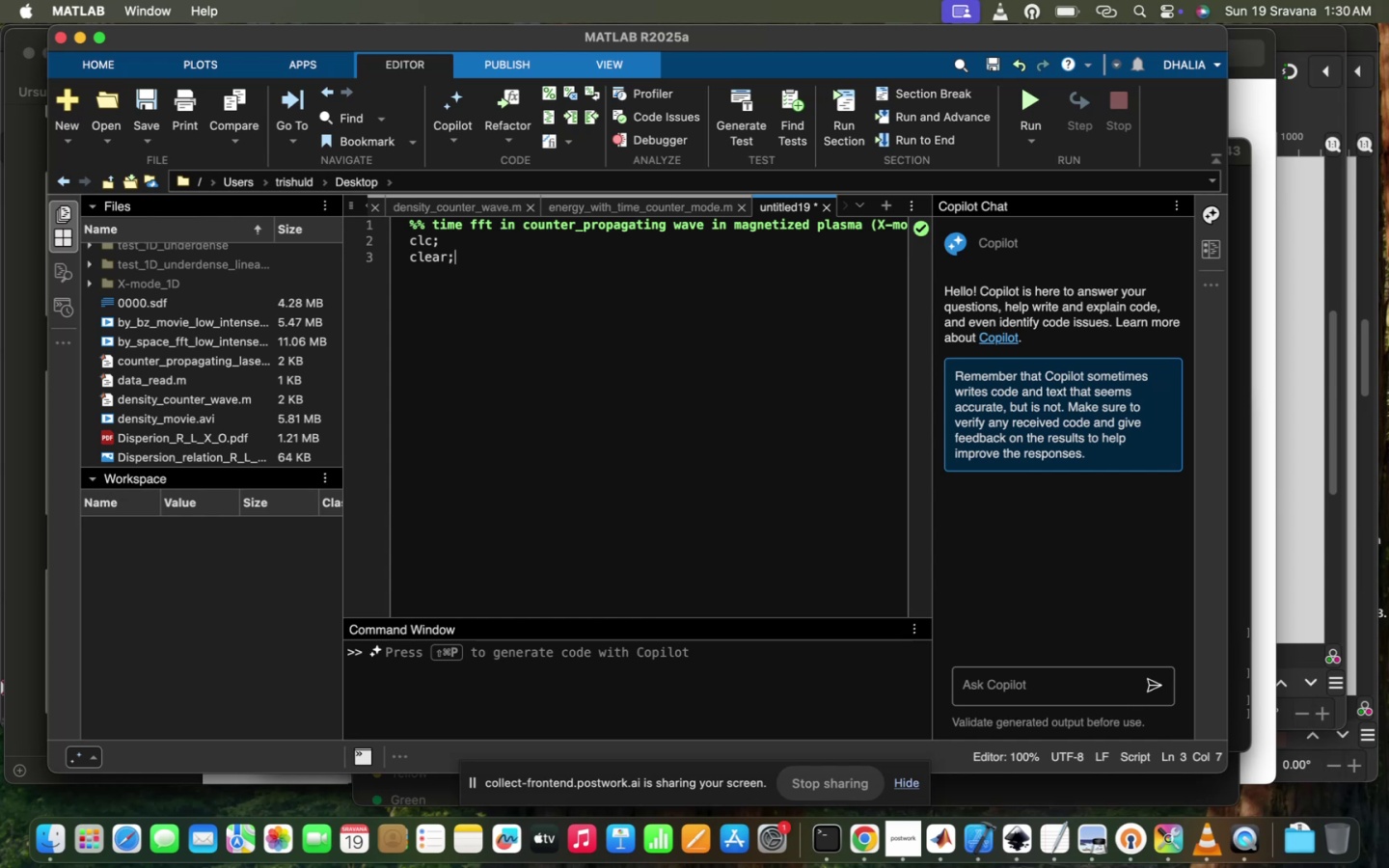 
wait(40.36)
 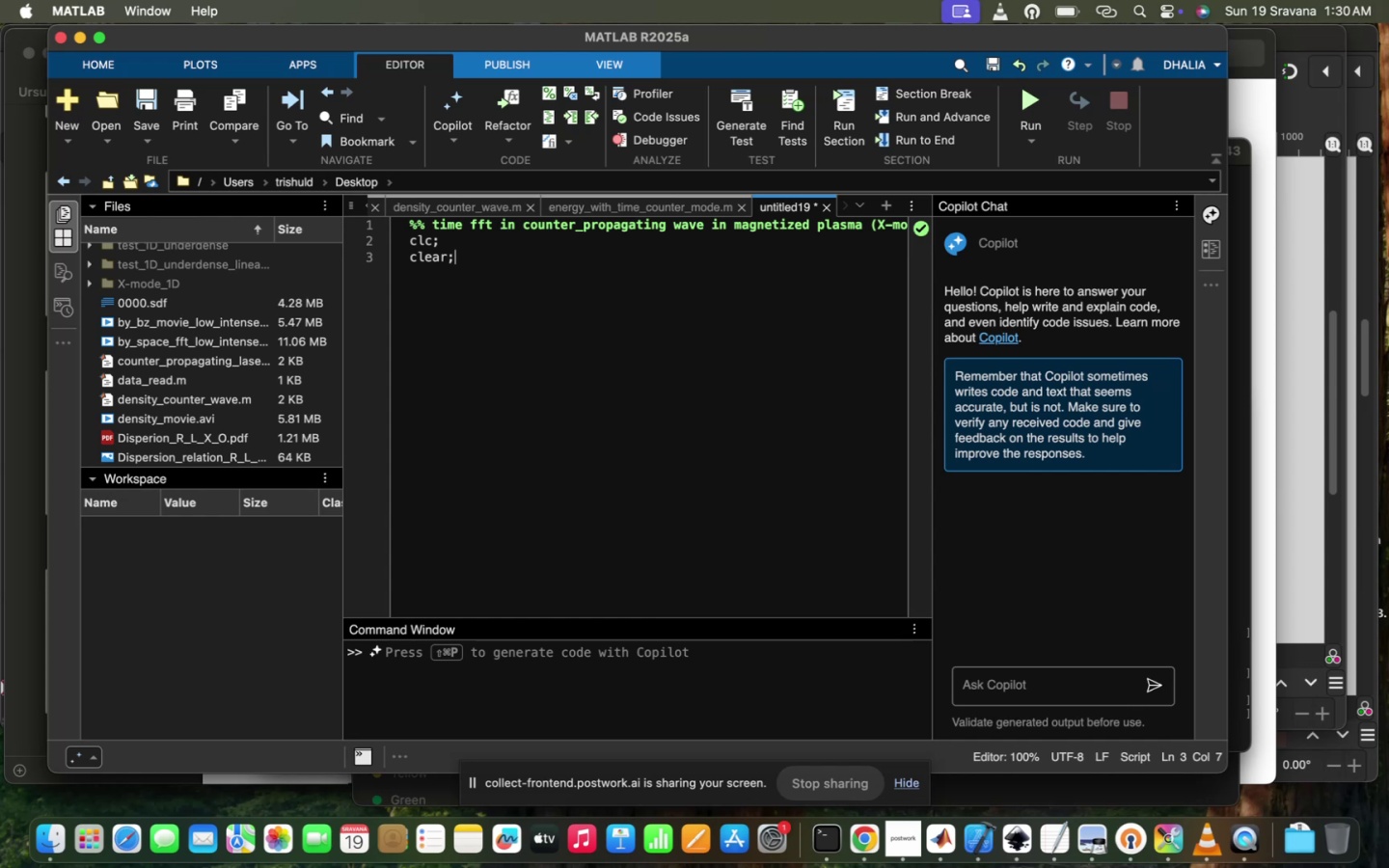 
left_click([541, 322])
 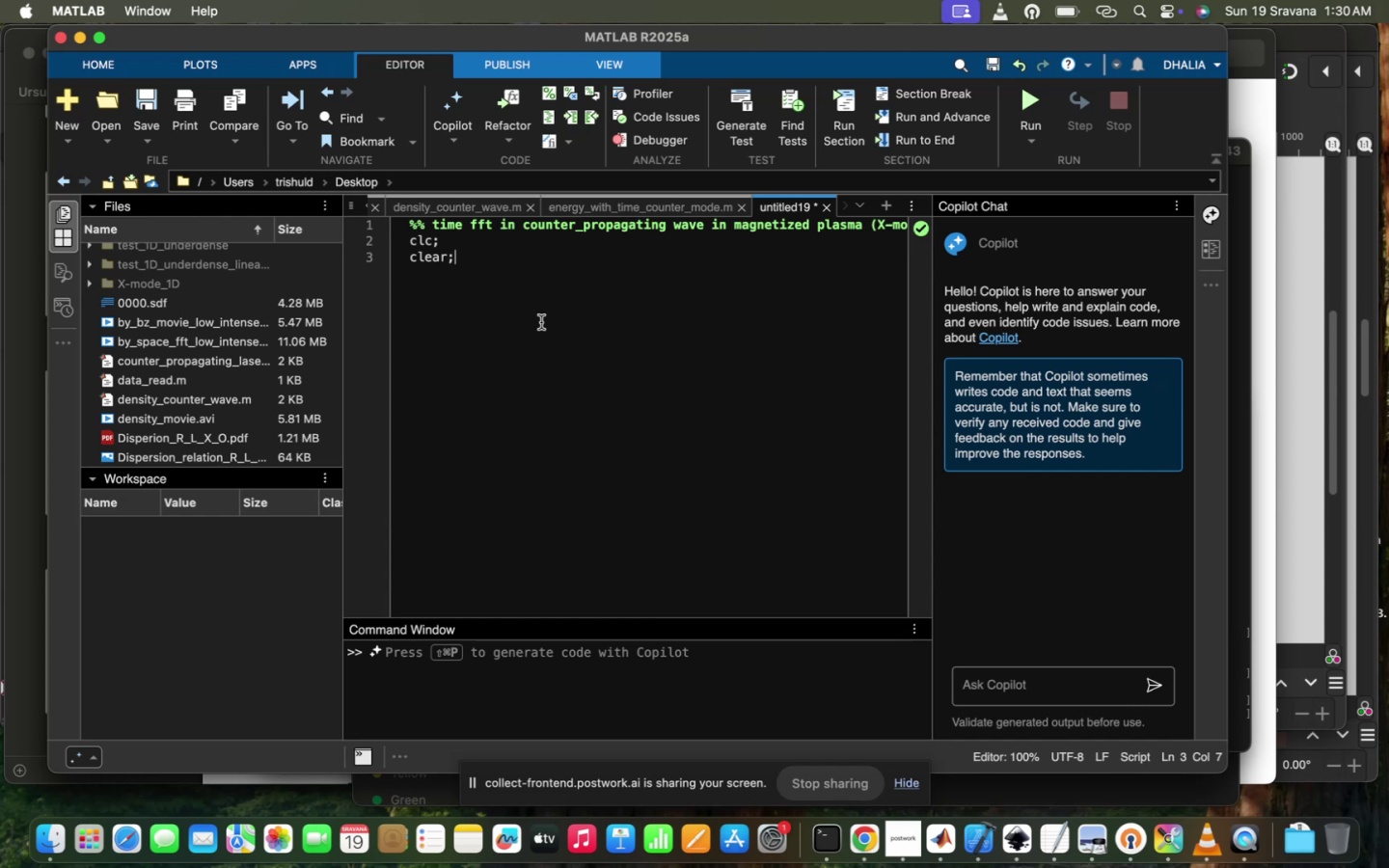 
key(Backslash)
 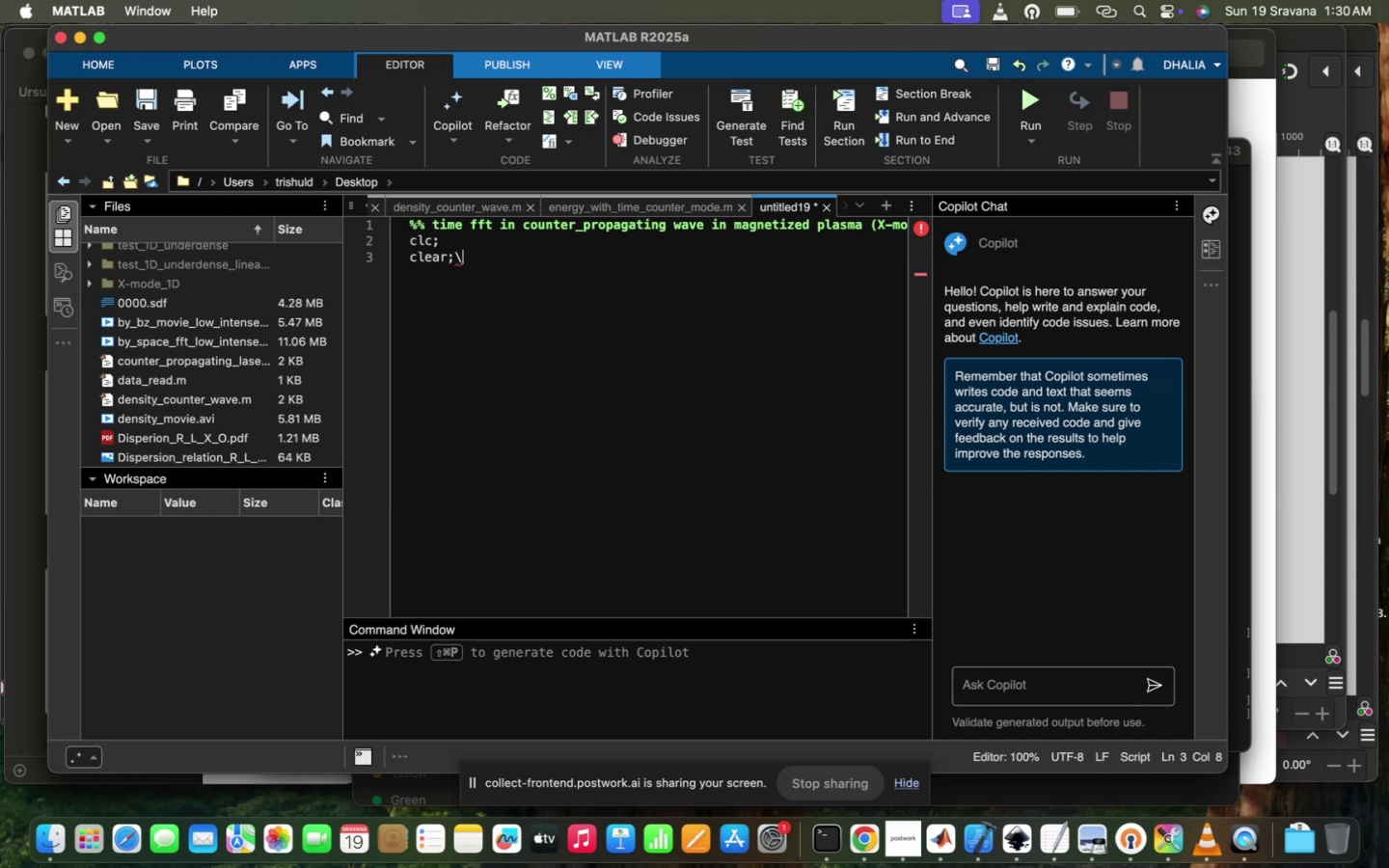 
key(Backspace)
 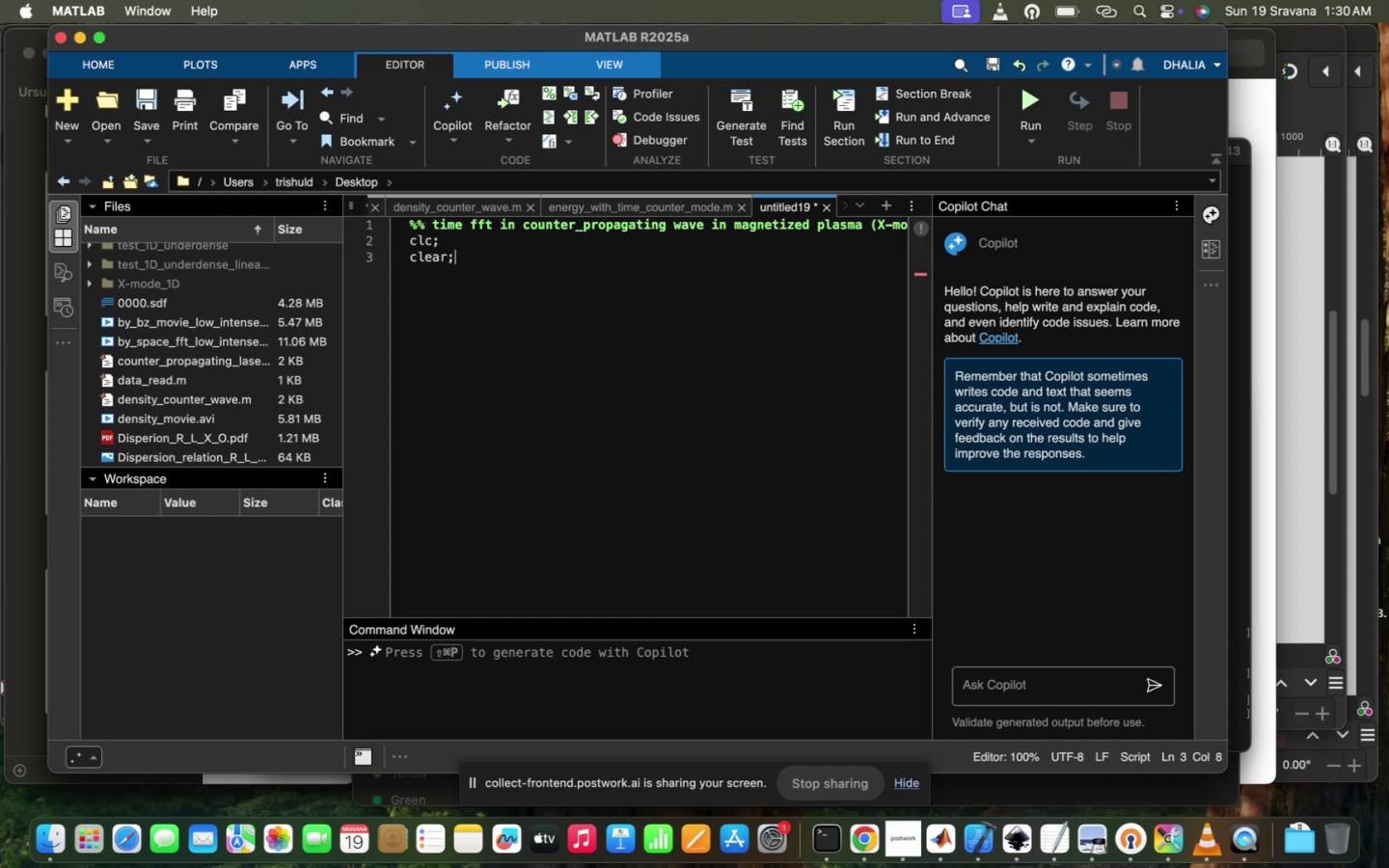 
key(Enter)
 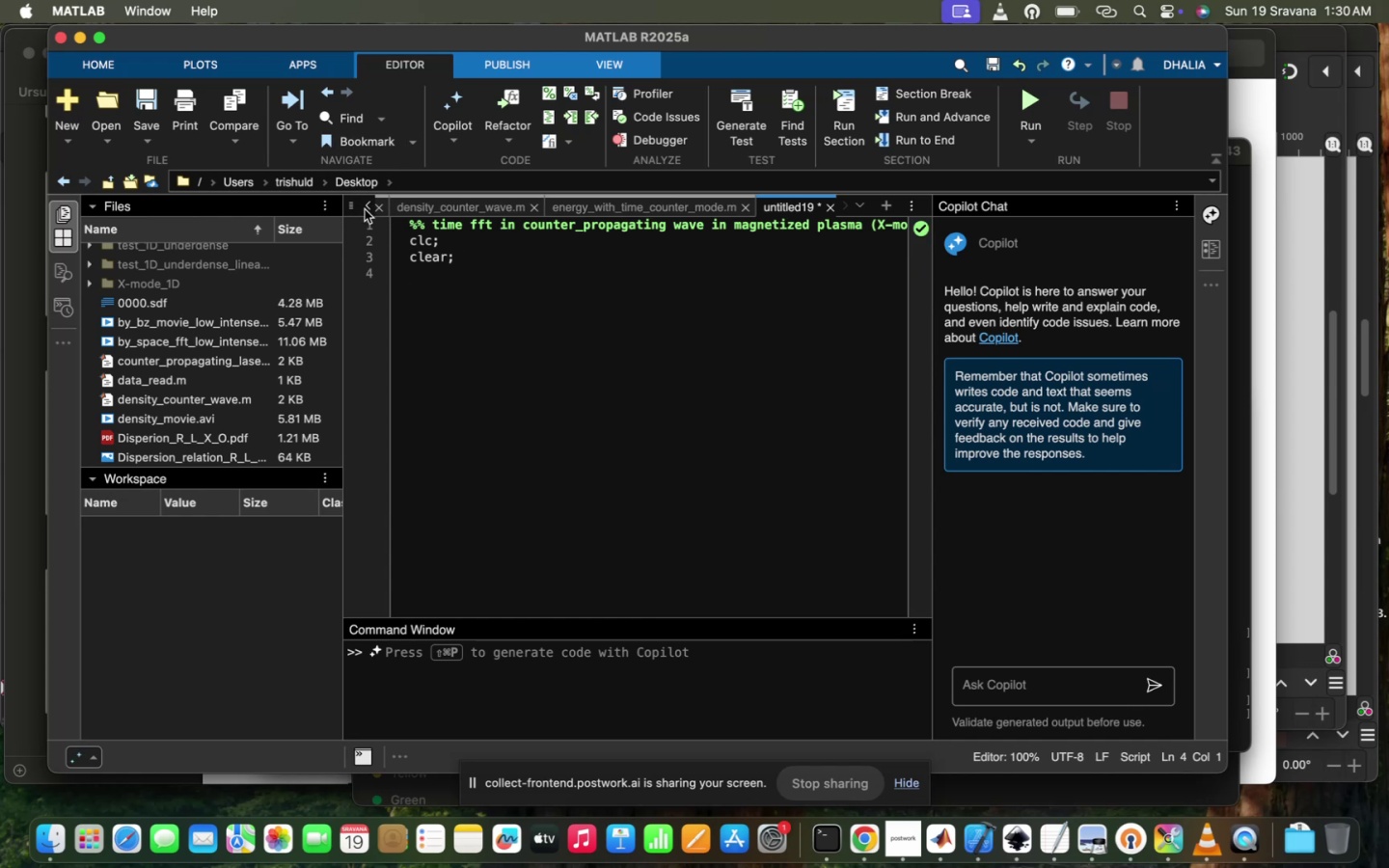 
left_click([365, 209])
 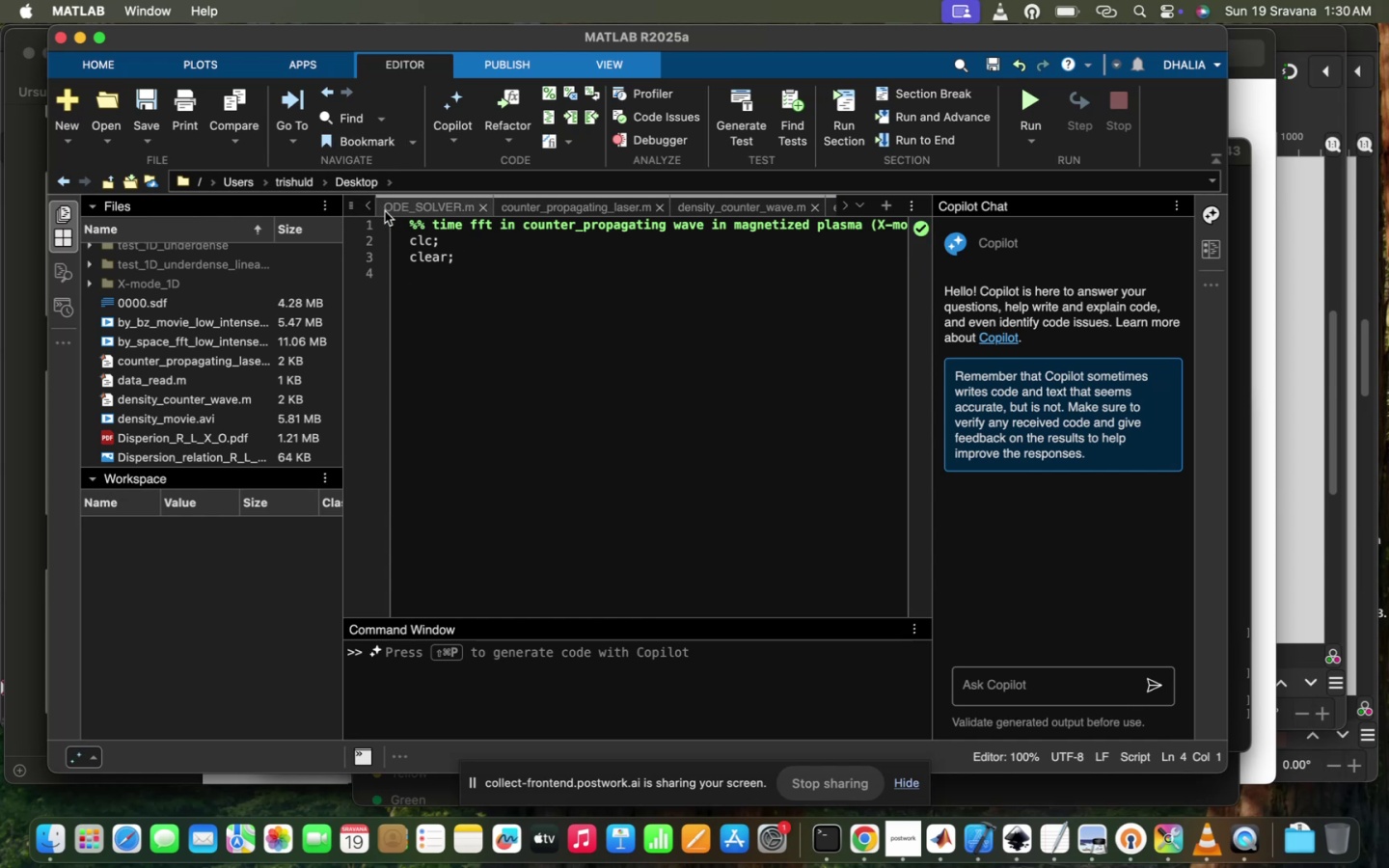 
double_click([369, 207])
 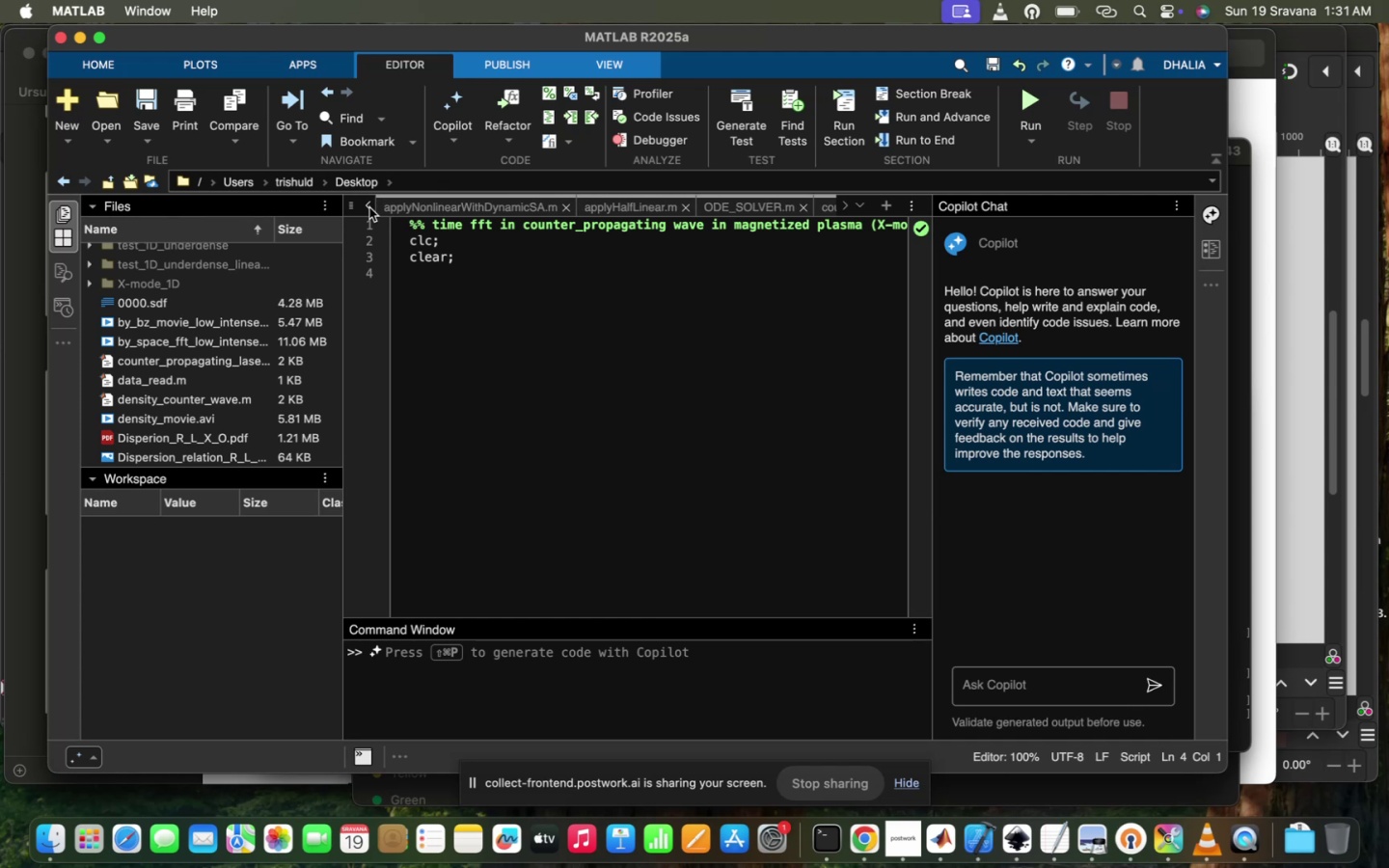 
left_click([369, 207])
 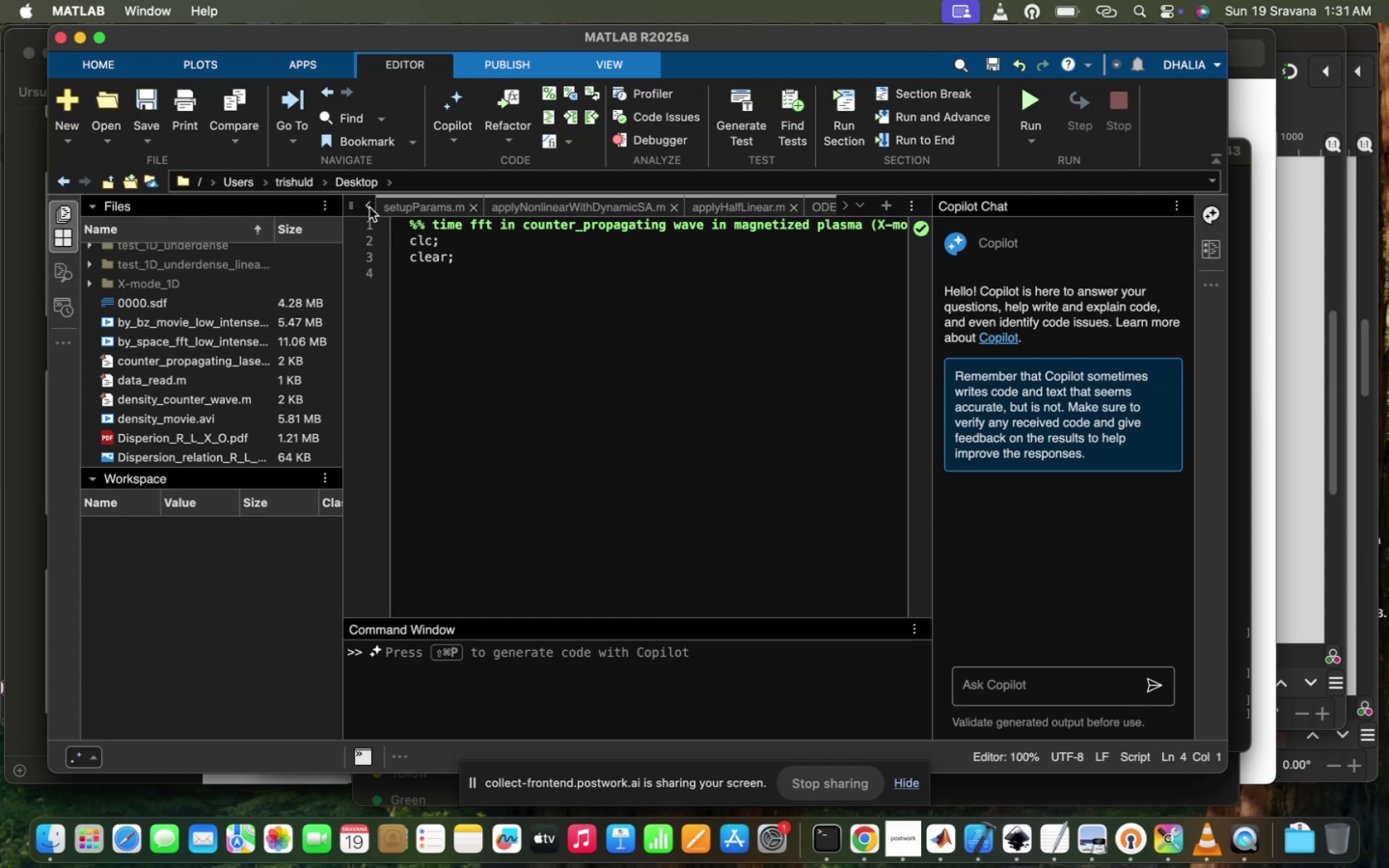 
left_click([369, 207])
 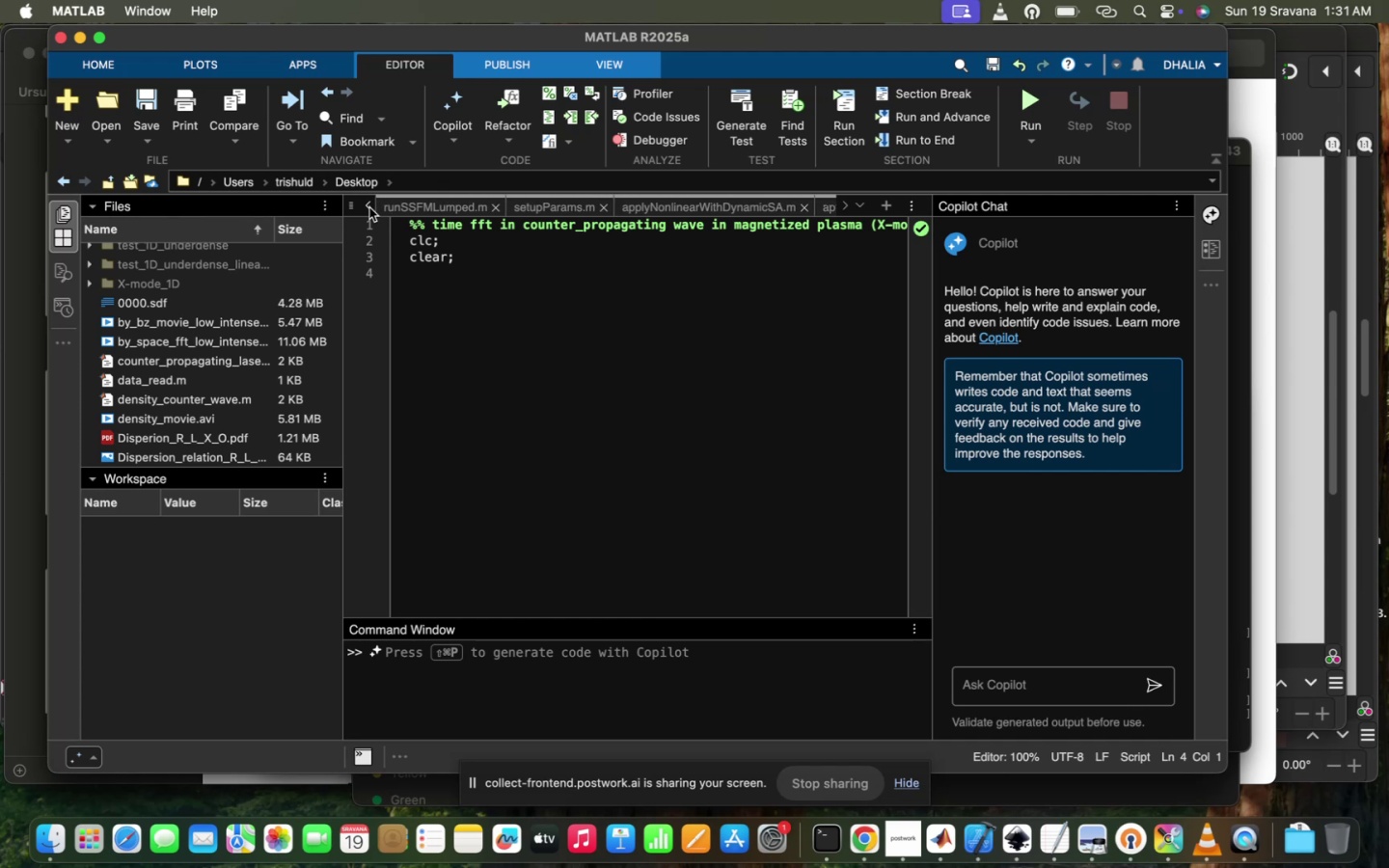 
left_click([369, 207])
 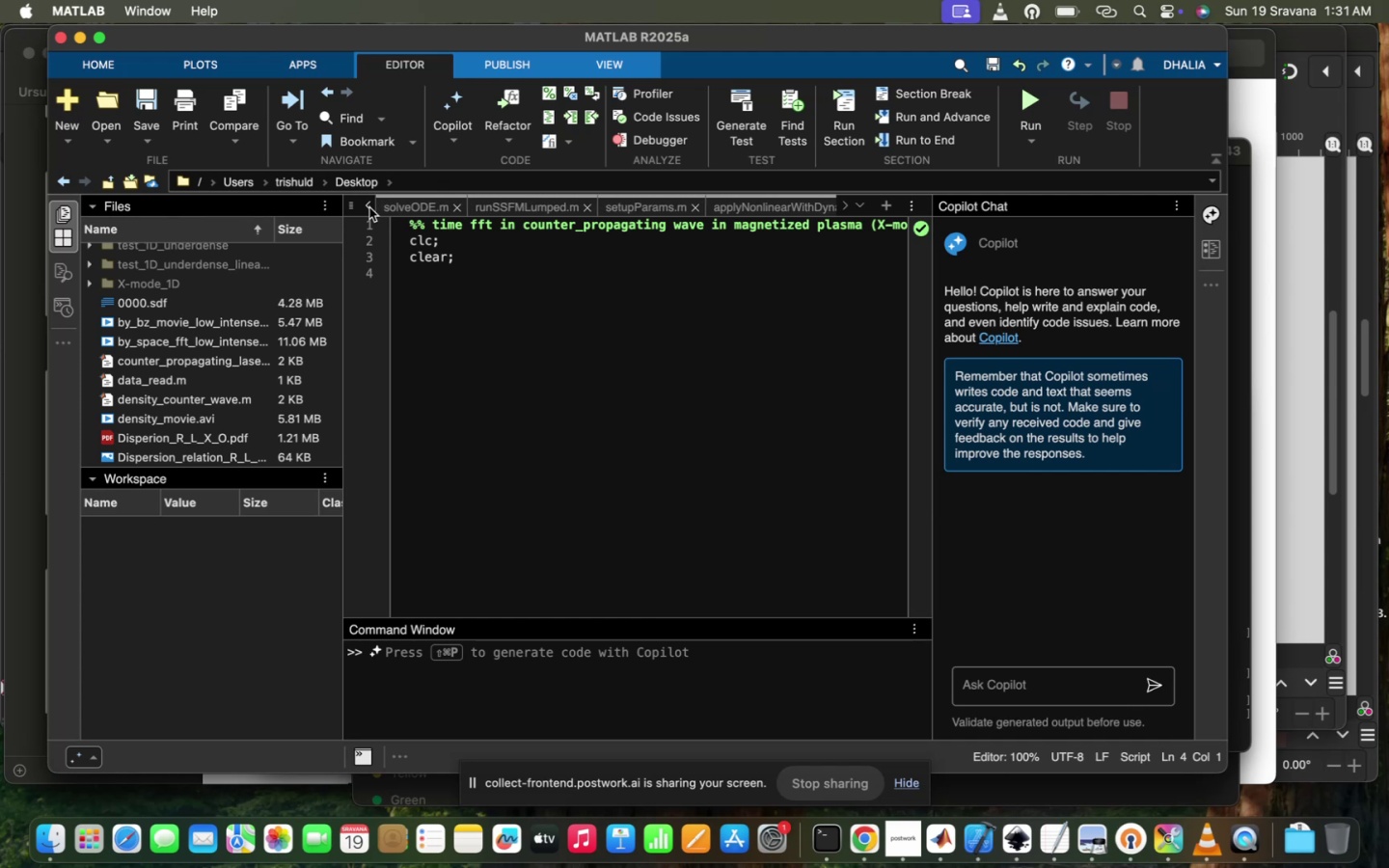 
left_click([369, 207])
 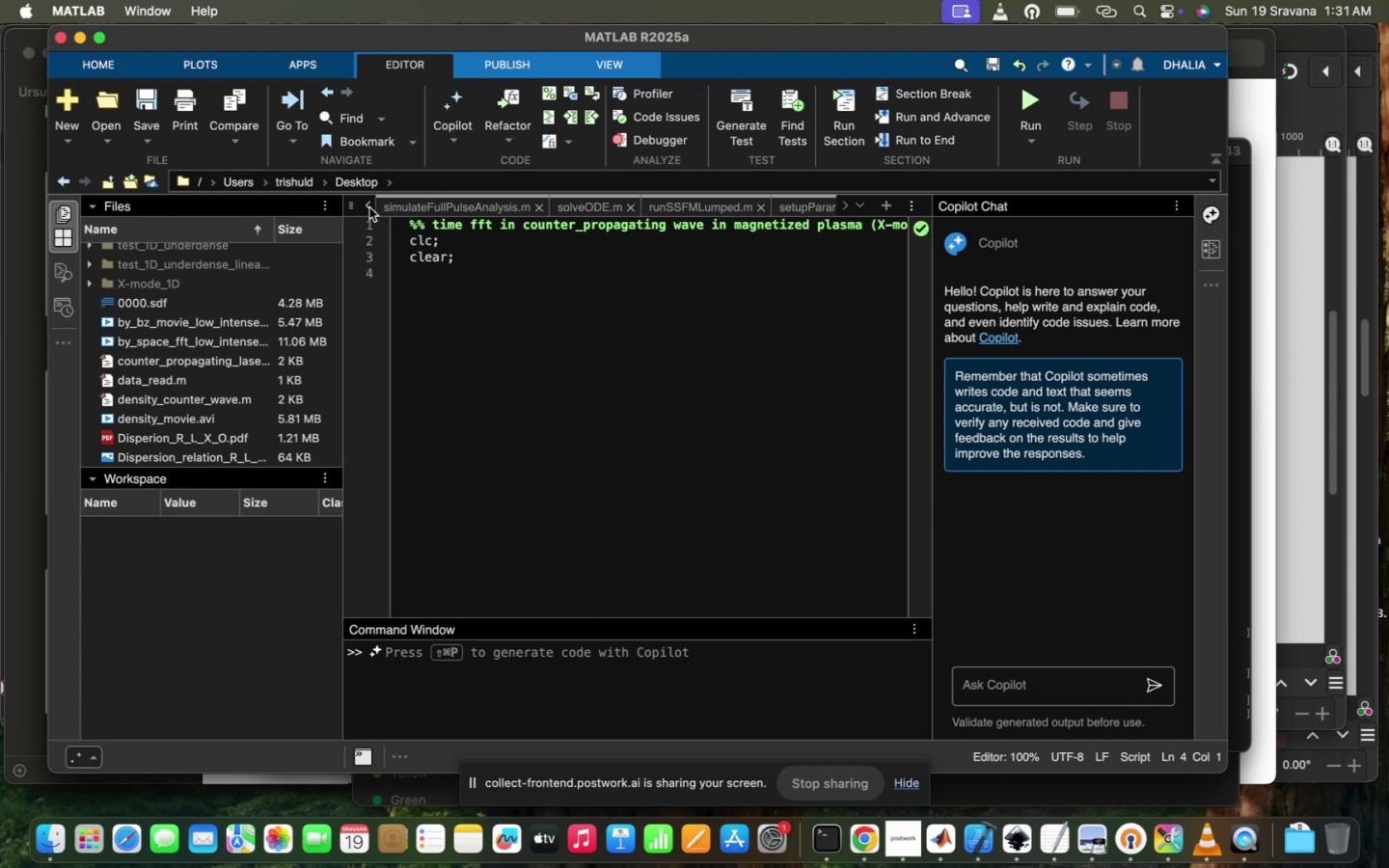 
double_click([369, 207])
 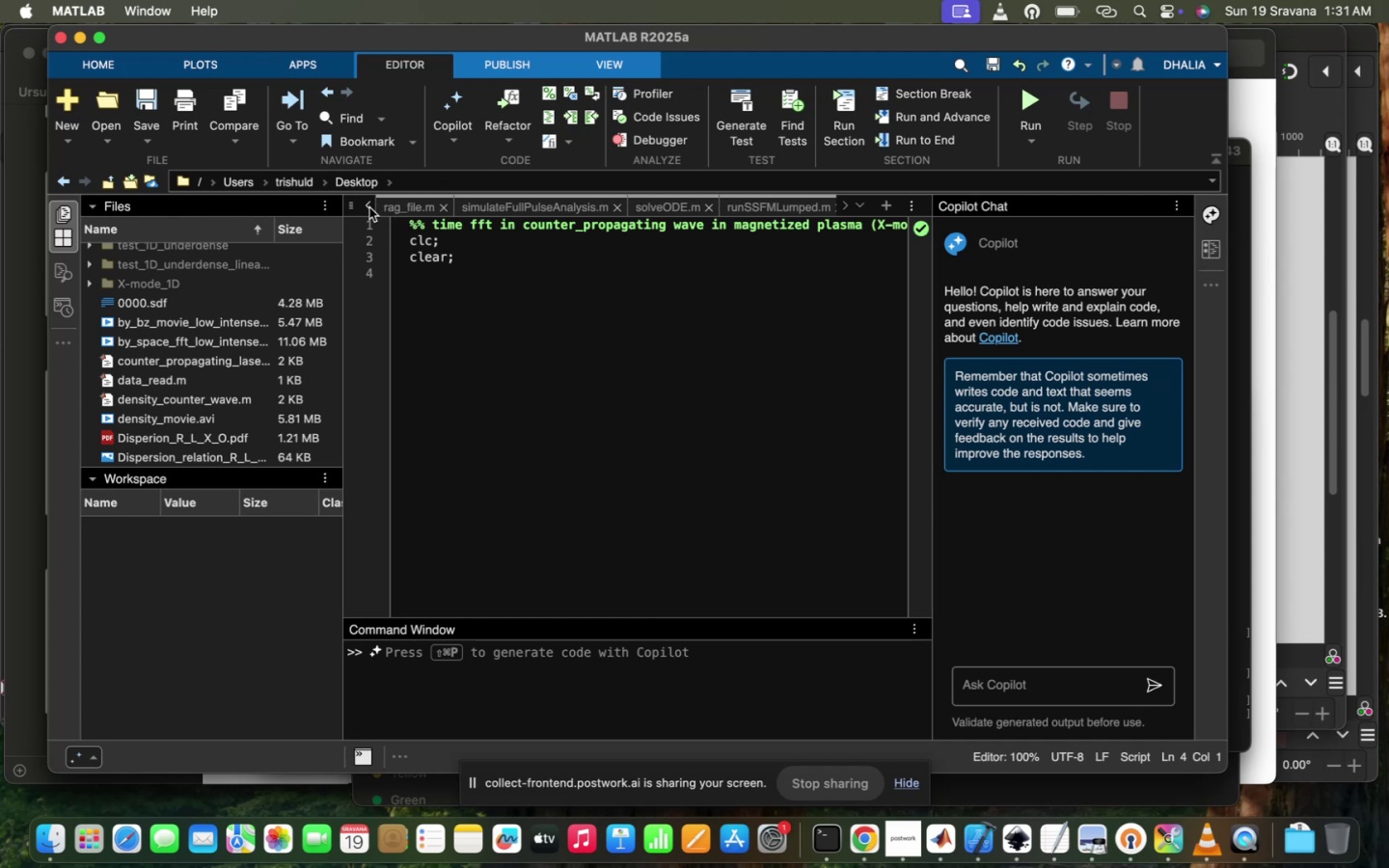 
left_click([369, 207])
 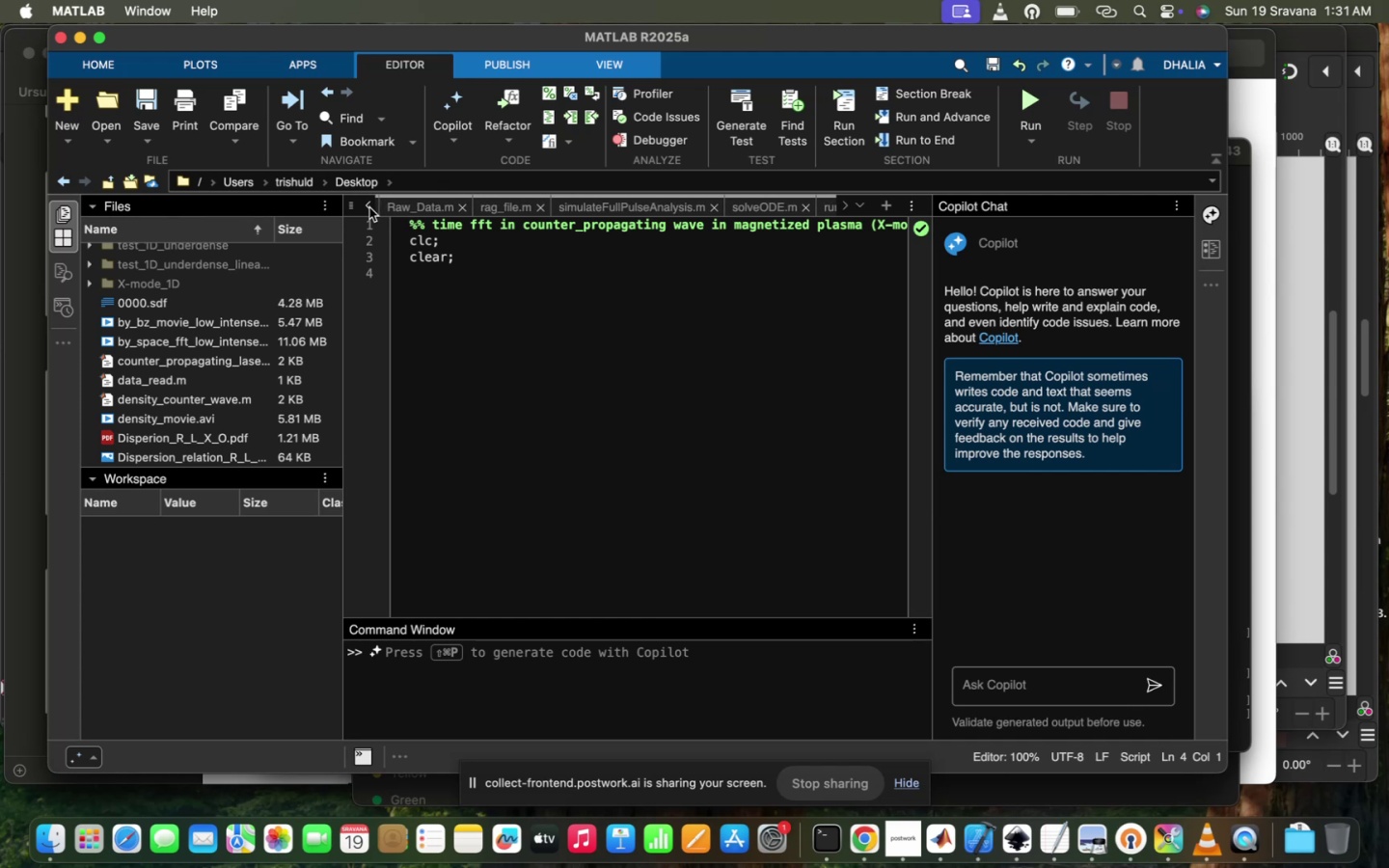 
double_click([369, 207])
 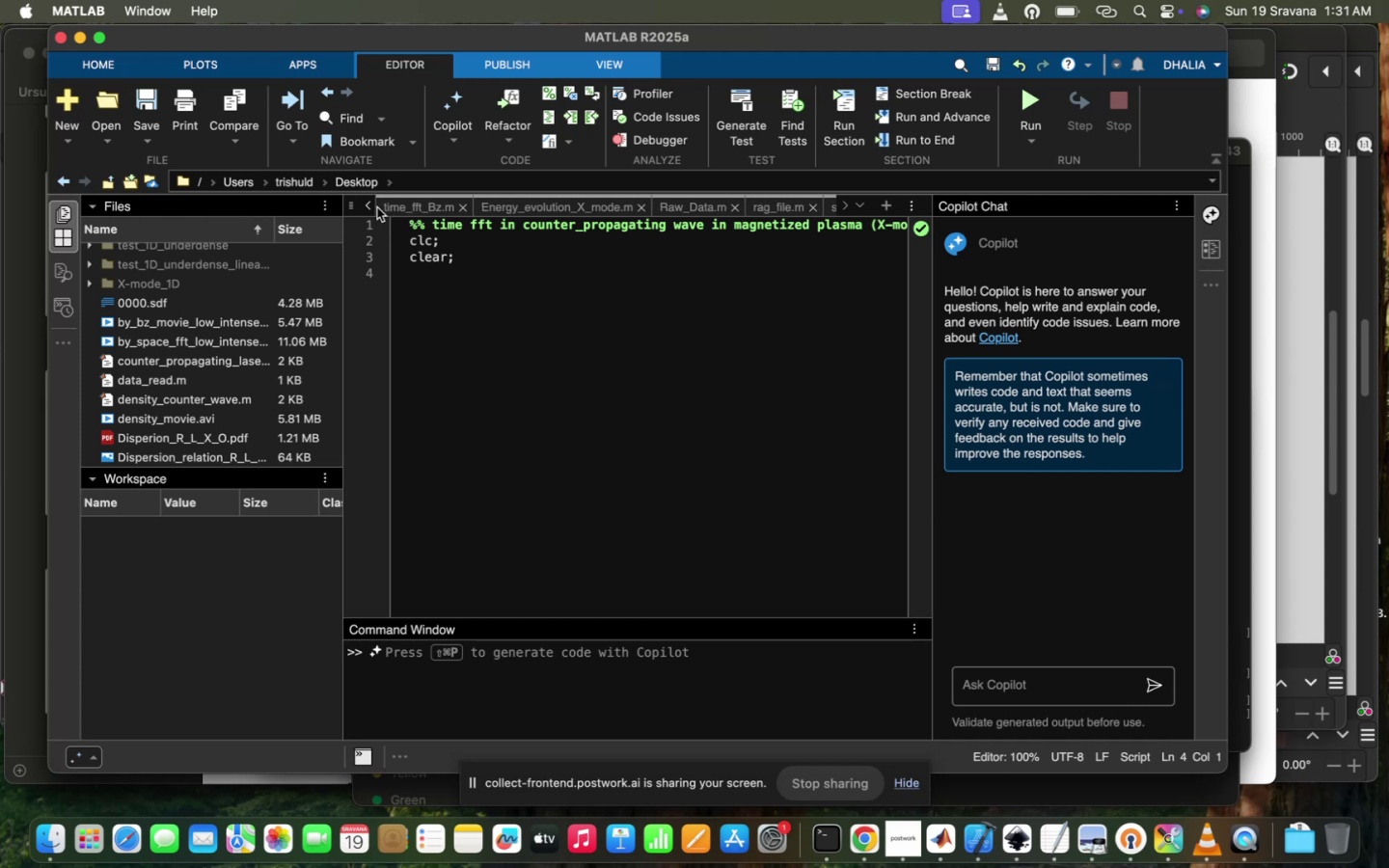 
left_click([398, 207])
 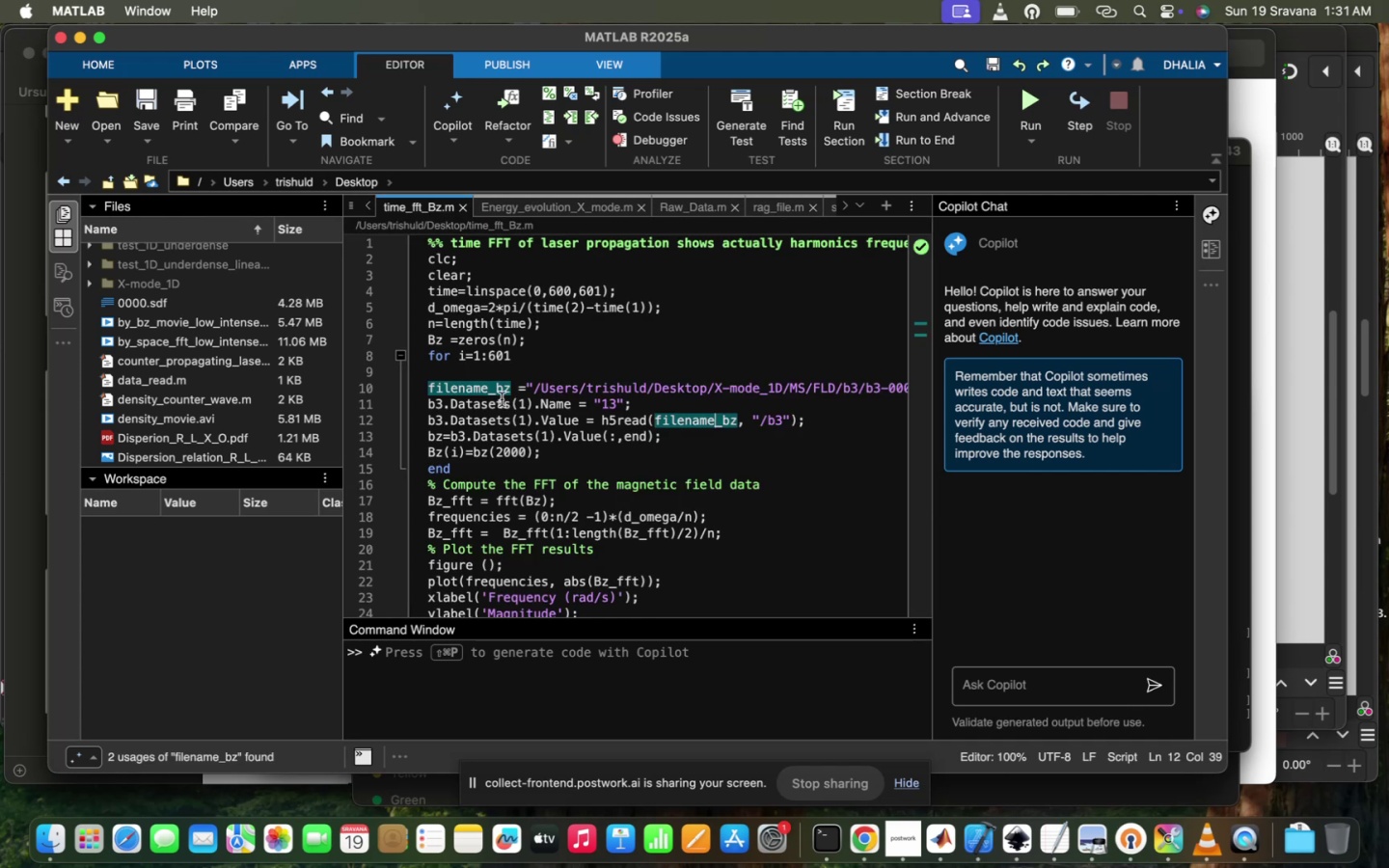 
left_click([502, 399])
 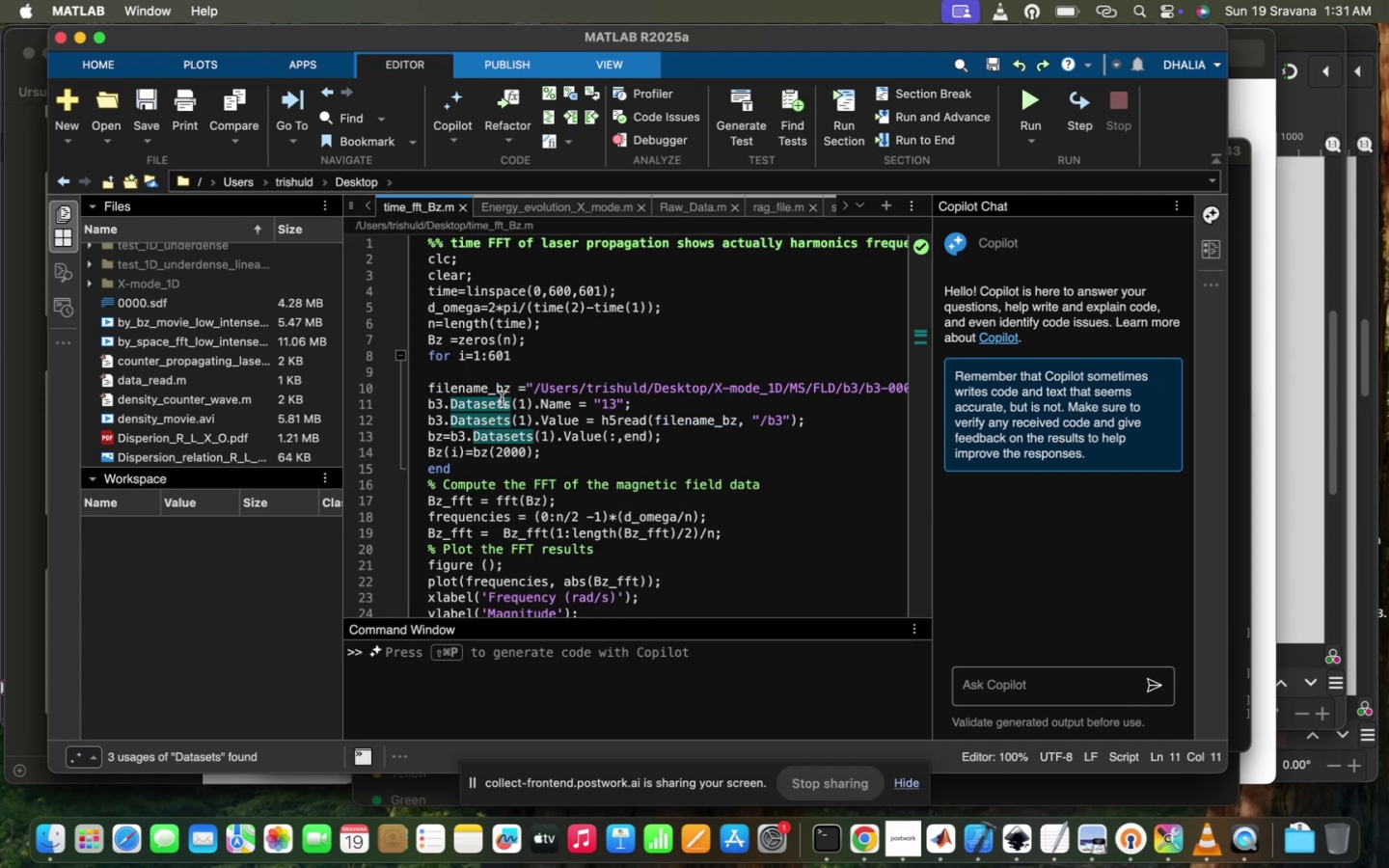 
key(Meta+A)
 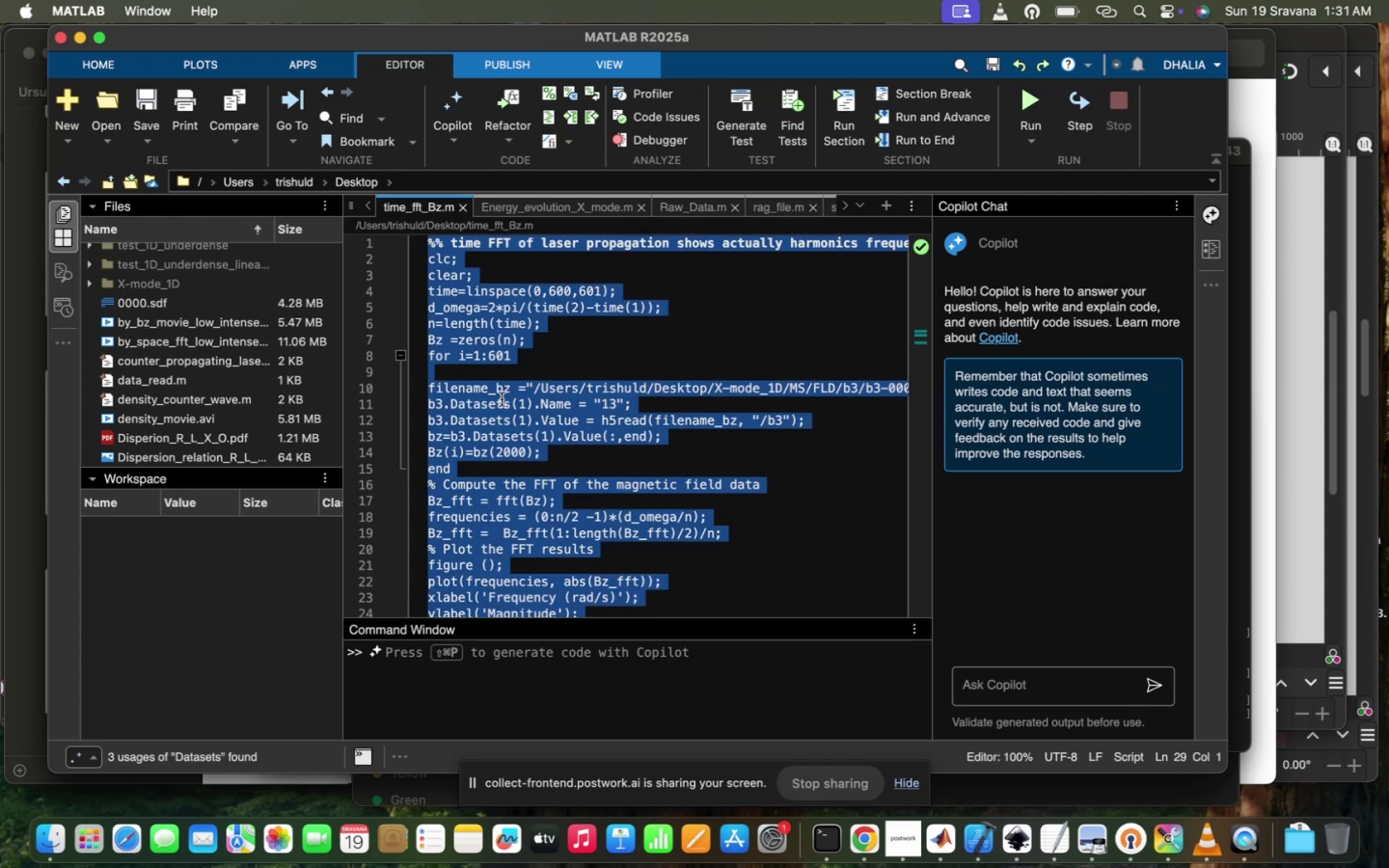 
key(Meta+C)
 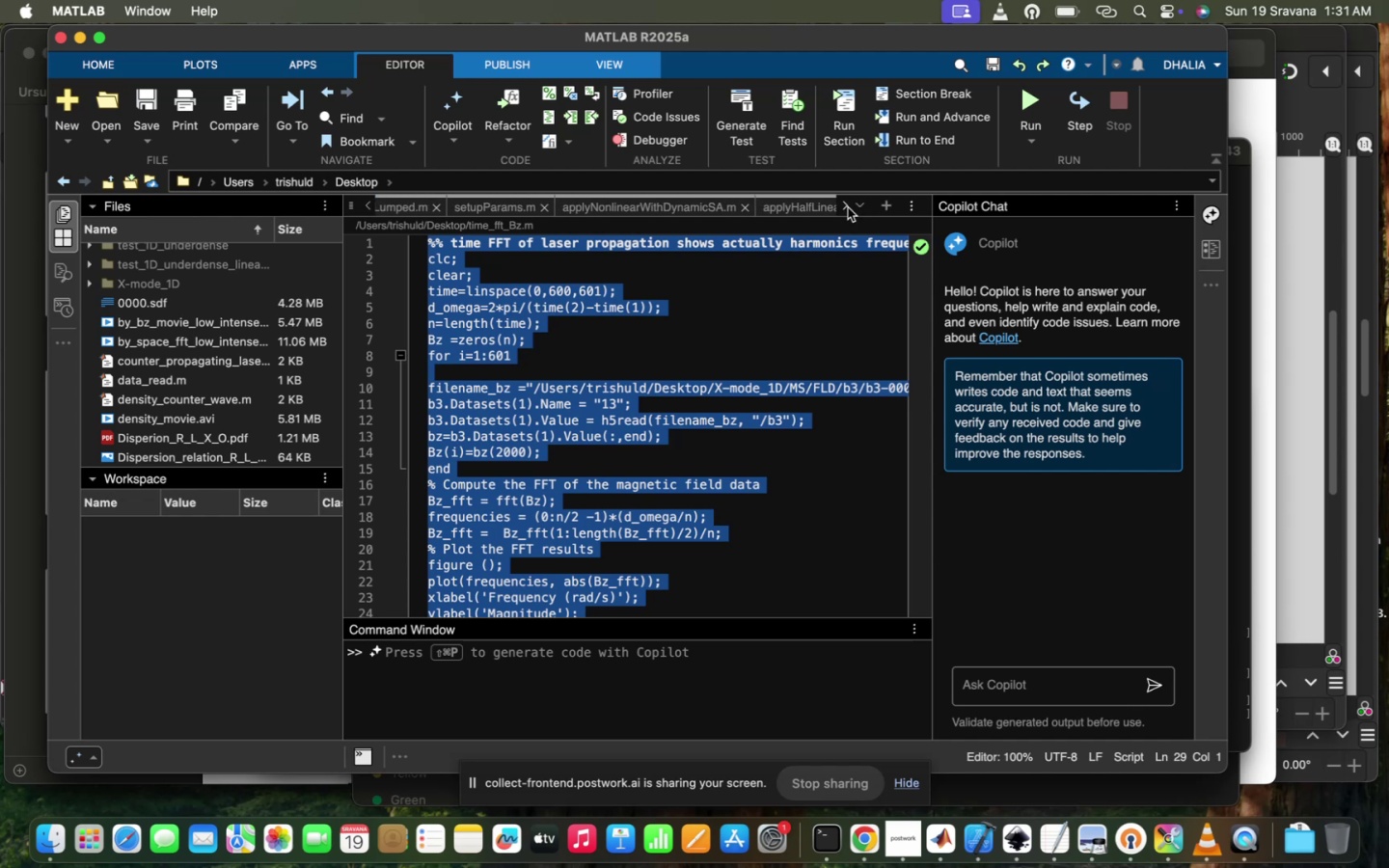 
left_click([849, 206])
 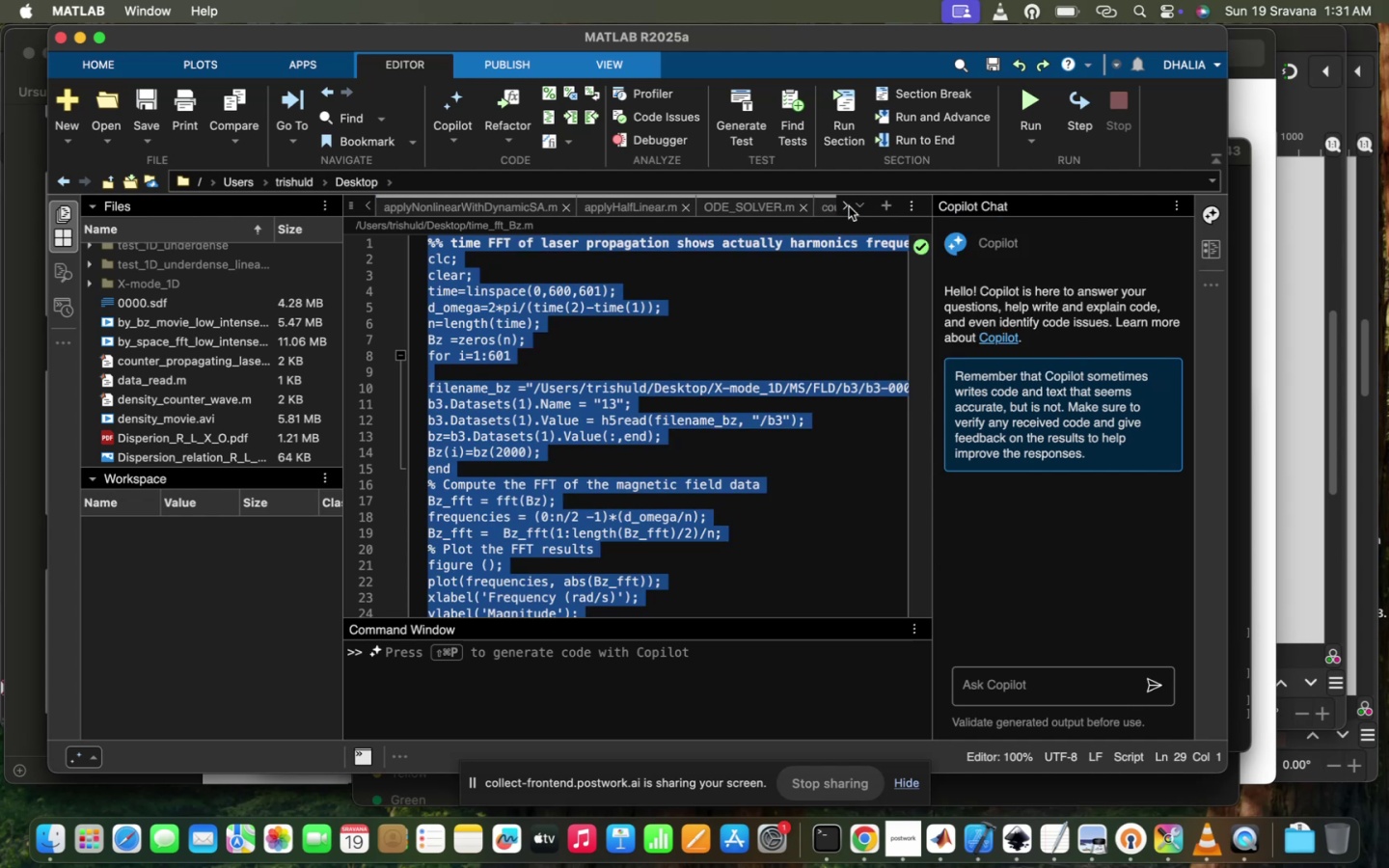 
double_click([849, 206])
 